 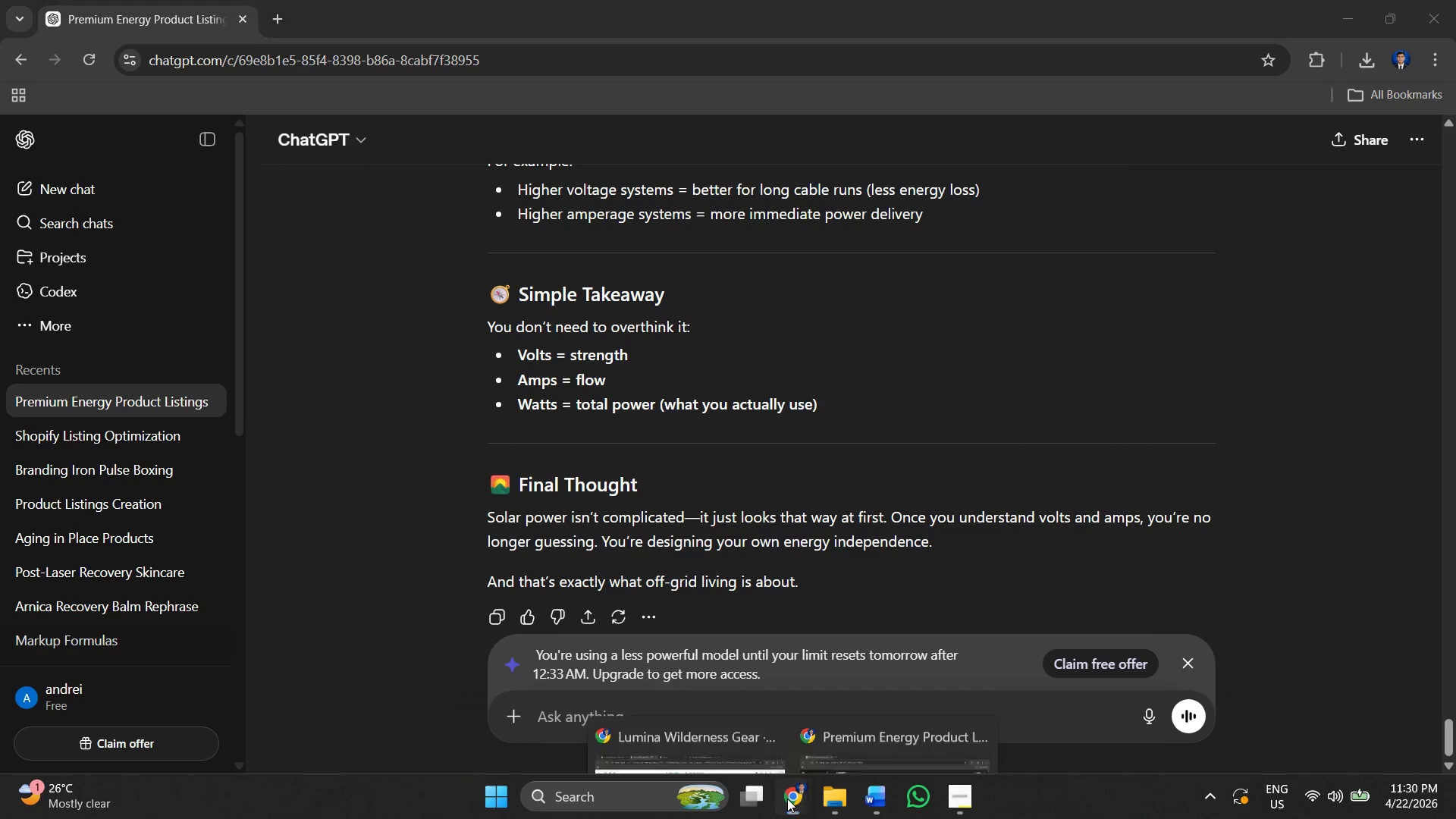 
left_click([737, 695])
 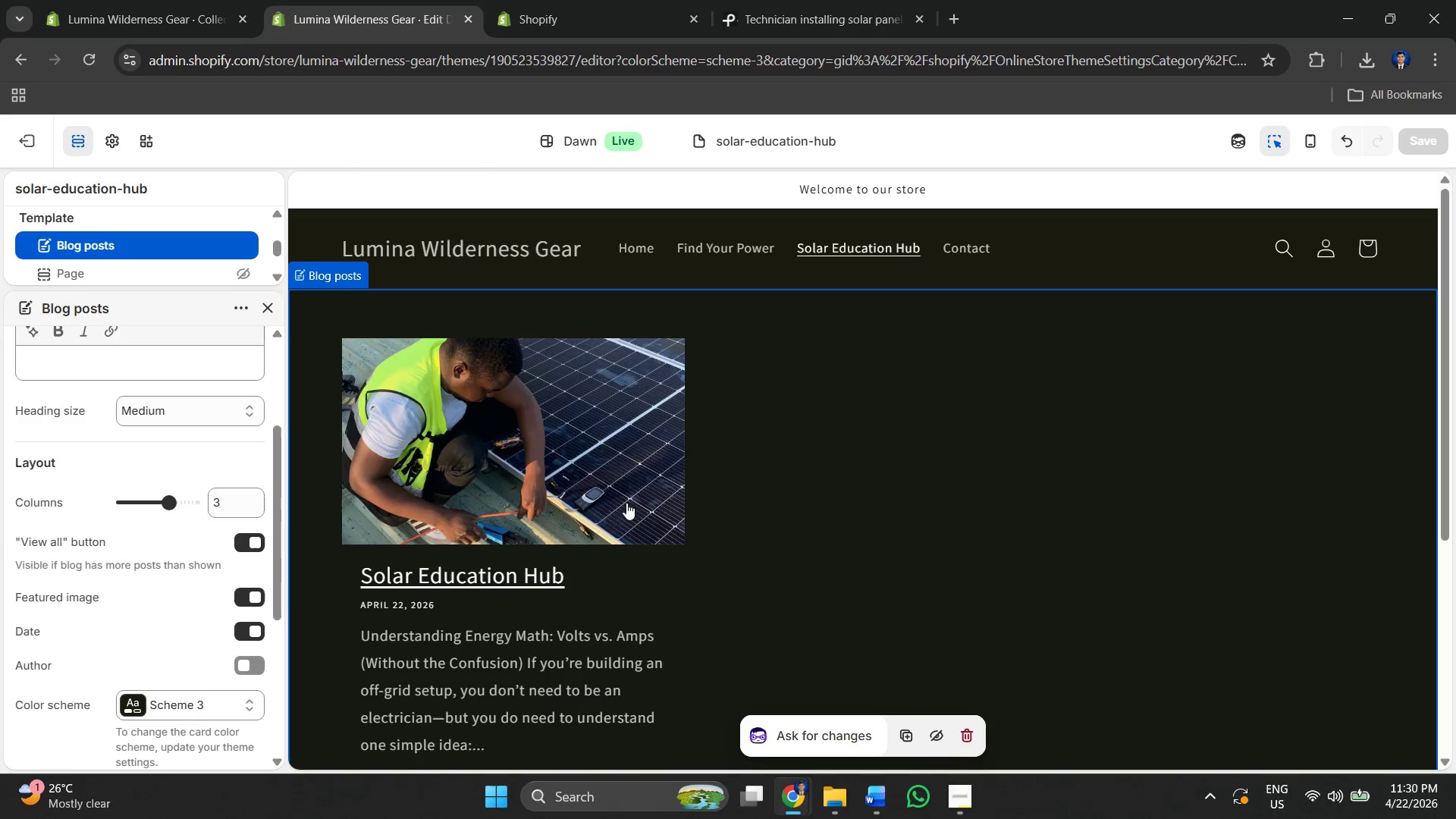 
scroll: coordinate [574, 473], scroll_direction: up, amount: 3.0
 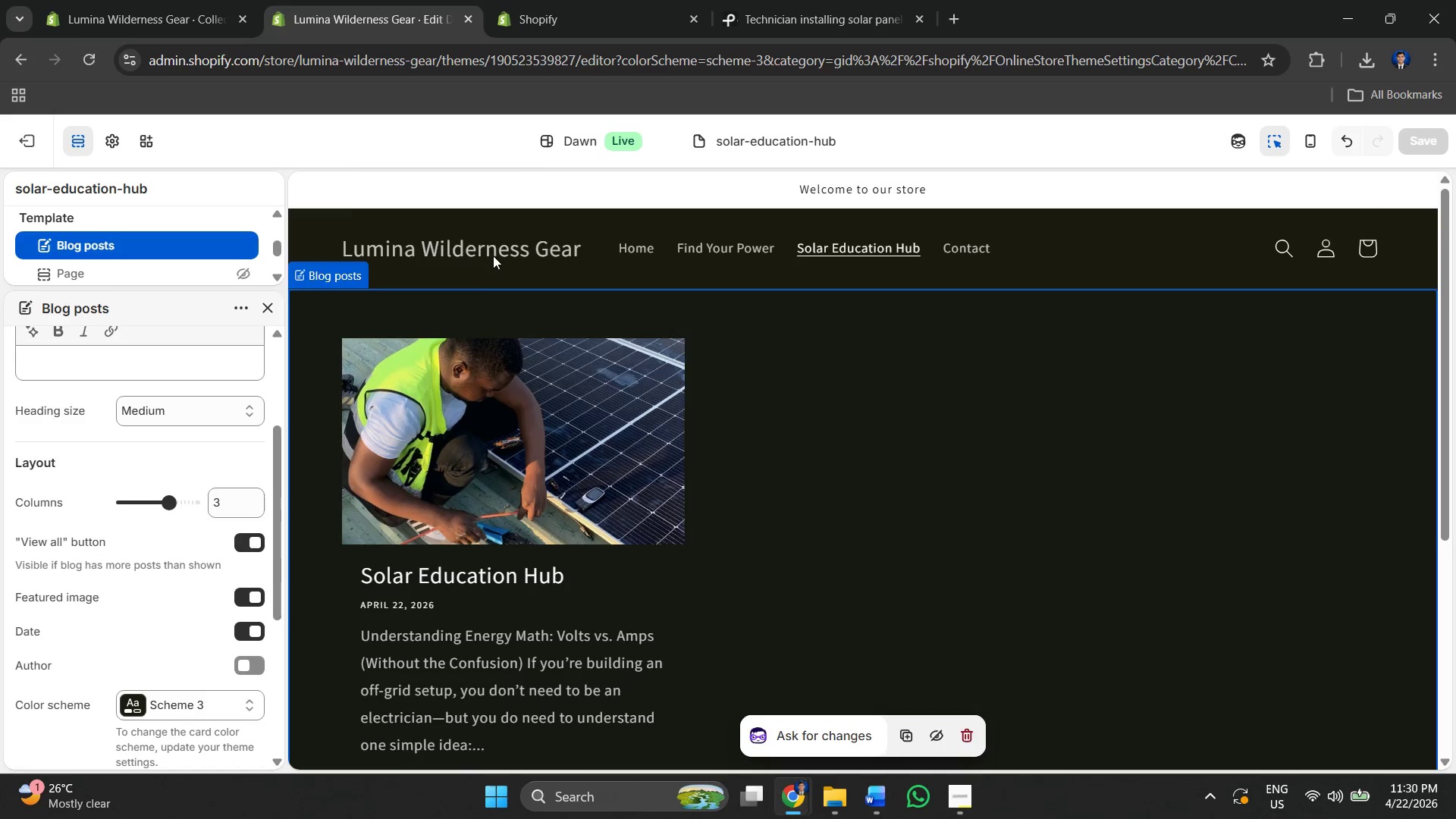 
left_click([493, 256])
 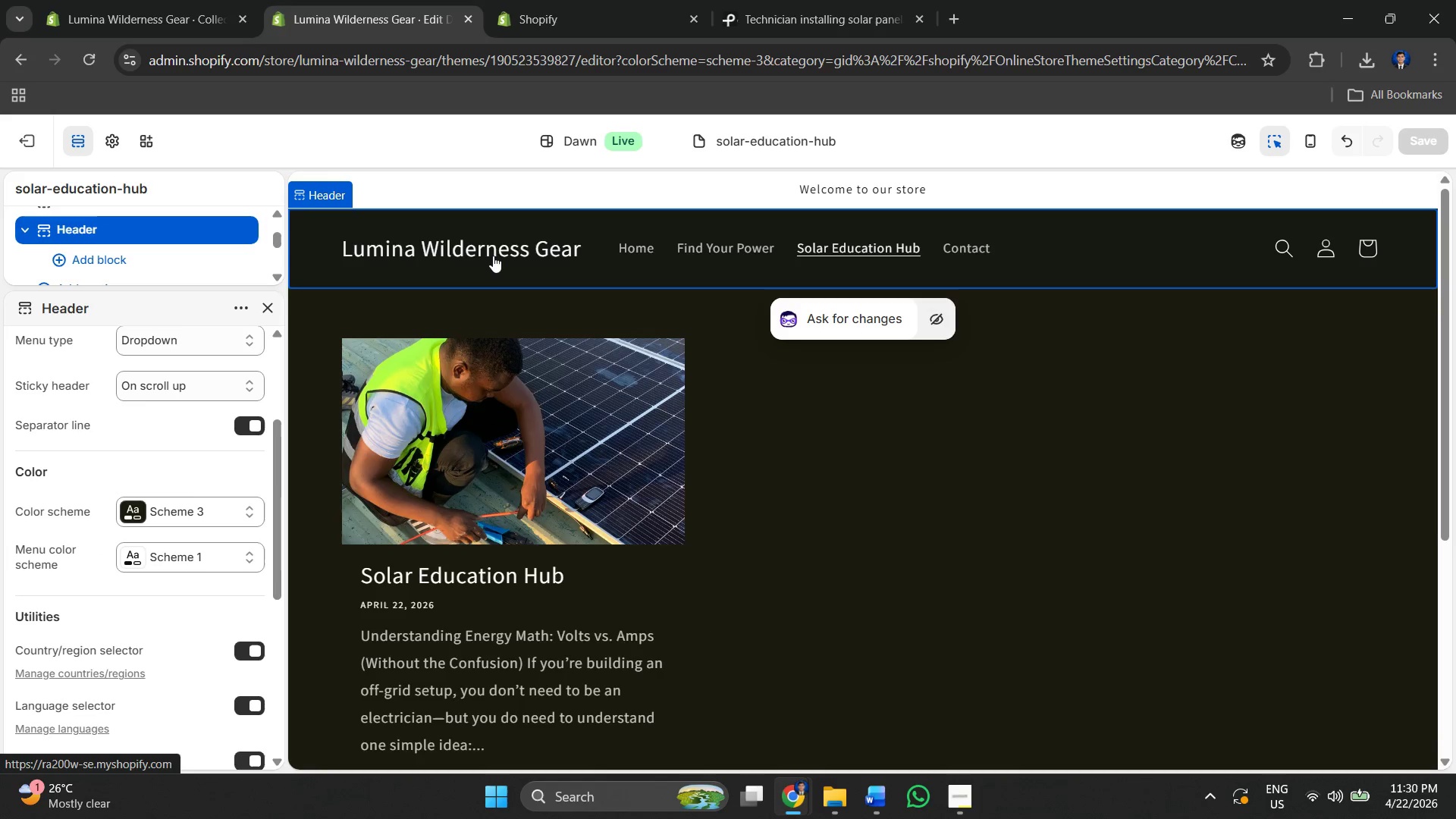 
left_click([492, 255])
 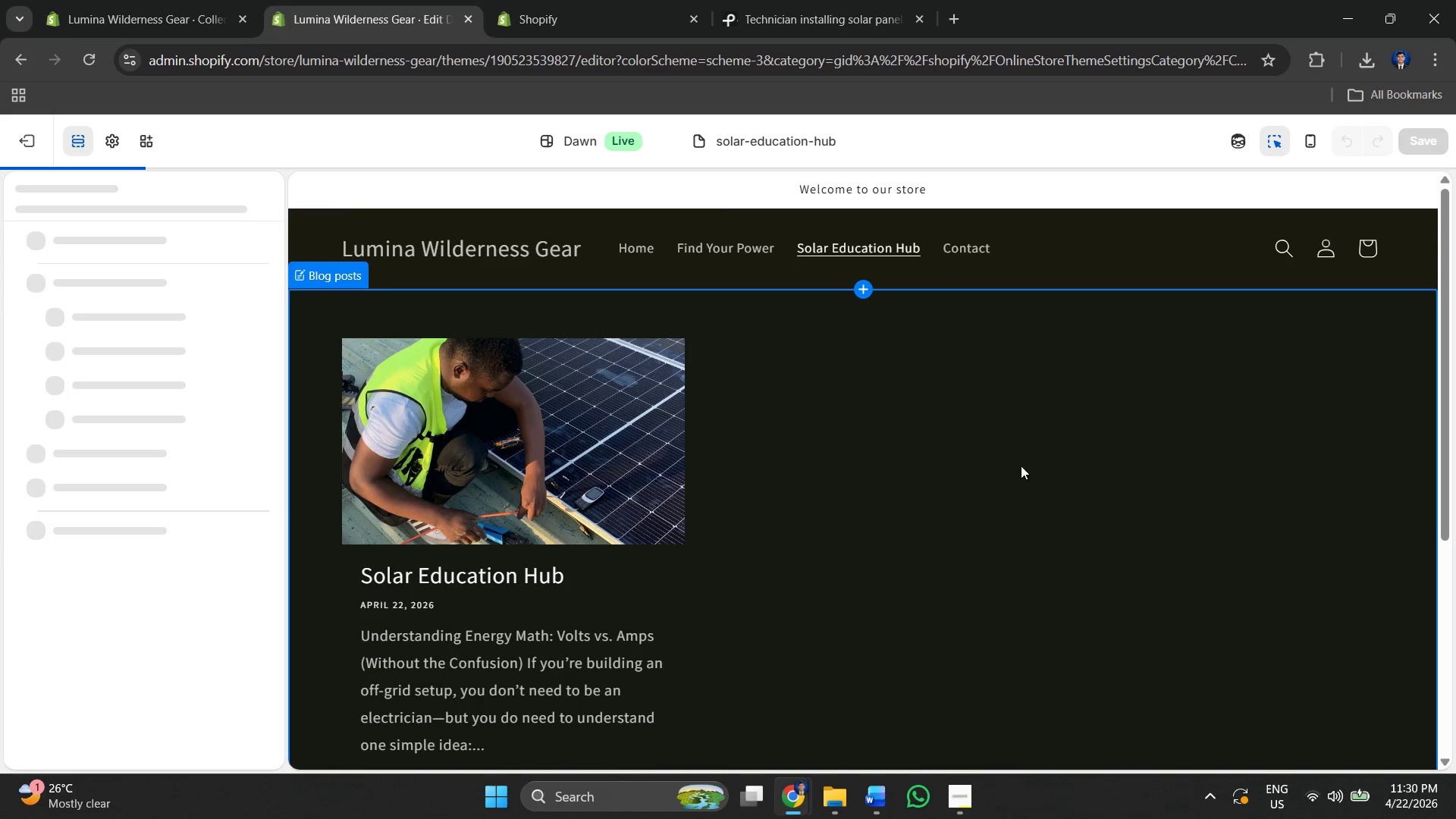 
scroll: coordinate [669, 434], scroll_direction: down, amount: 2.0
 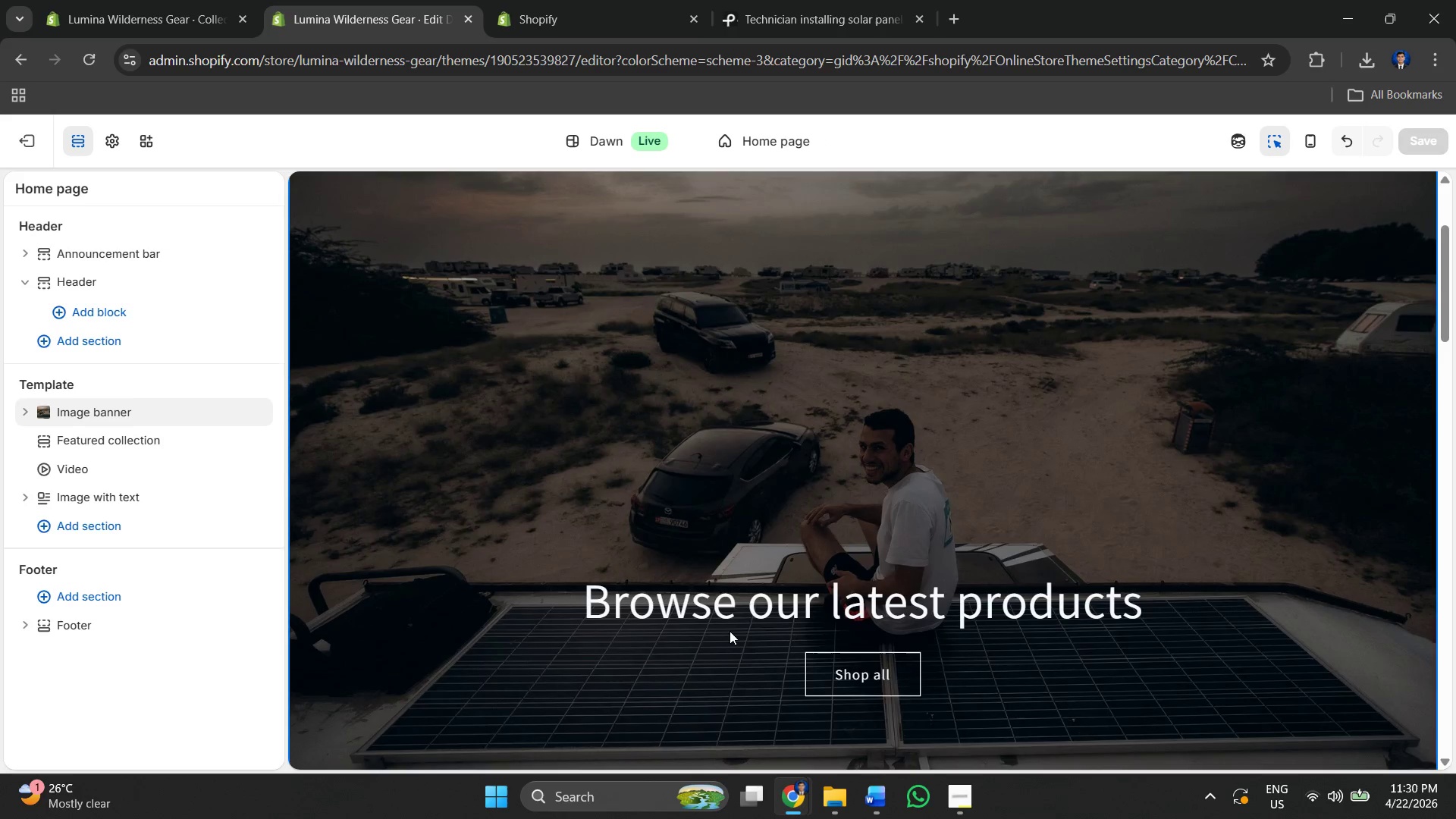 
left_click([705, 608])
 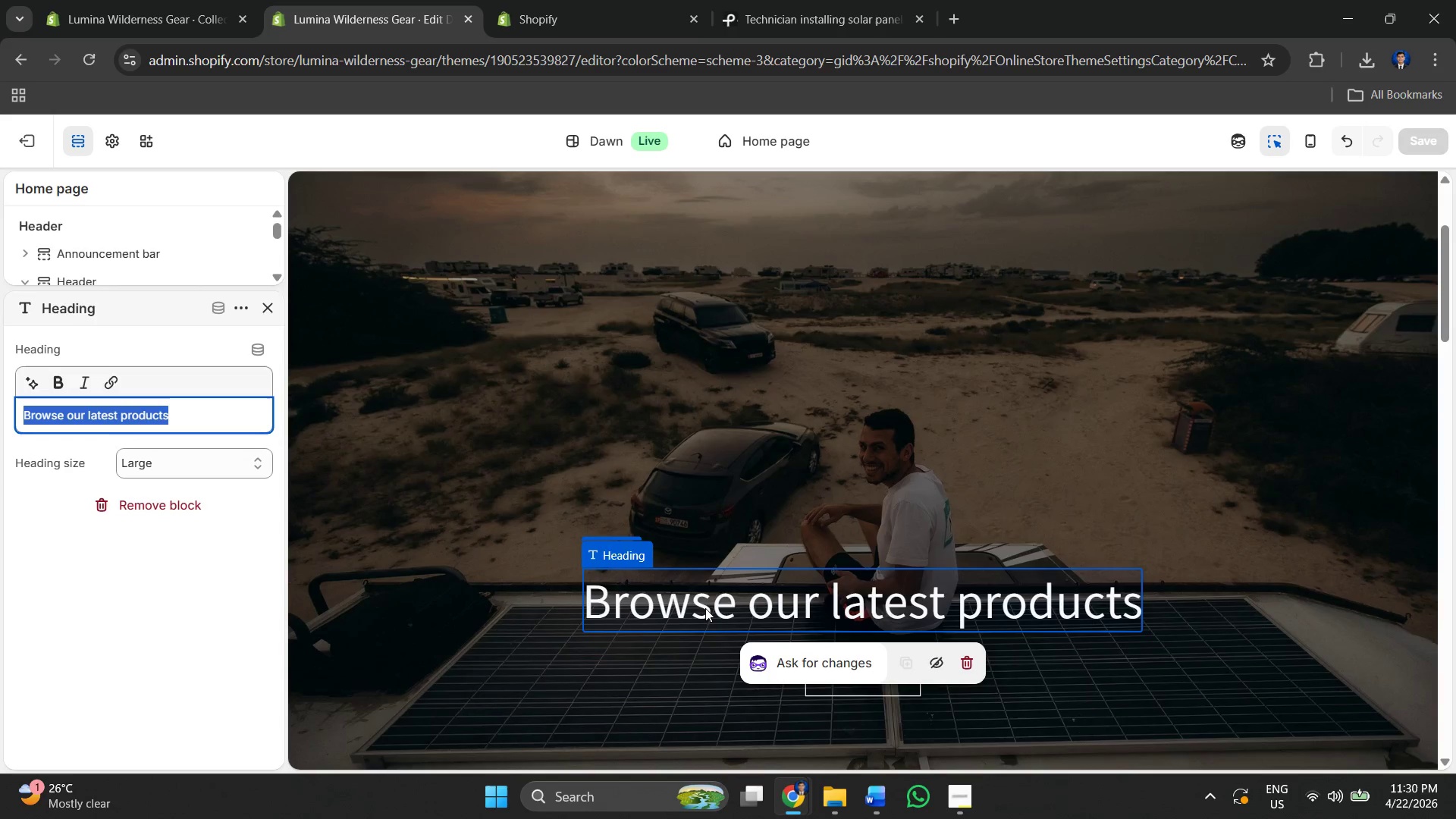 
key(Alt+AltLeft)
 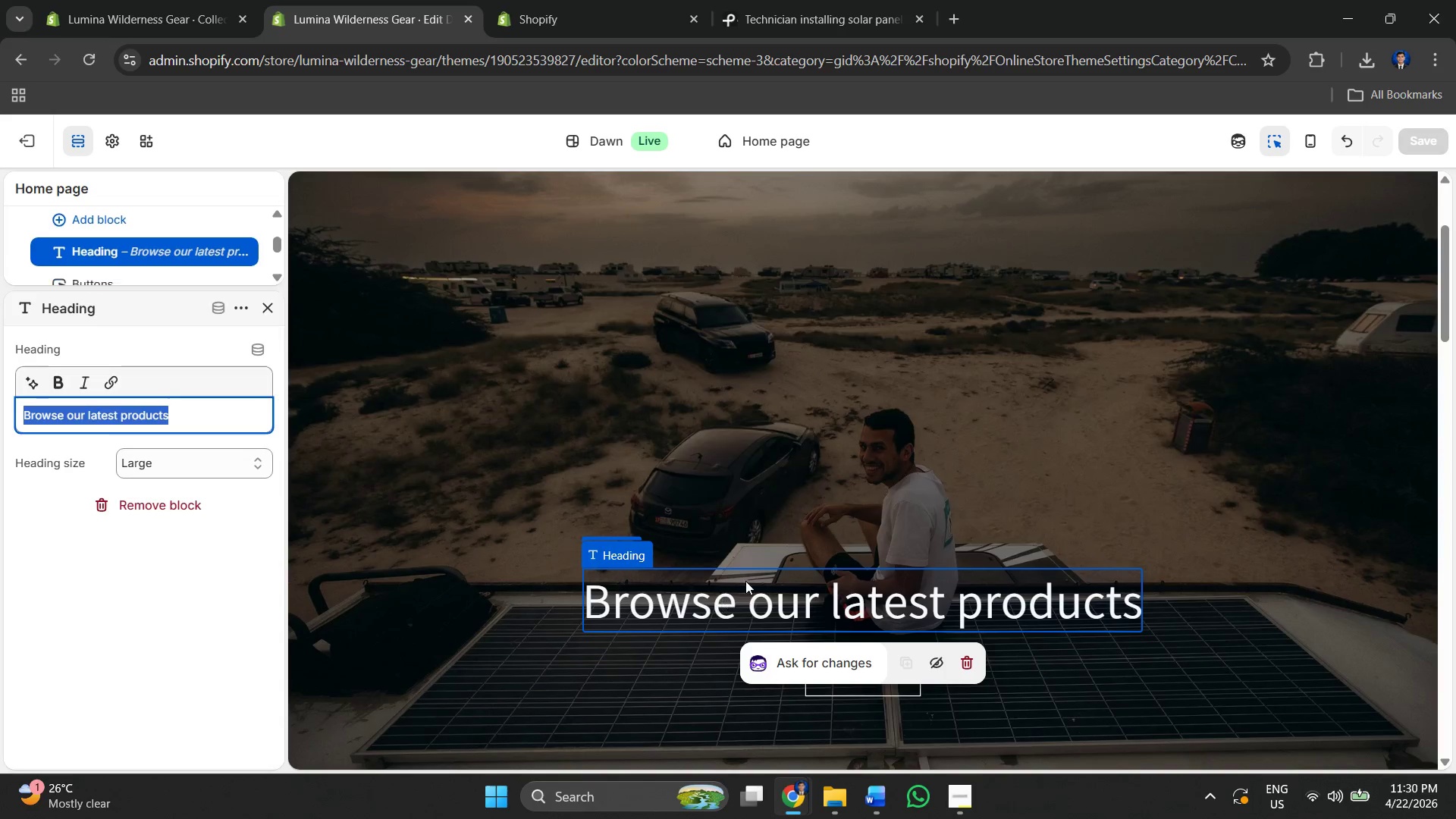 
key(Alt+Tab)
 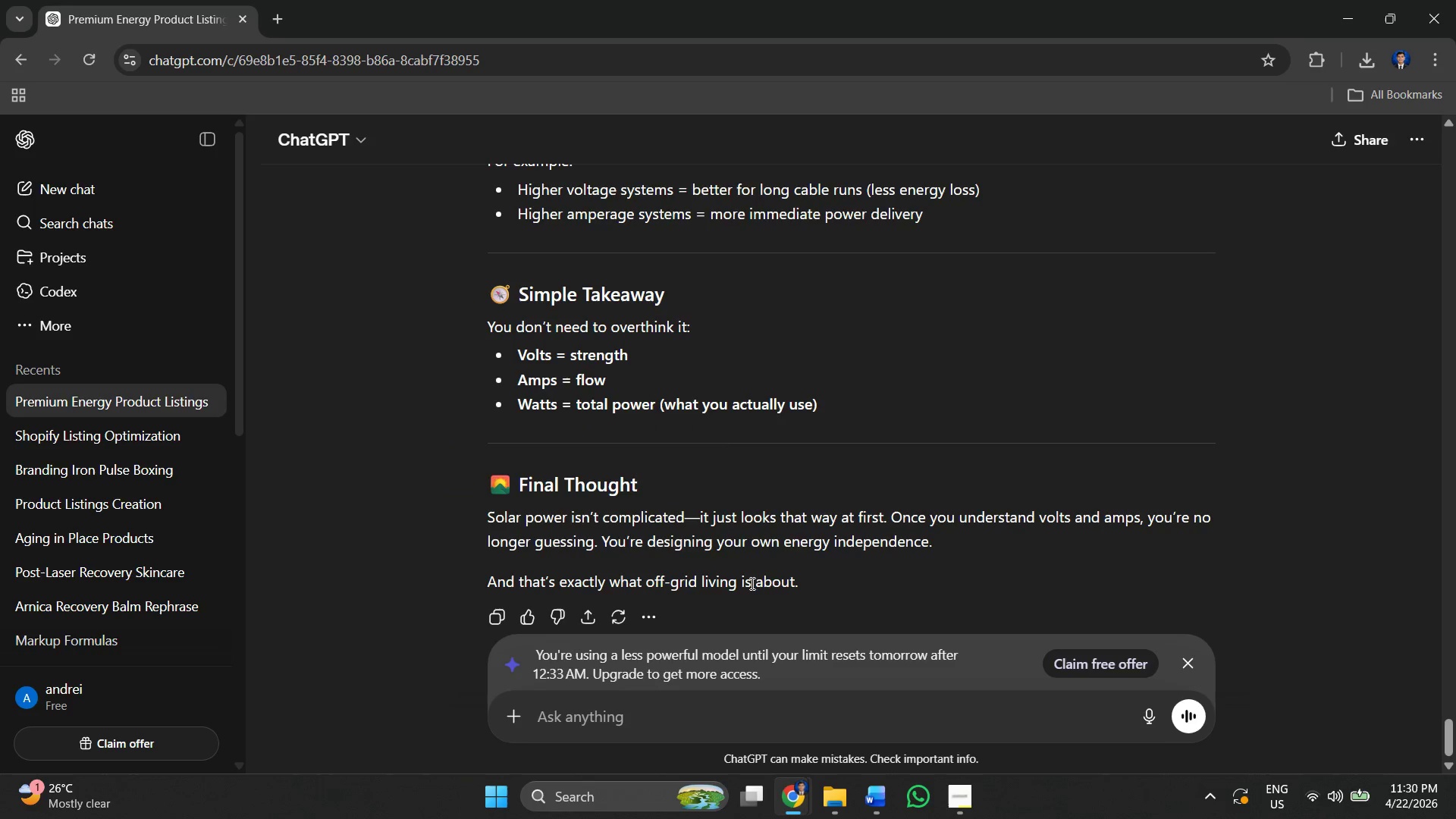 
key(Alt+Tab)
 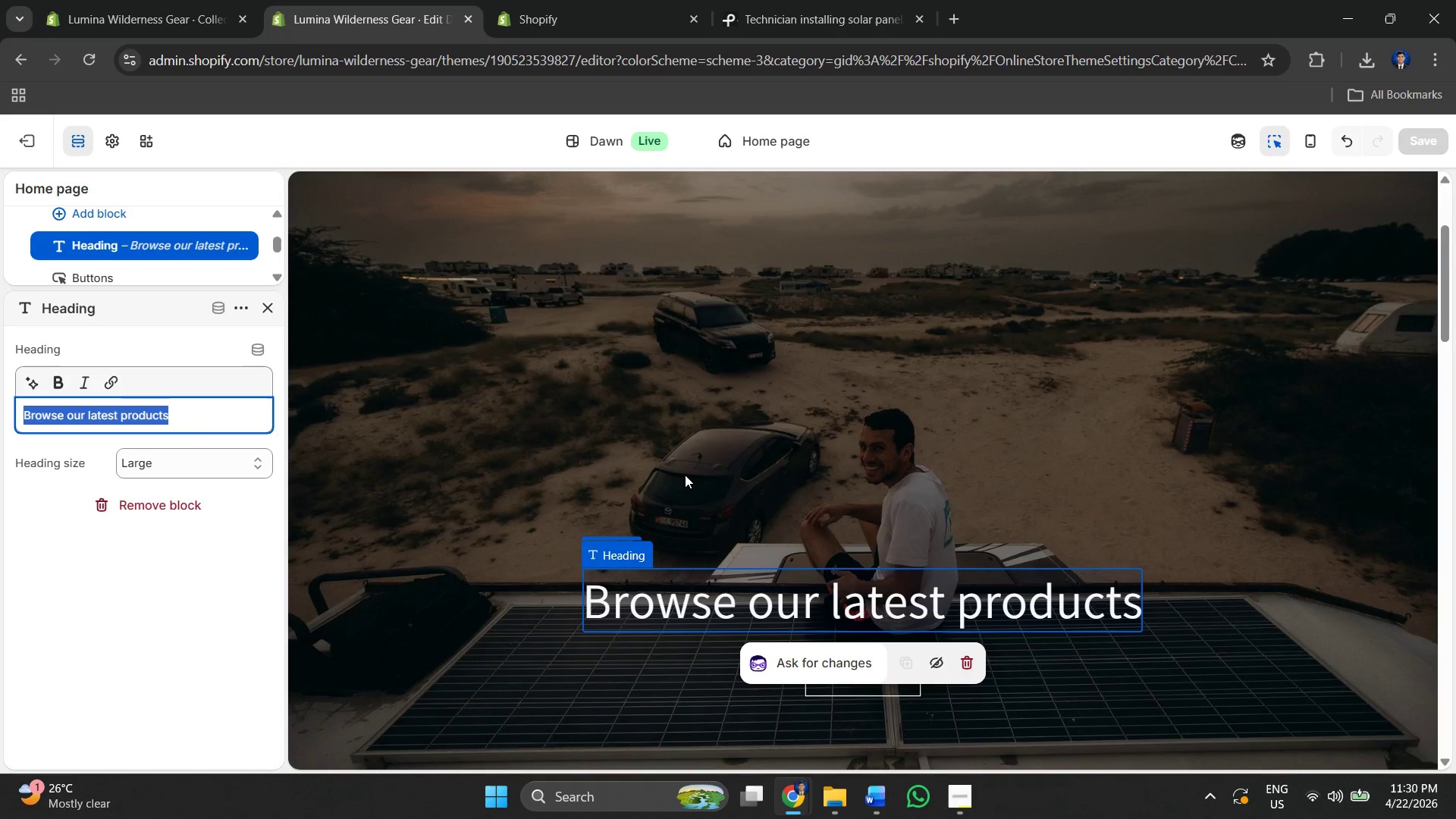 
key(Alt+AltLeft)
 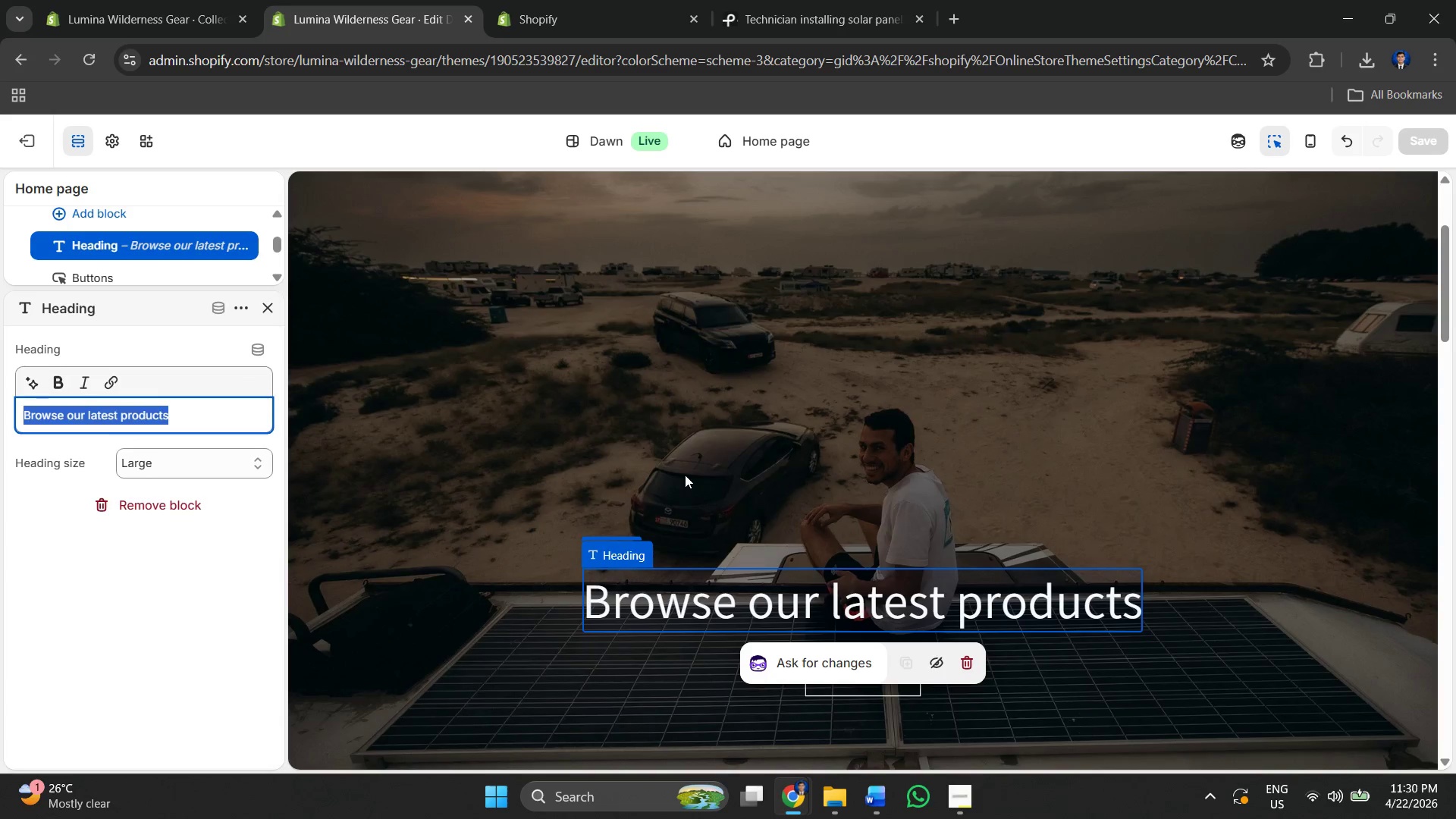 
key(Alt+Tab)
 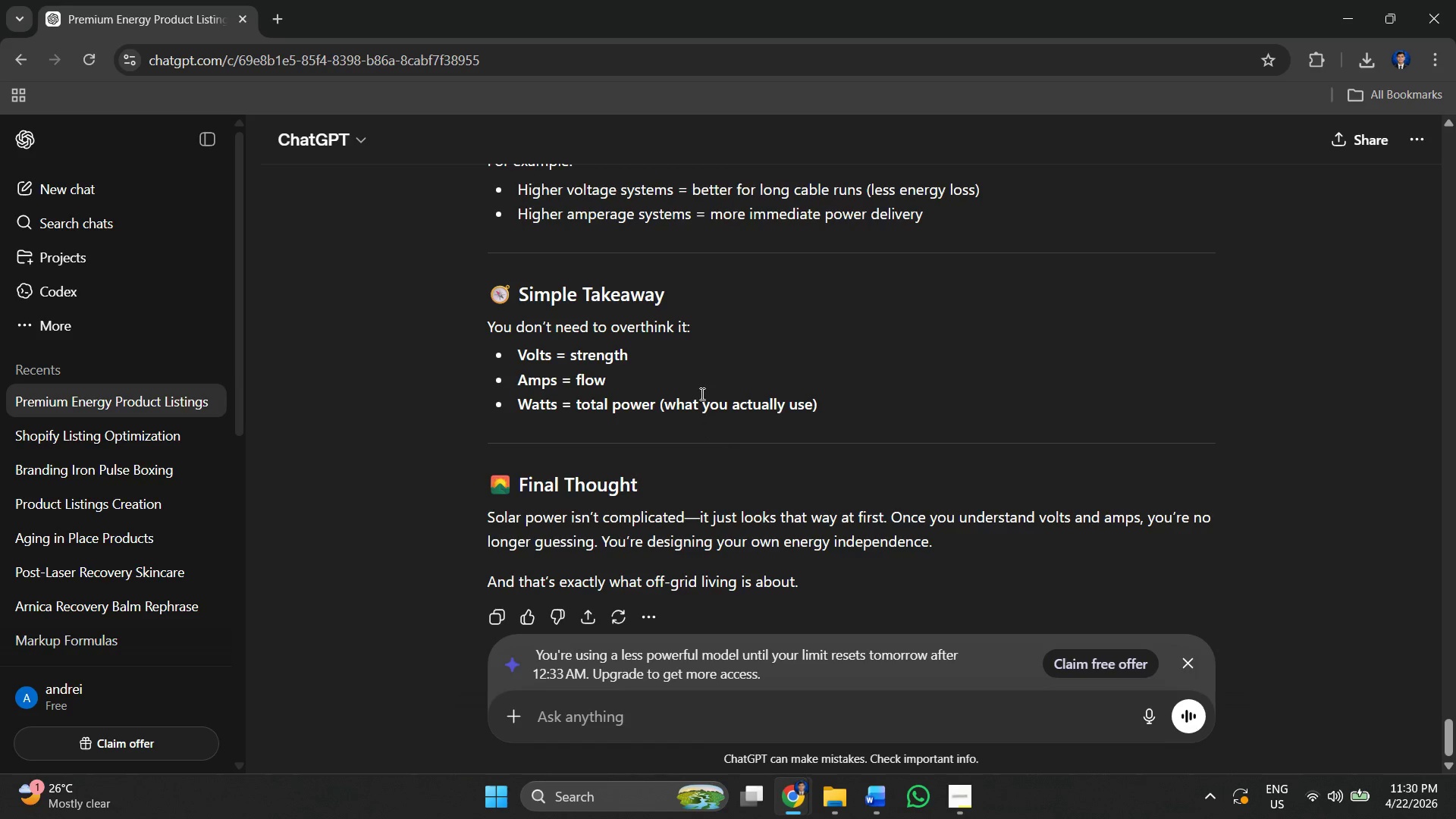 
scroll: coordinate [698, 374], scroll_direction: up, amount: 25.0
 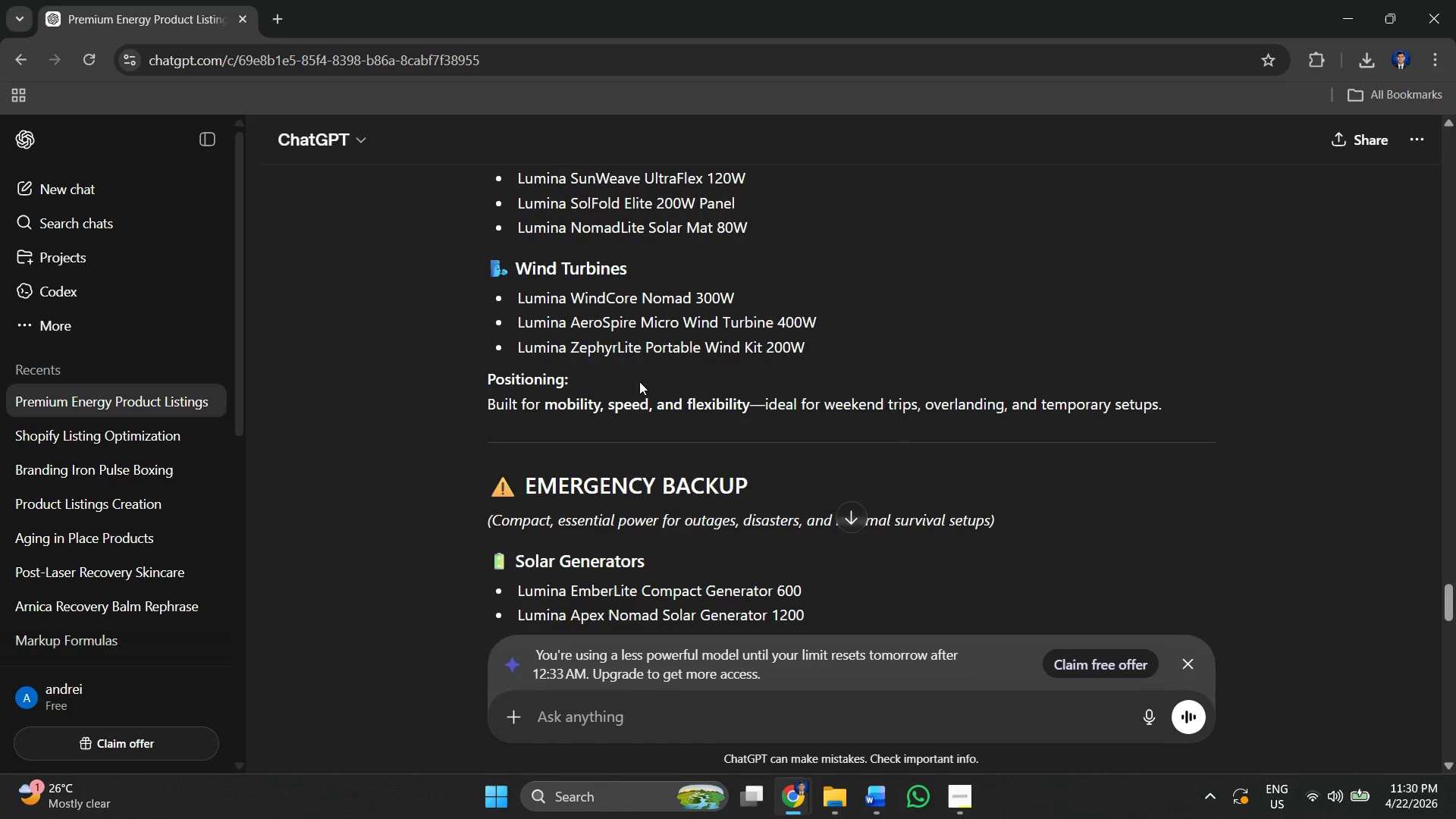 
scroll: coordinate [601, 389], scroll_direction: down, amount: 4.0
 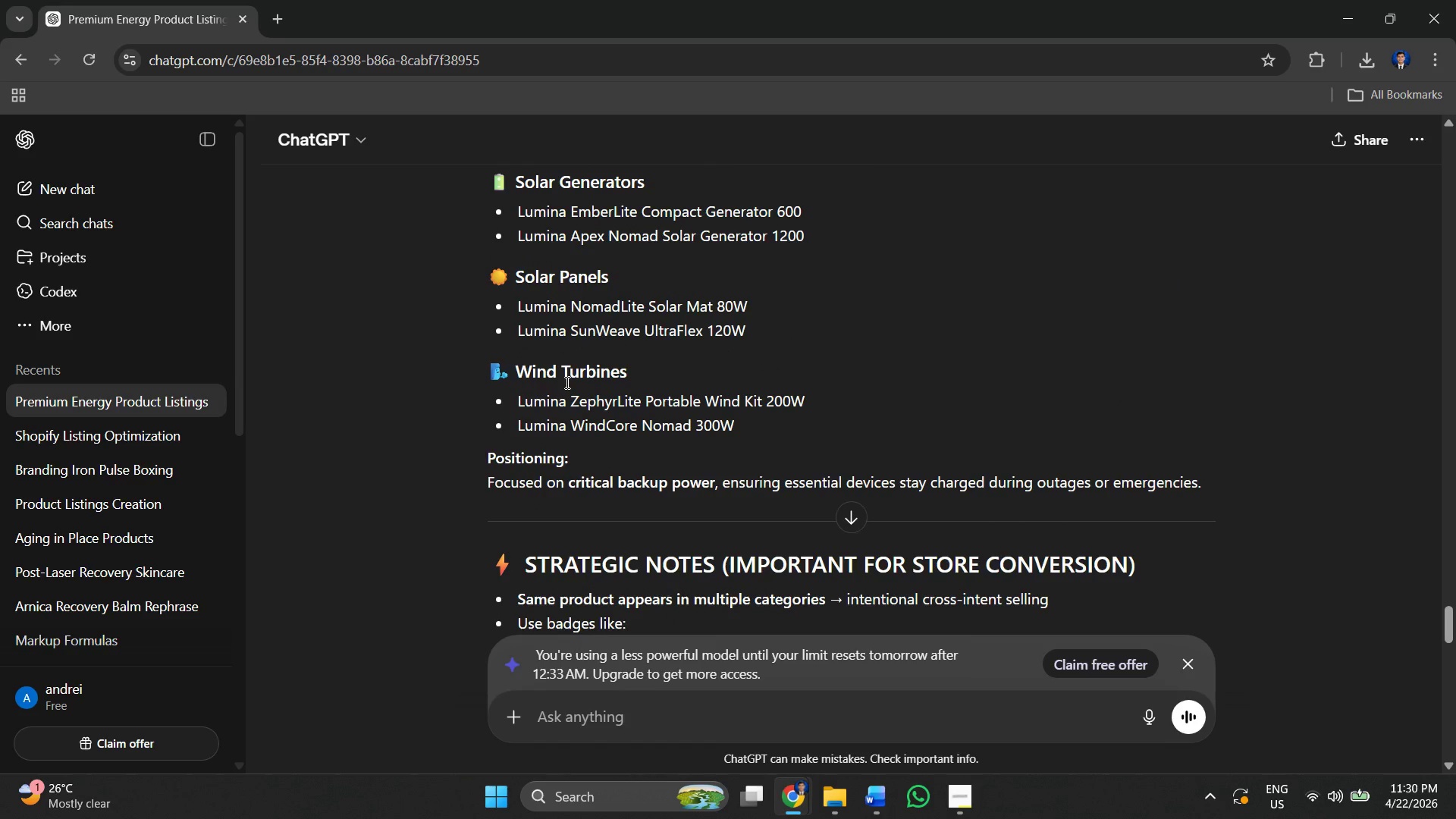 
scroll: coordinate [566, 382], scroll_direction: up, amount: 4.0
 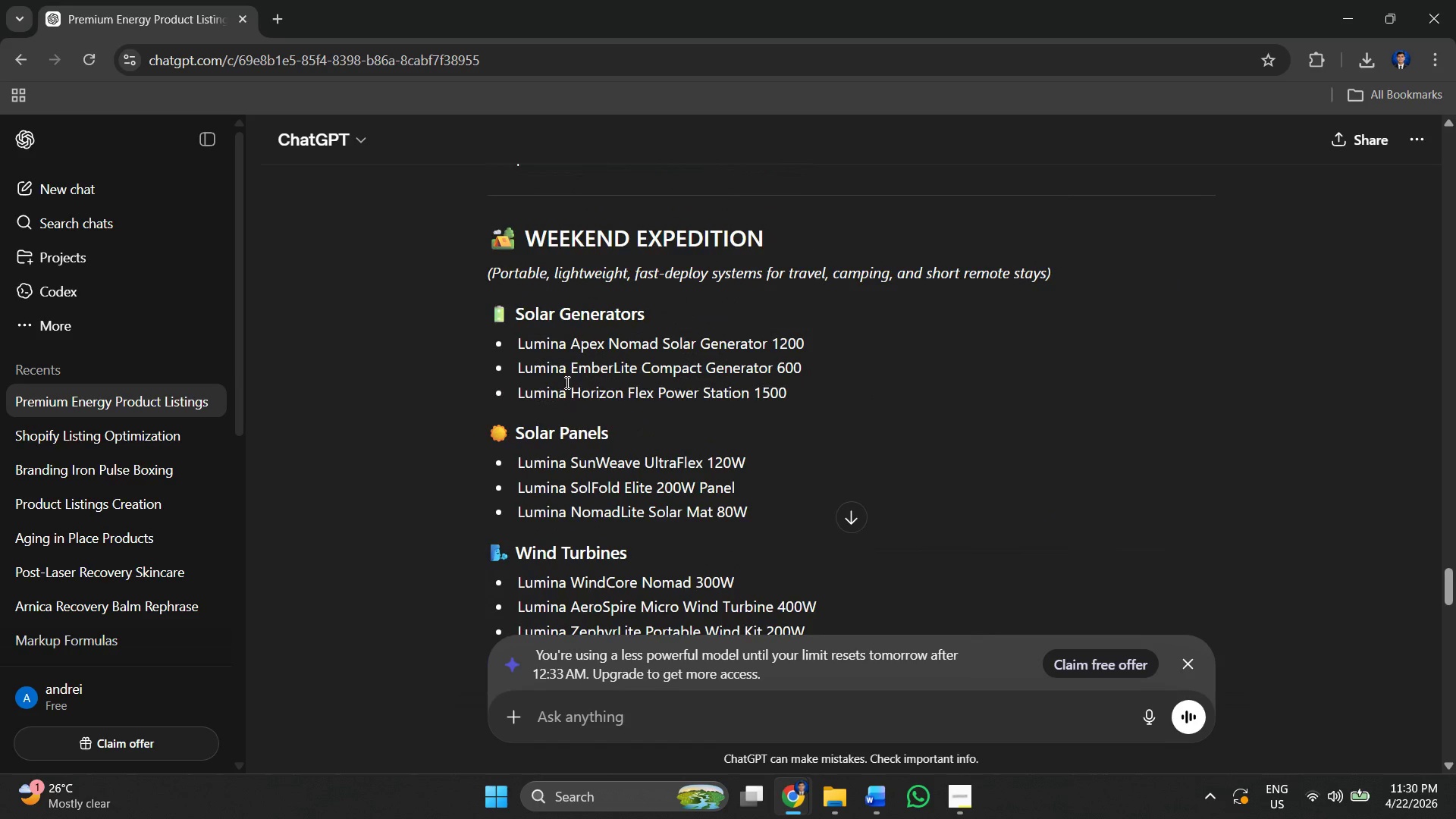 
scroll: coordinate [566, 382], scroll_direction: down, amount: 6.0
 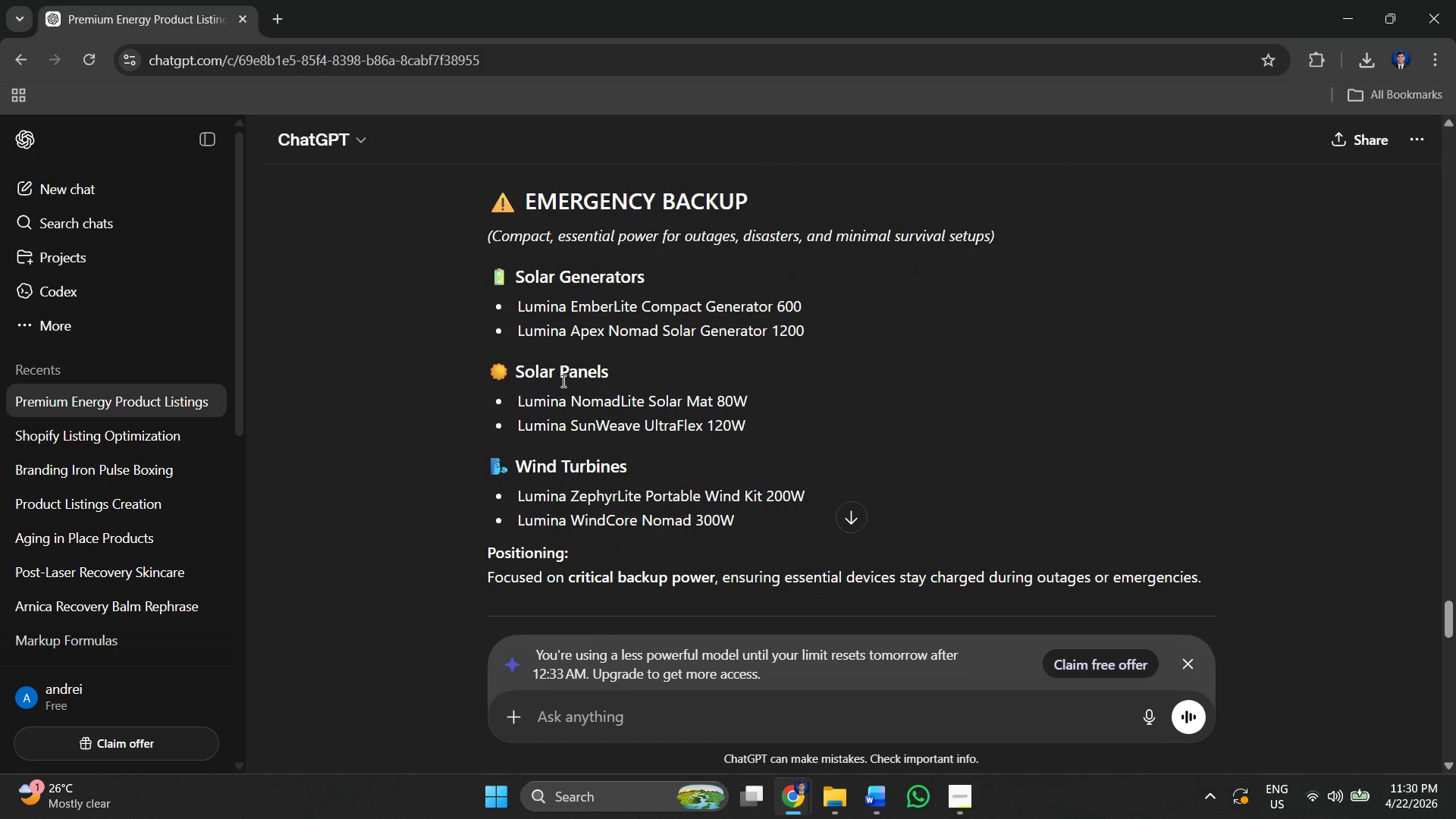 
scroll: coordinate [562, 381], scroll_direction: up, amount: 14.0
 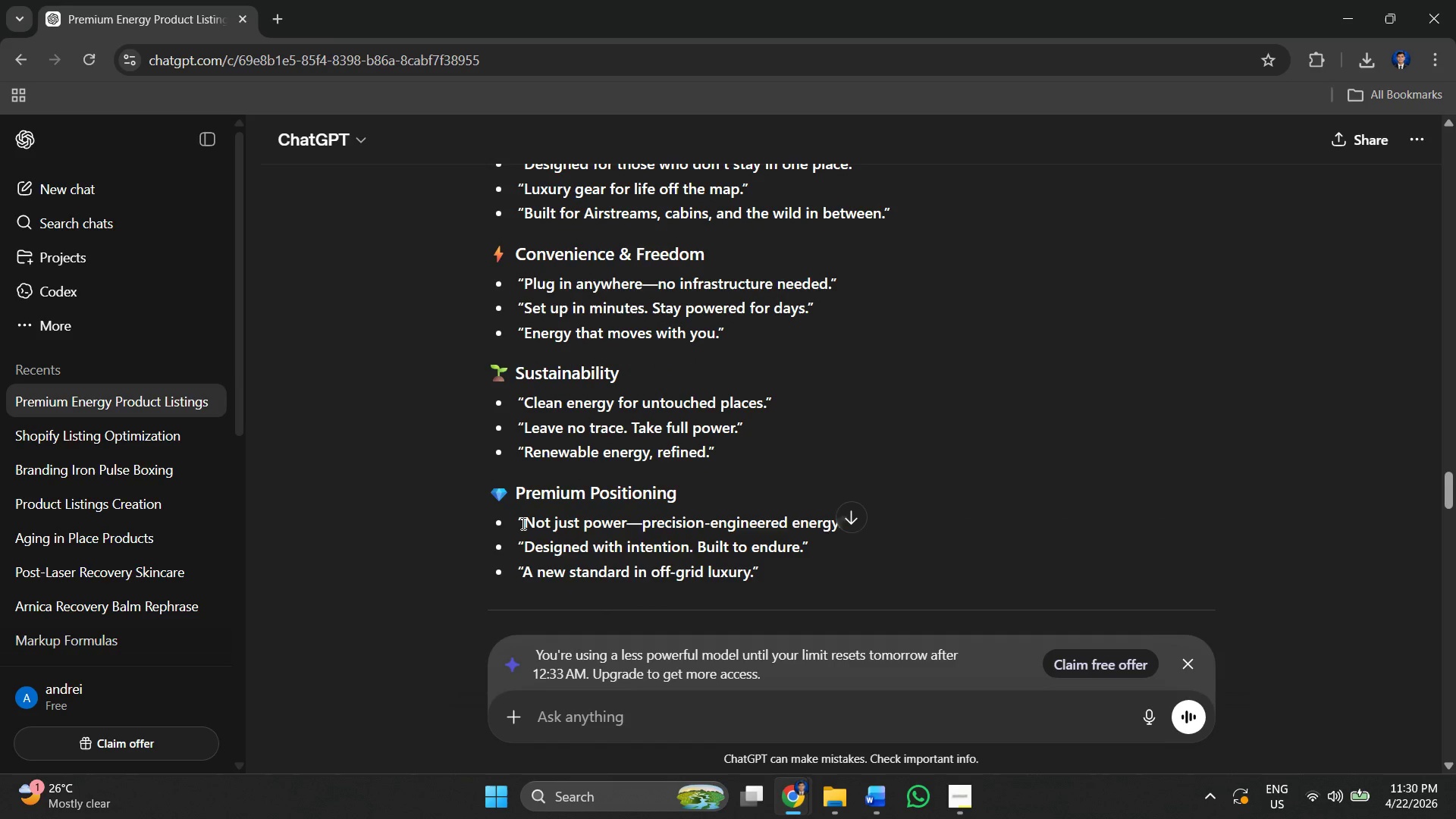 
left_click_drag(start_coordinate=[524, 523], to_coordinate=[777, 539])
 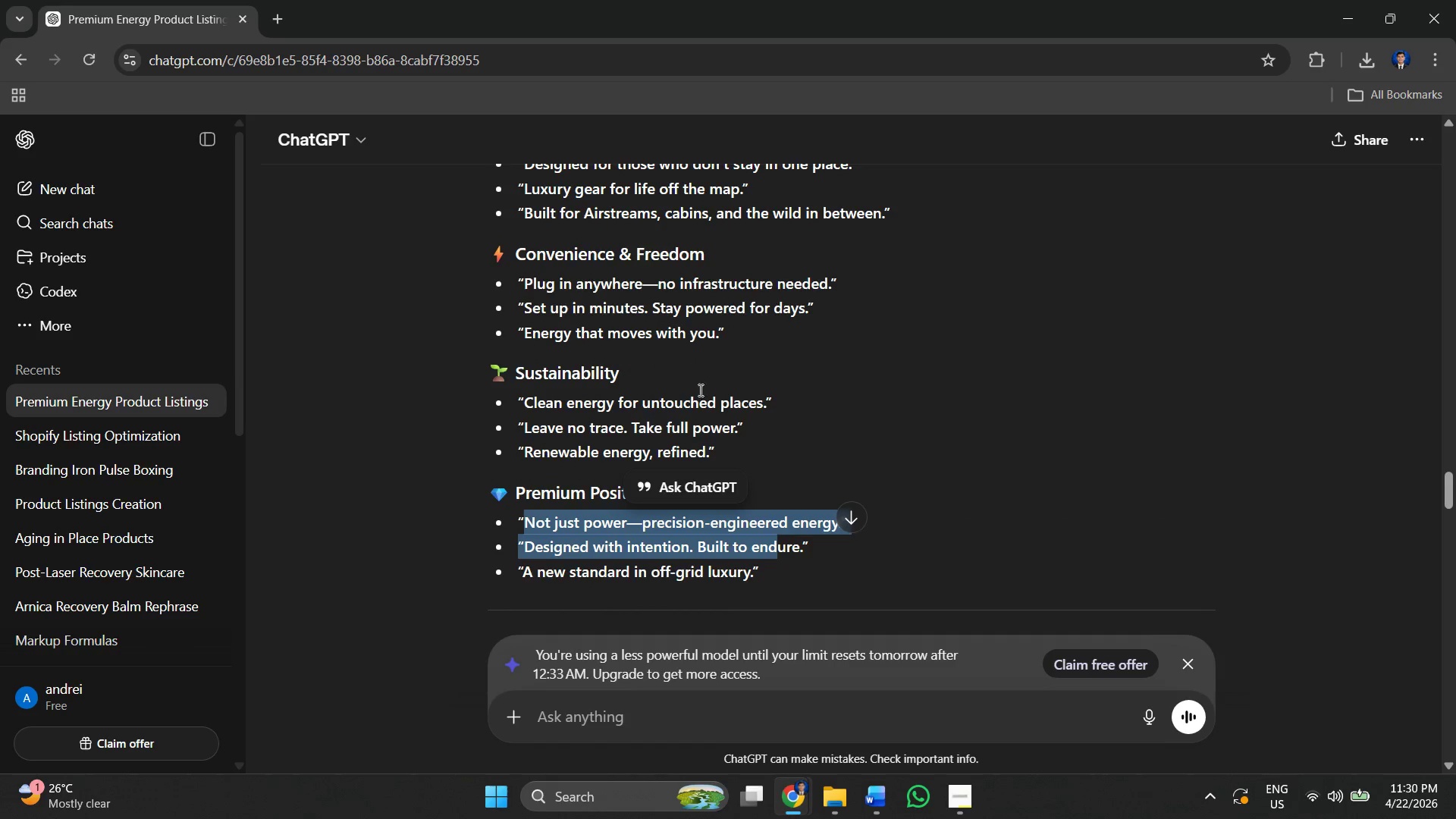 
left_click([802, 362])
 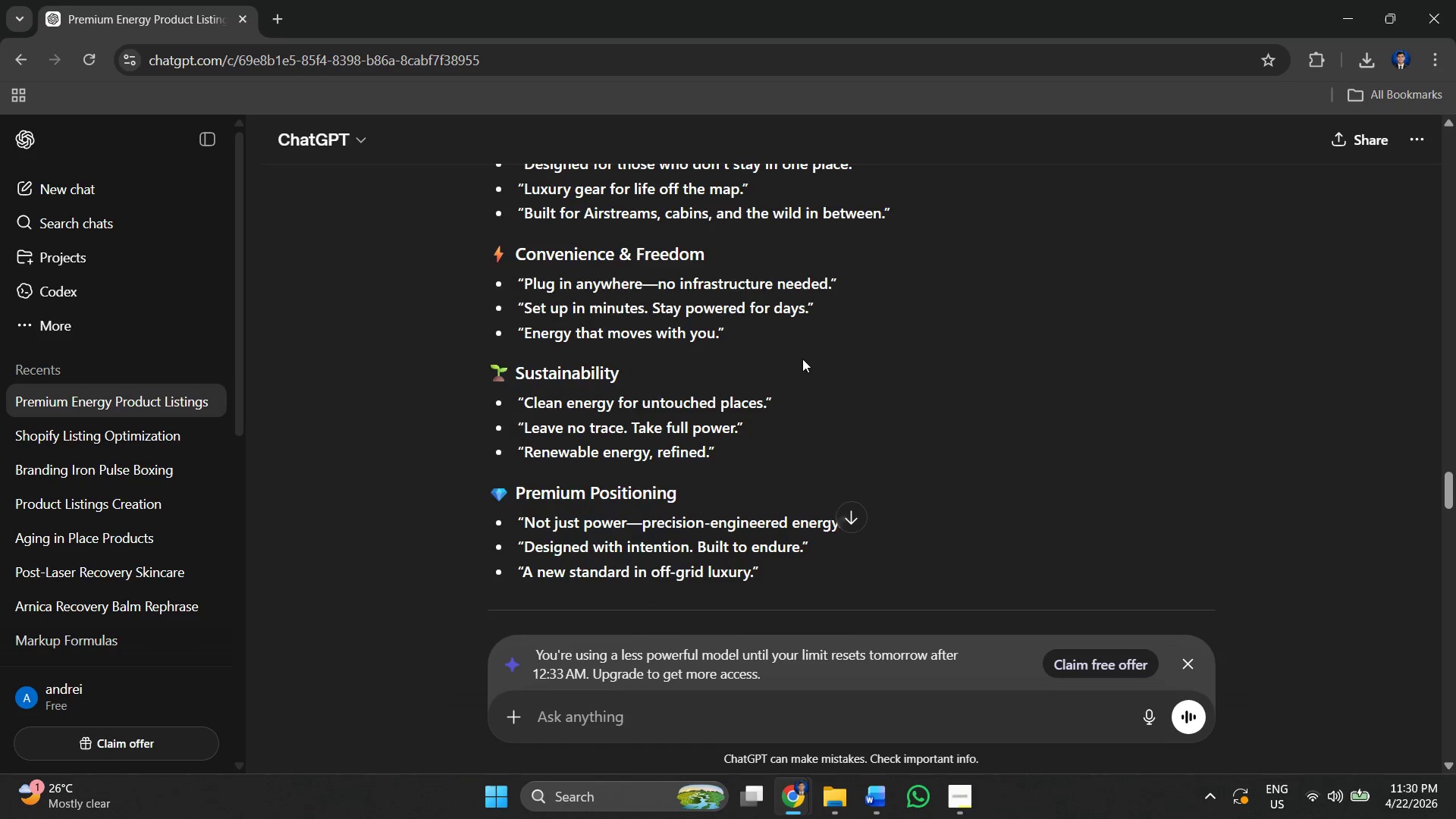 
scroll: coordinate [799, 359], scroll_direction: down, amount: 2.0
 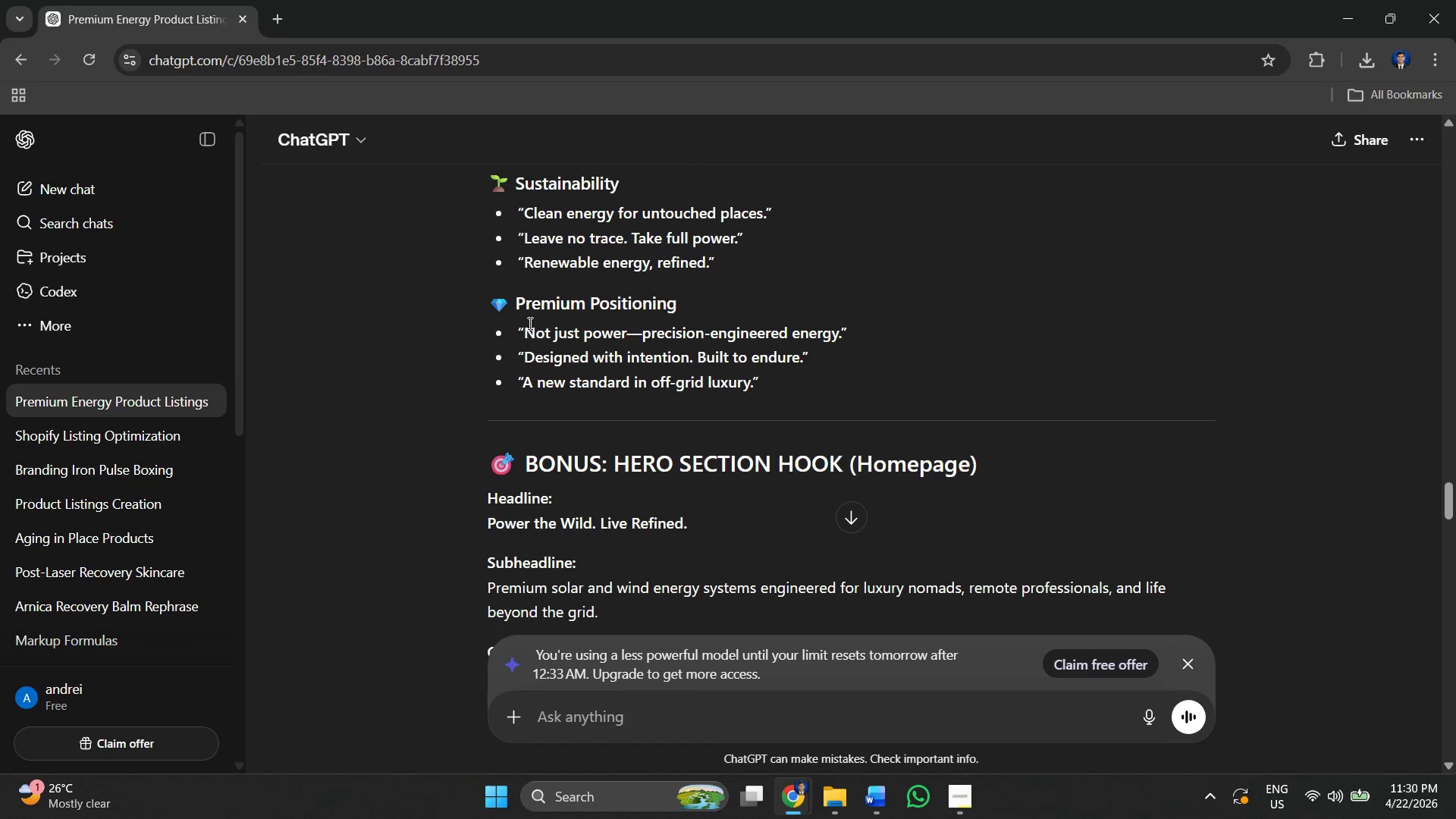 
left_click_drag(start_coordinate=[523, 325], to_coordinate=[835, 329])
 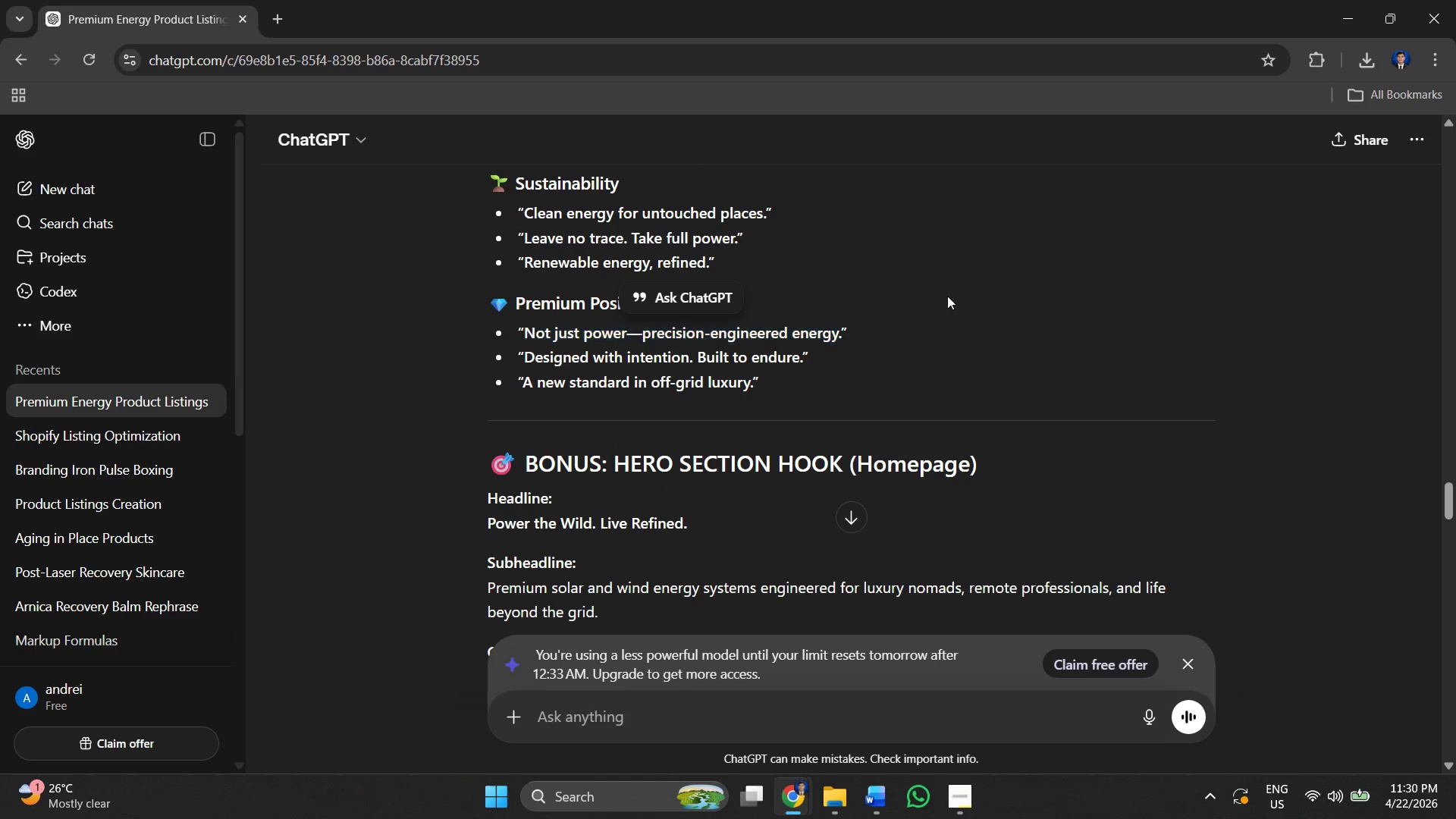 
left_click([947, 296])
 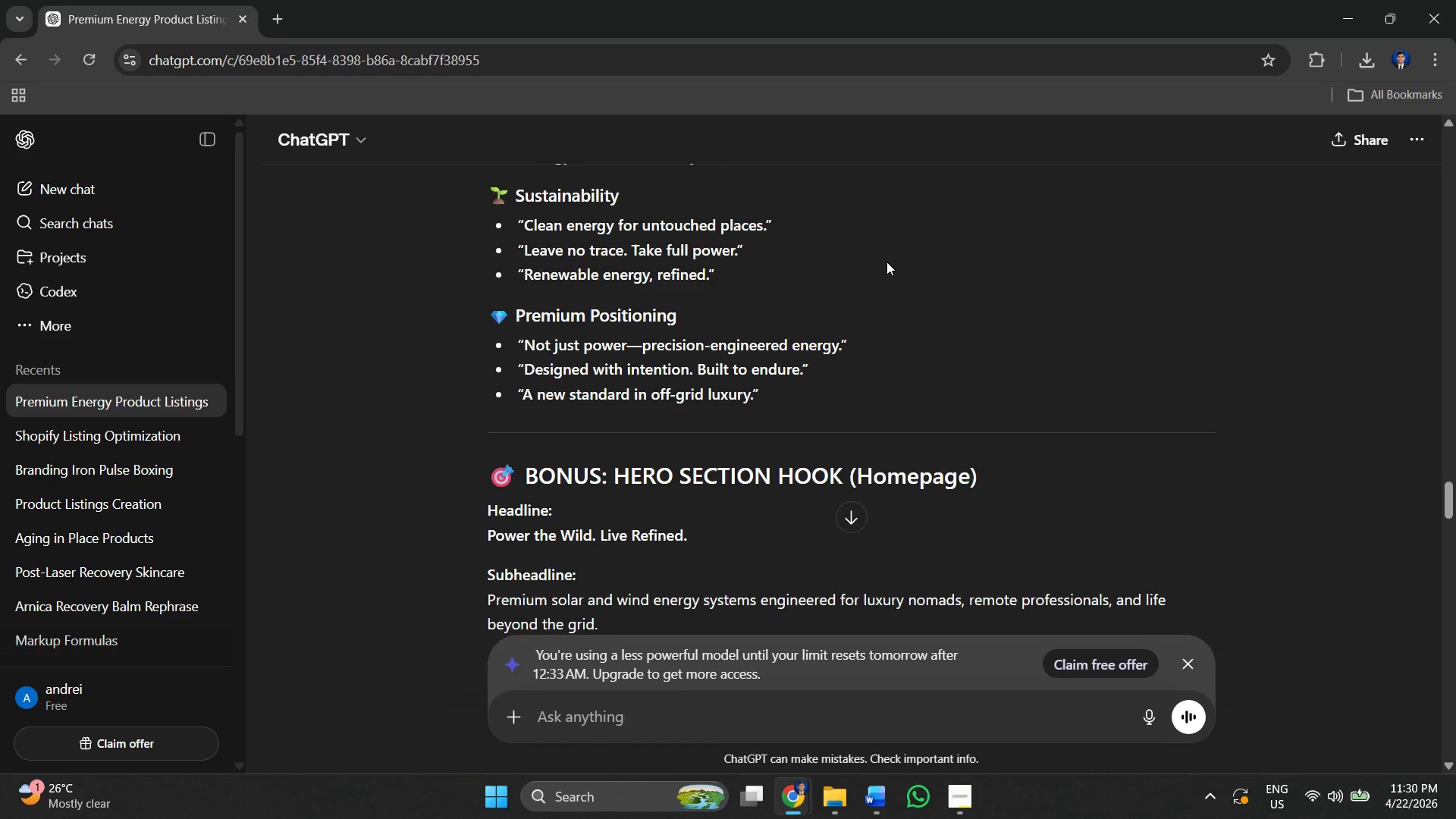 
scroll: coordinate [886, 262], scroll_direction: up, amount: 1.0
 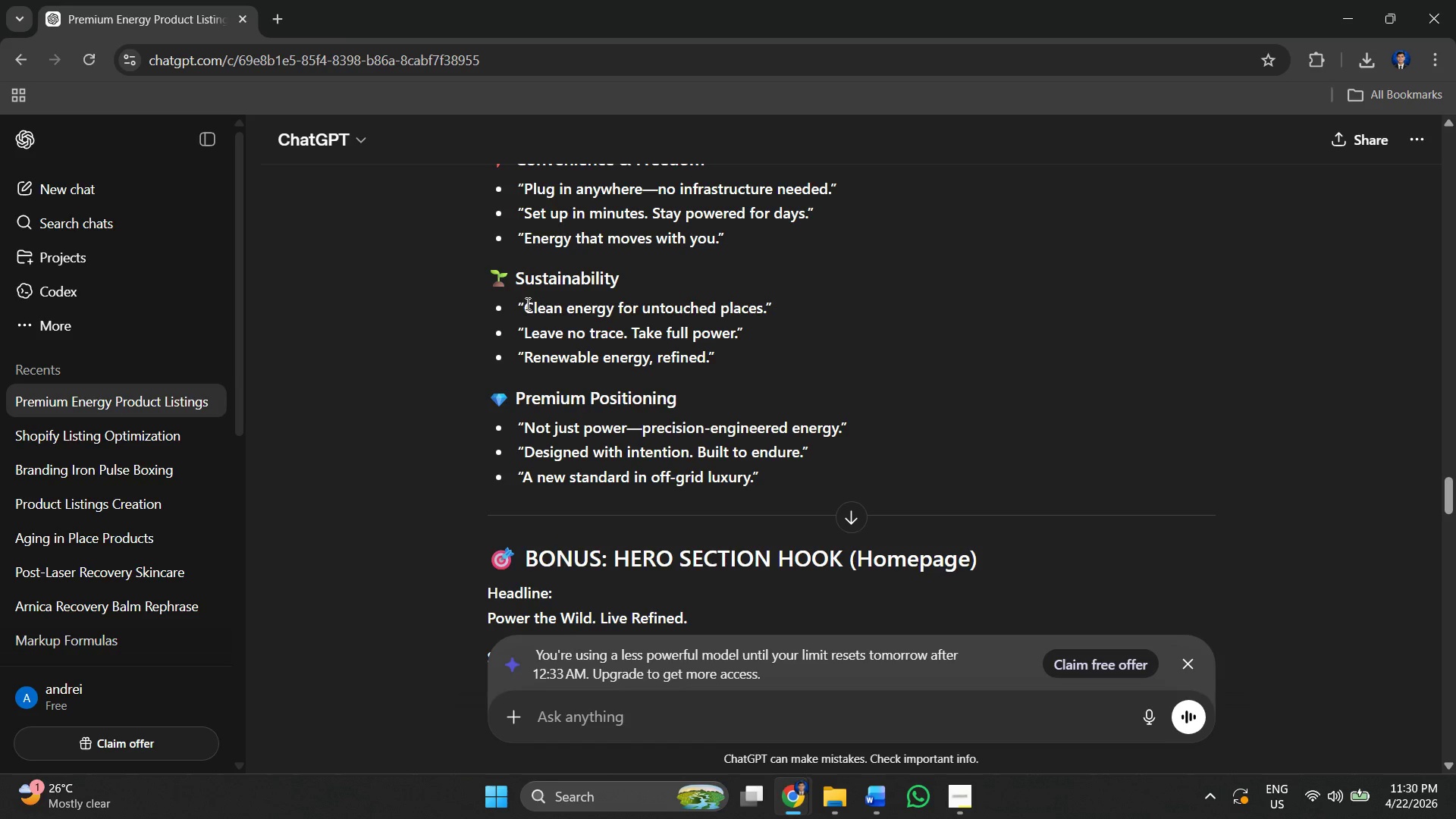 
left_click_drag(start_coordinate=[525, 303], to_coordinate=[755, 308])
 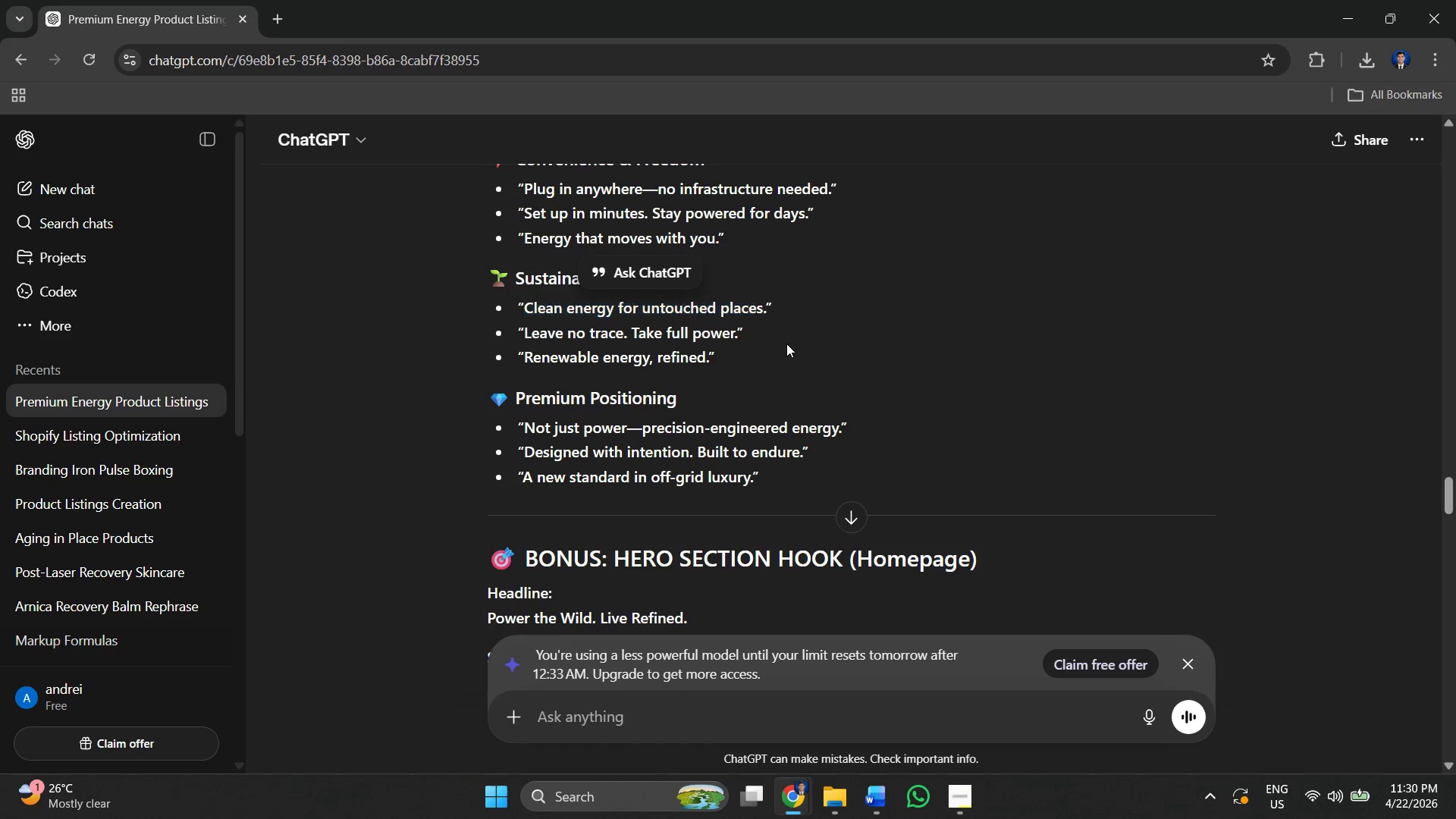 
left_click([786, 344])
 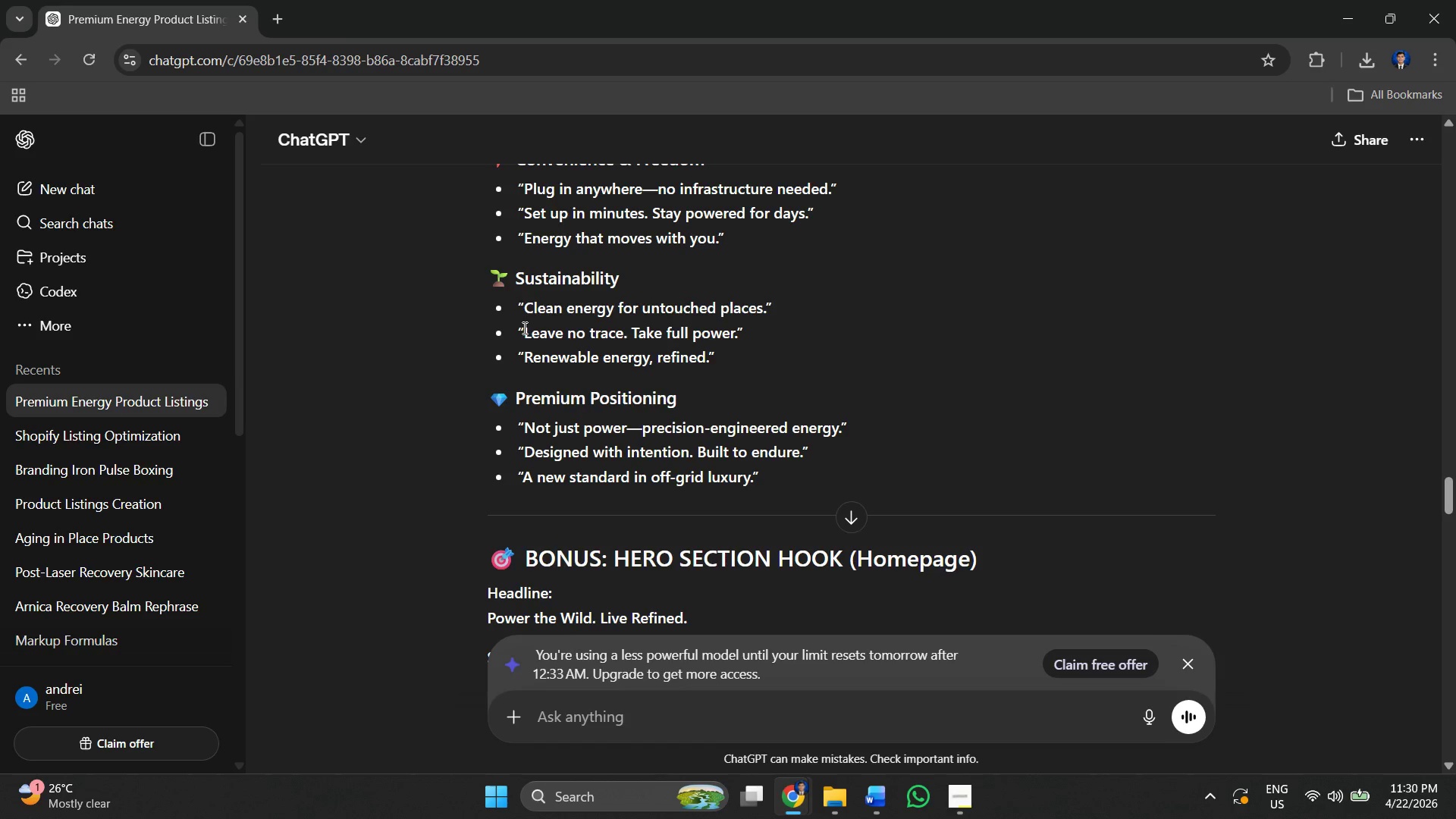 
left_click_drag(start_coordinate=[523, 328], to_coordinate=[733, 337])
 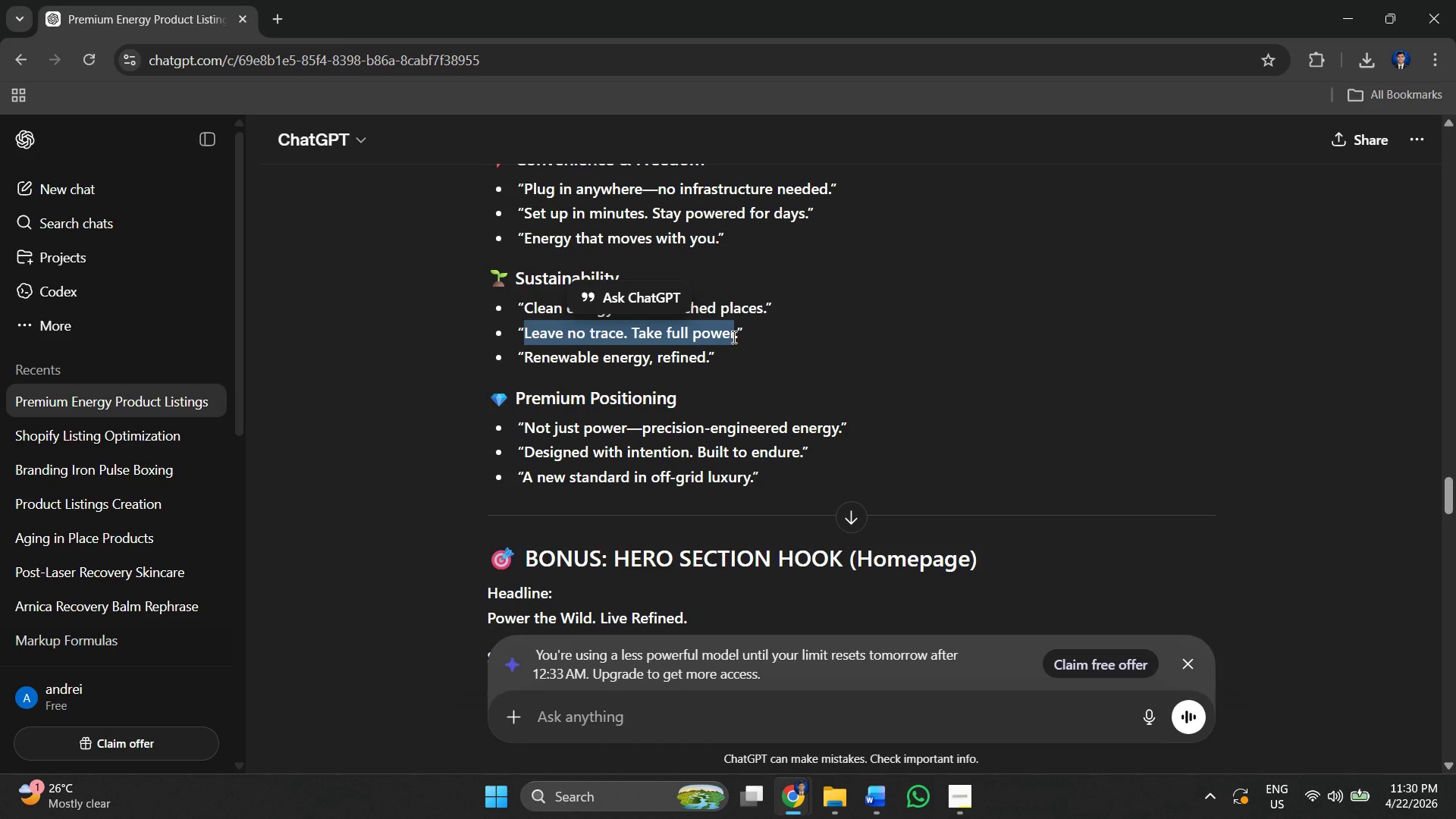 
key(Control+C)
 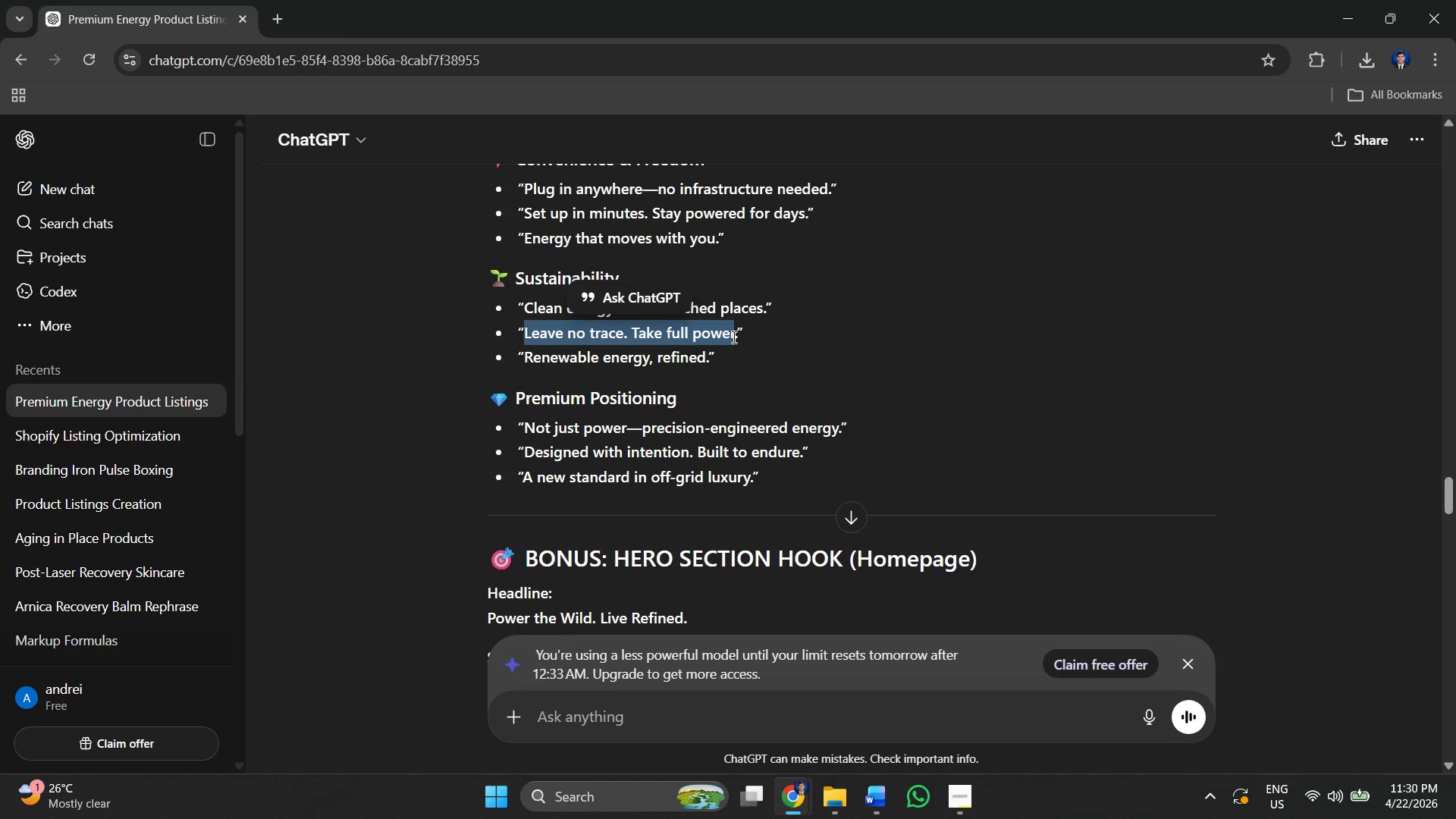 
key(Alt+AltLeft)
 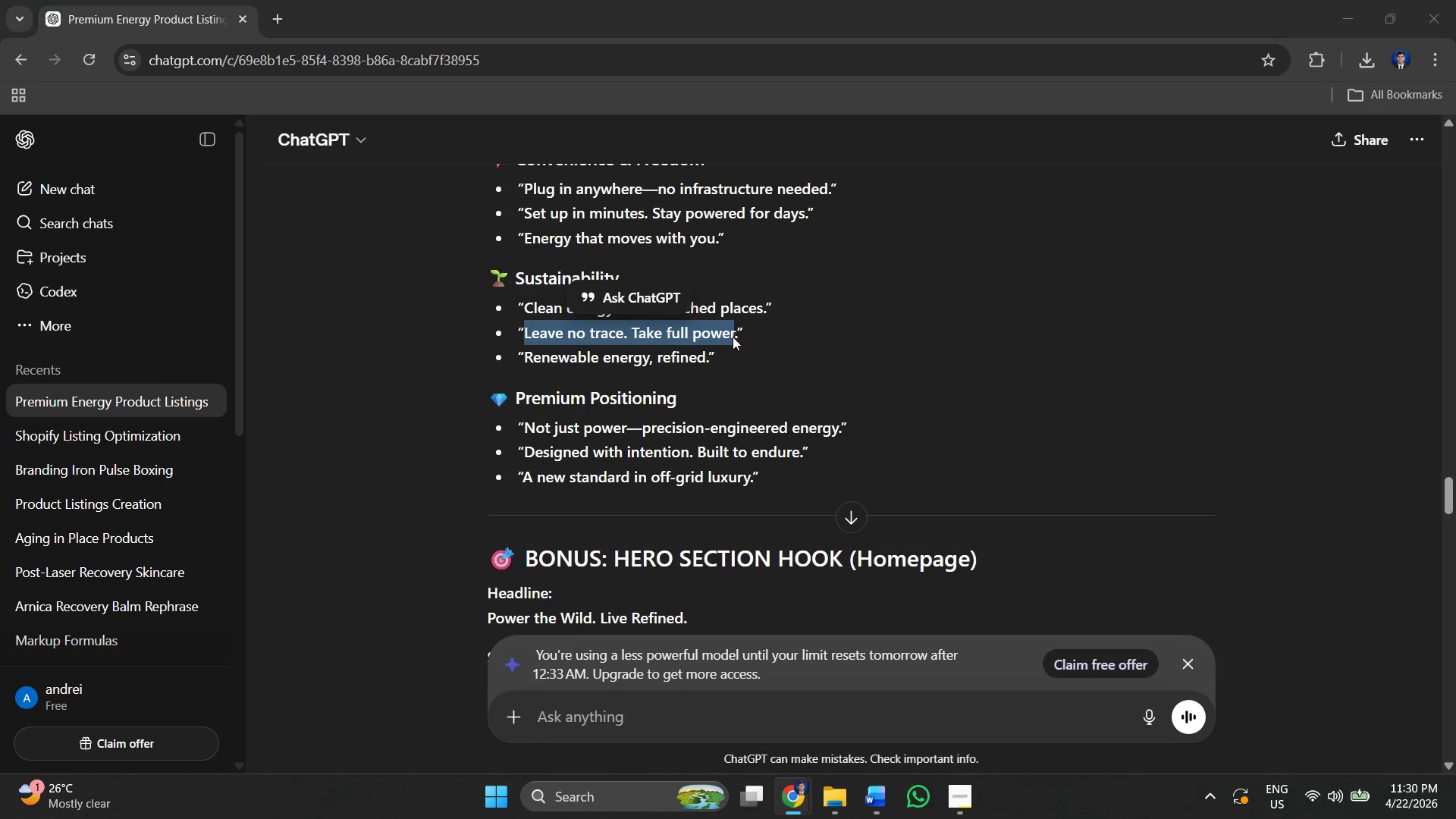 
key(Alt+Tab)
 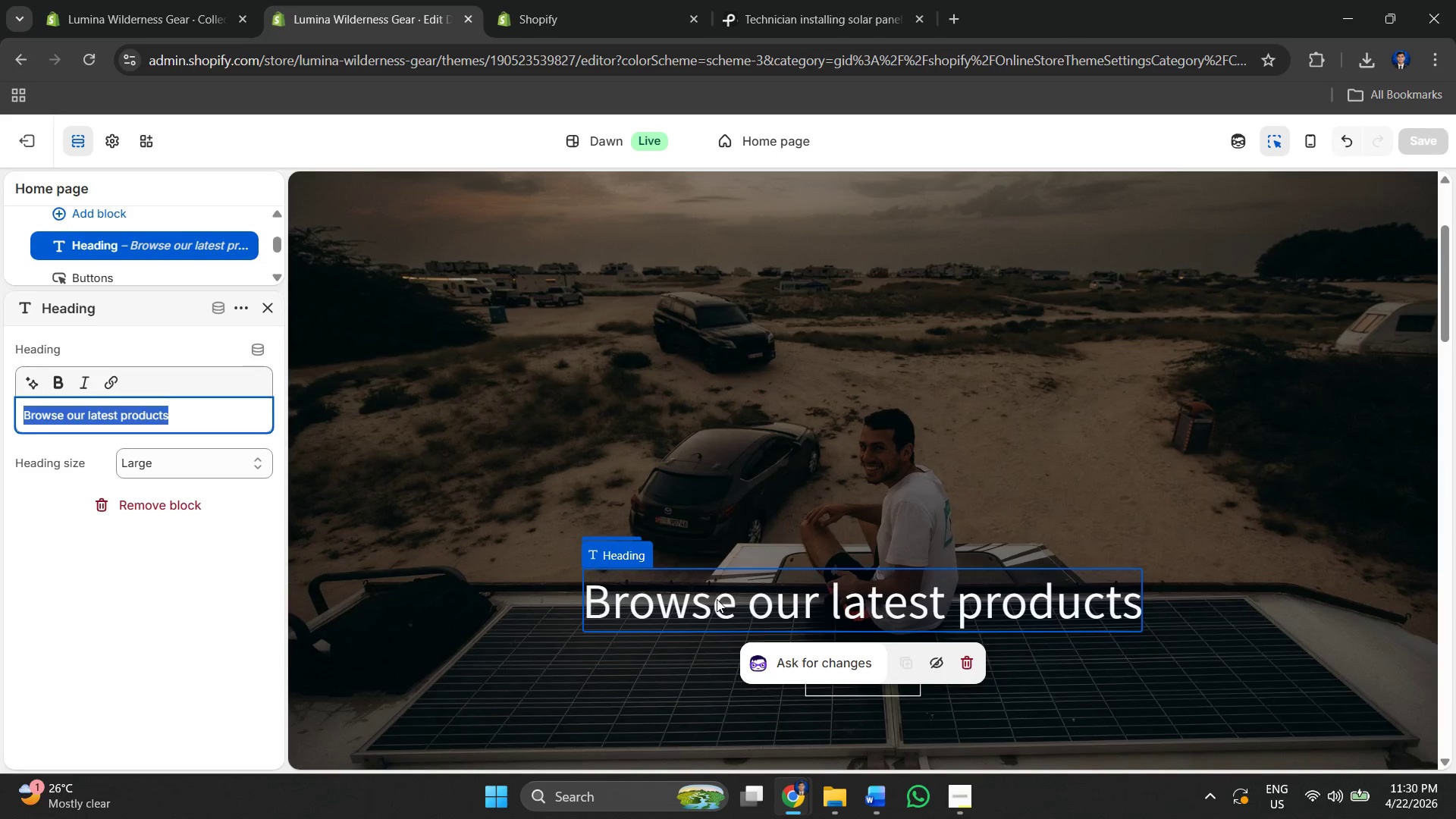 
key(Control+V)
 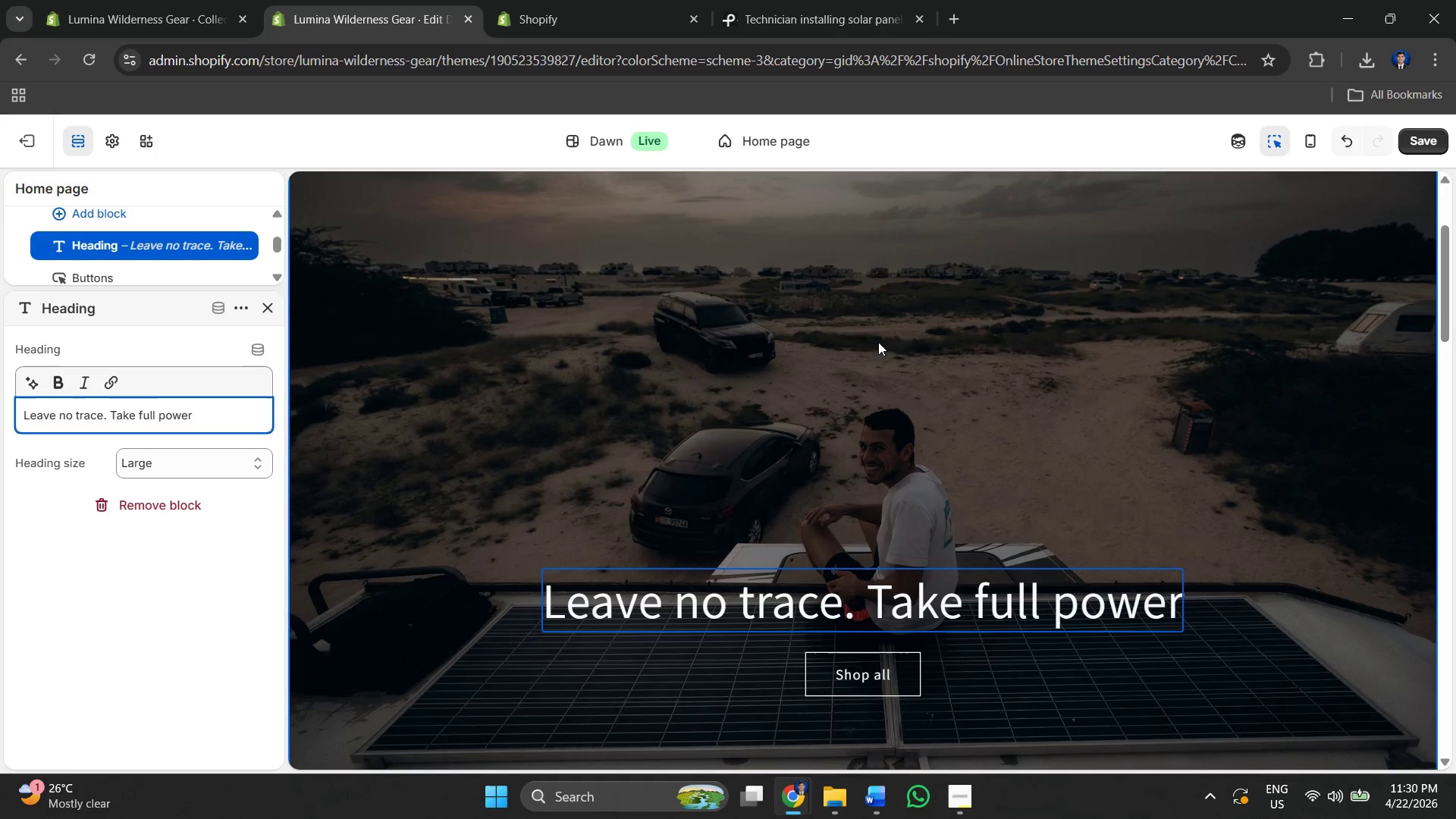 
left_click([854, 334])
 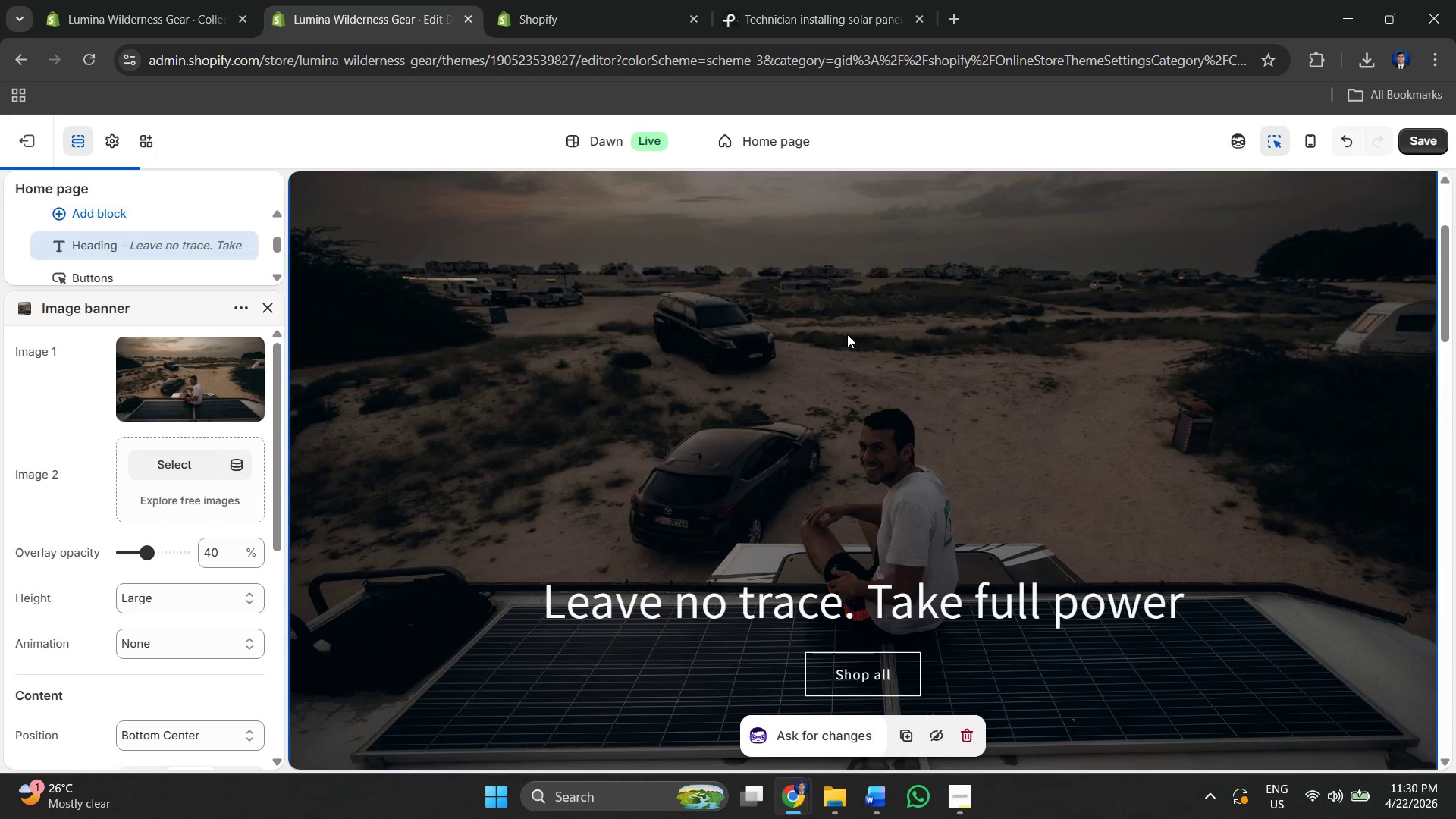 
scroll: coordinate [718, 347], scroll_direction: down, amount: 21.0
 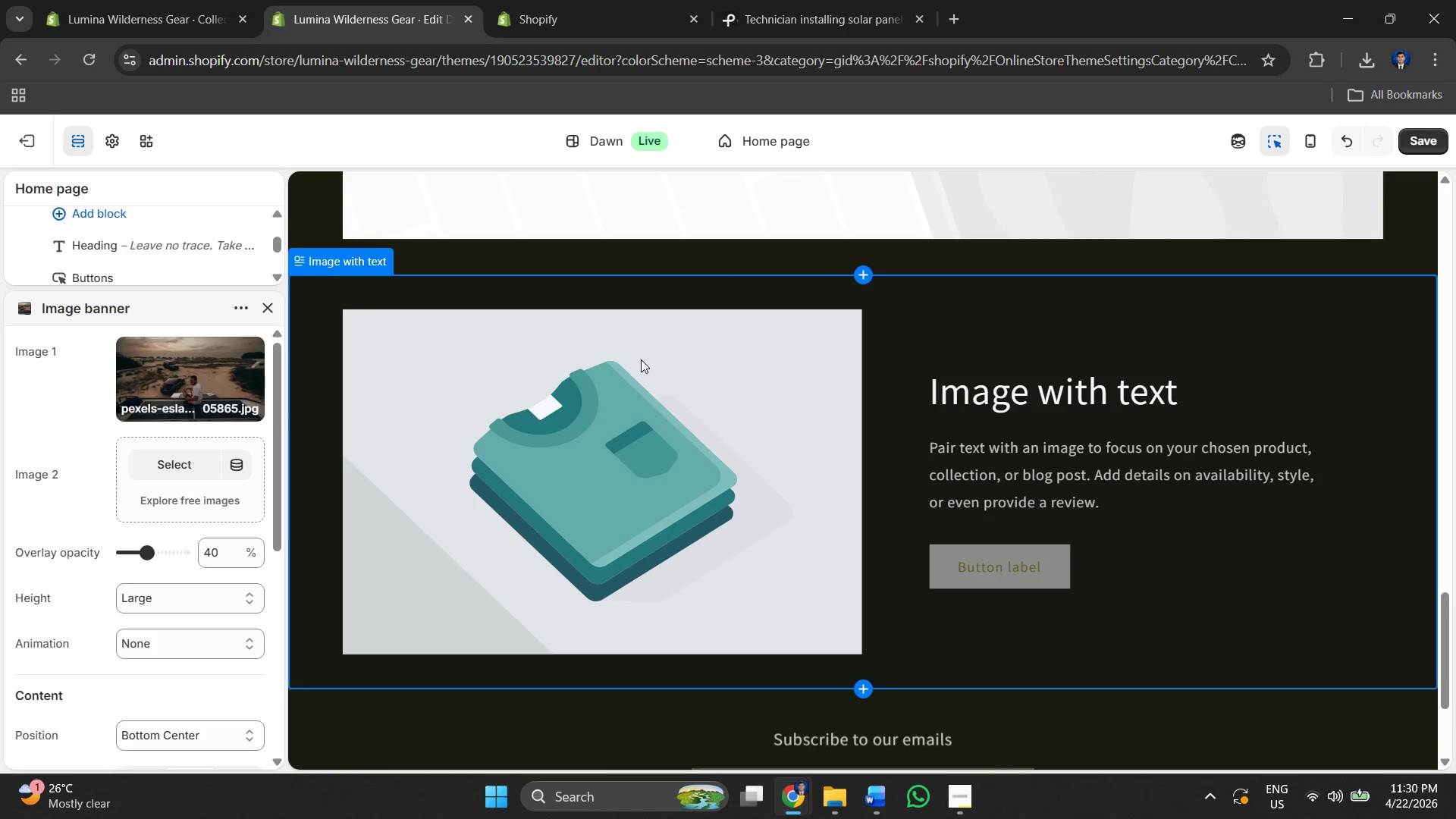 
scroll: coordinate [463, 447], scroll_direction: up, amount: 4.0
 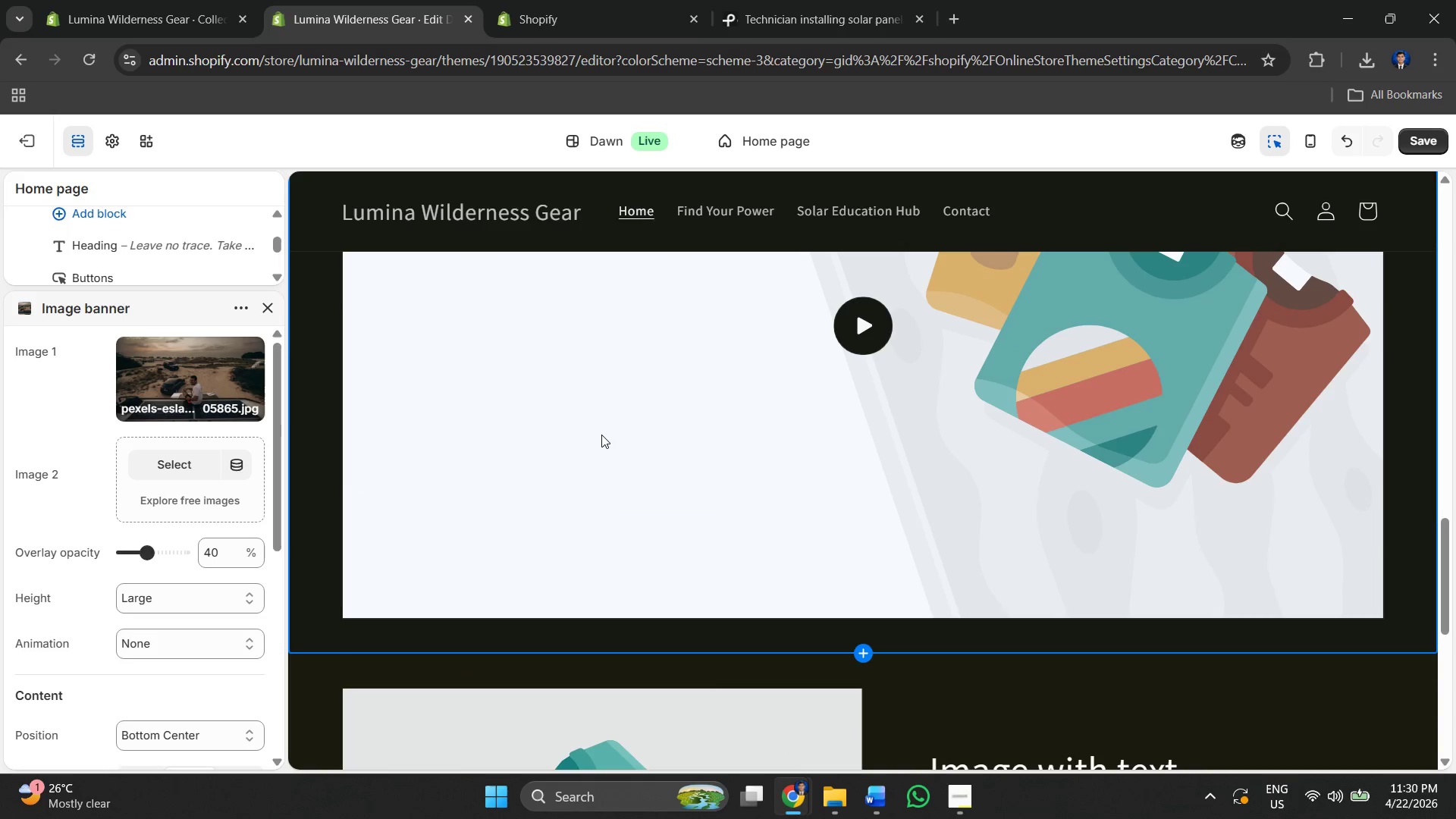 
left_click([601, 435])
 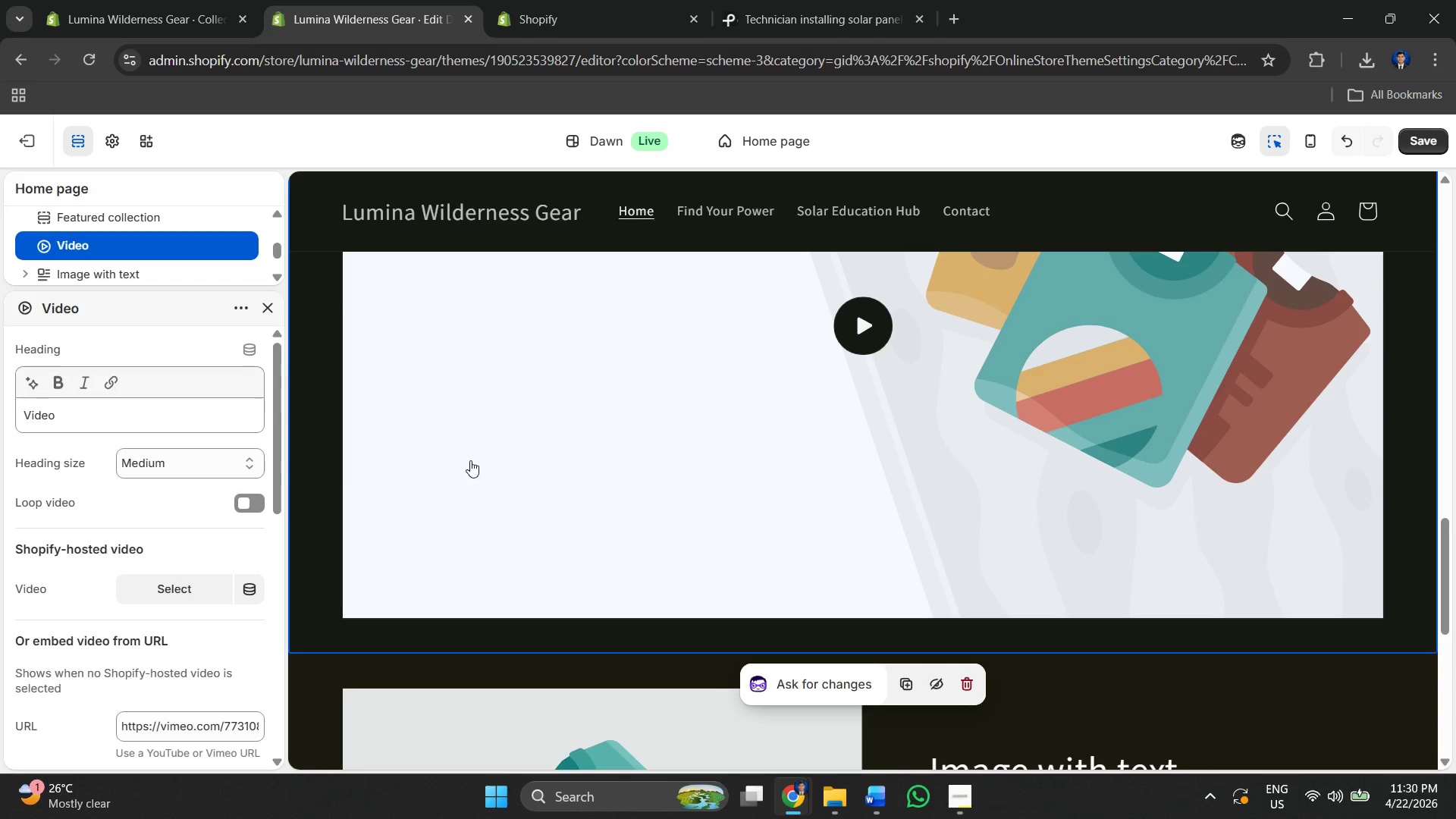 
scroll: coordinate [136, 544], scroll_direction: down, amount: 9.0
 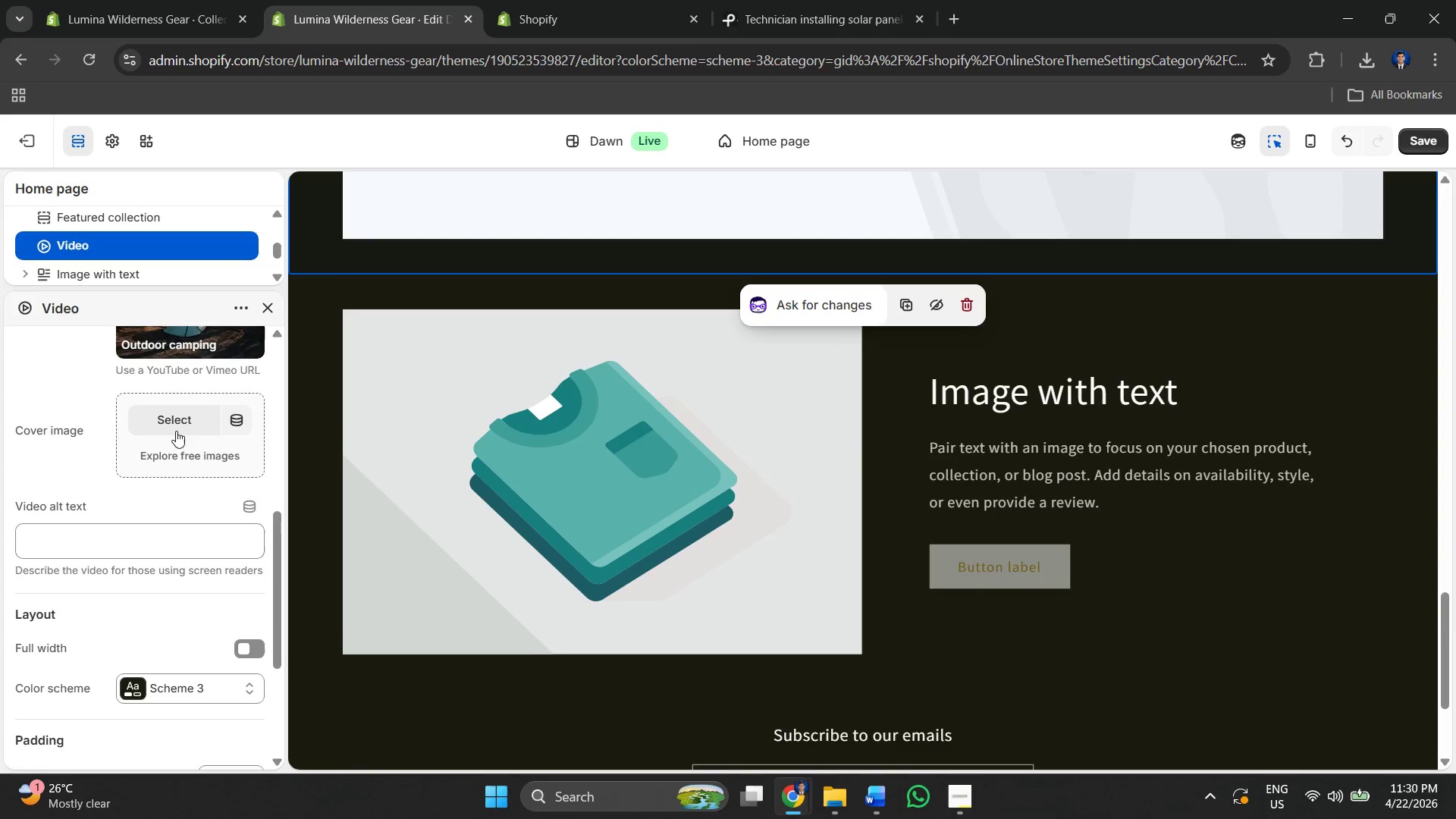 
left_click([172, 418])
 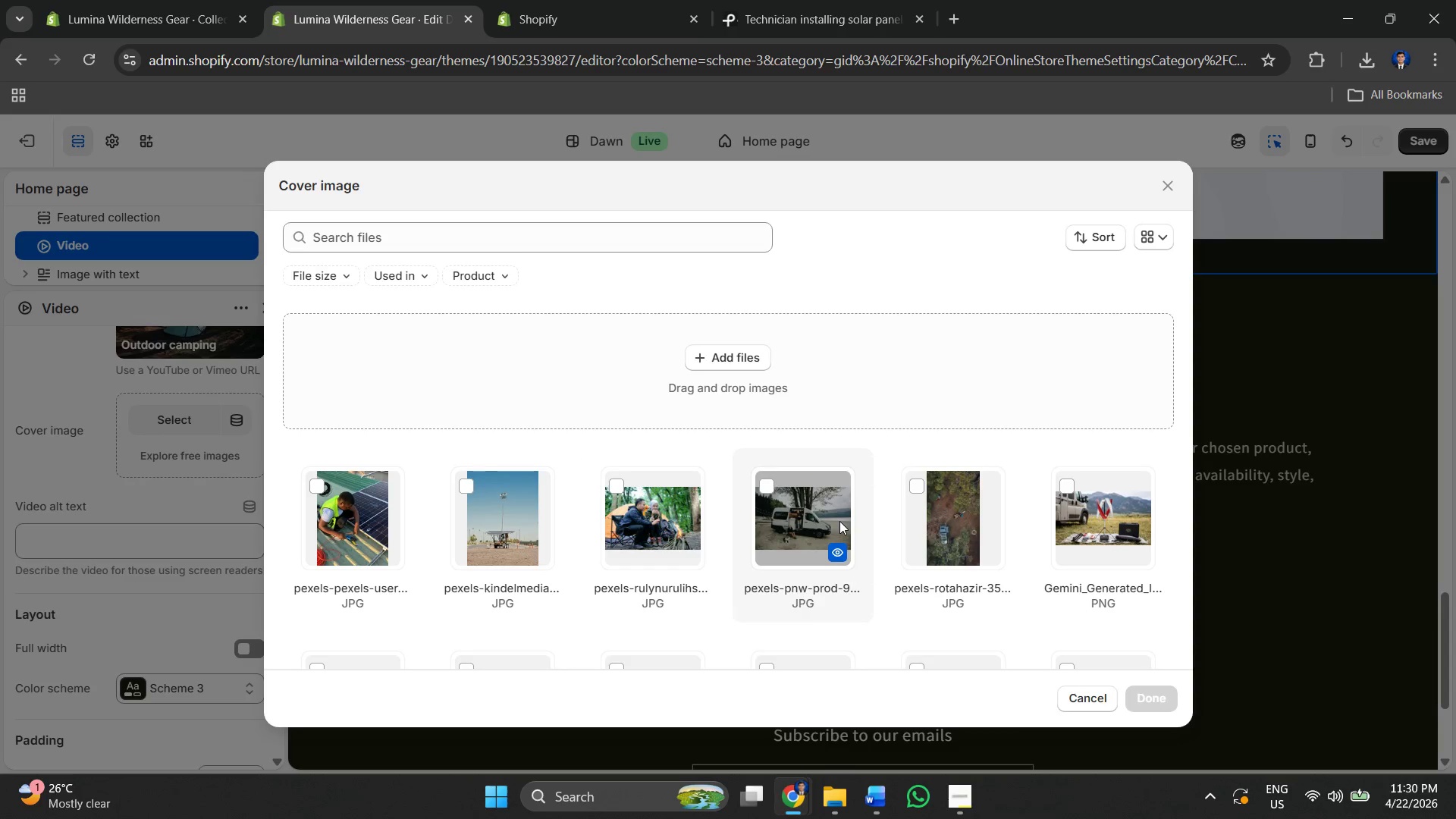 
scroll: coordinate [695, 480], scroll_direction: down, amount: 2.0
 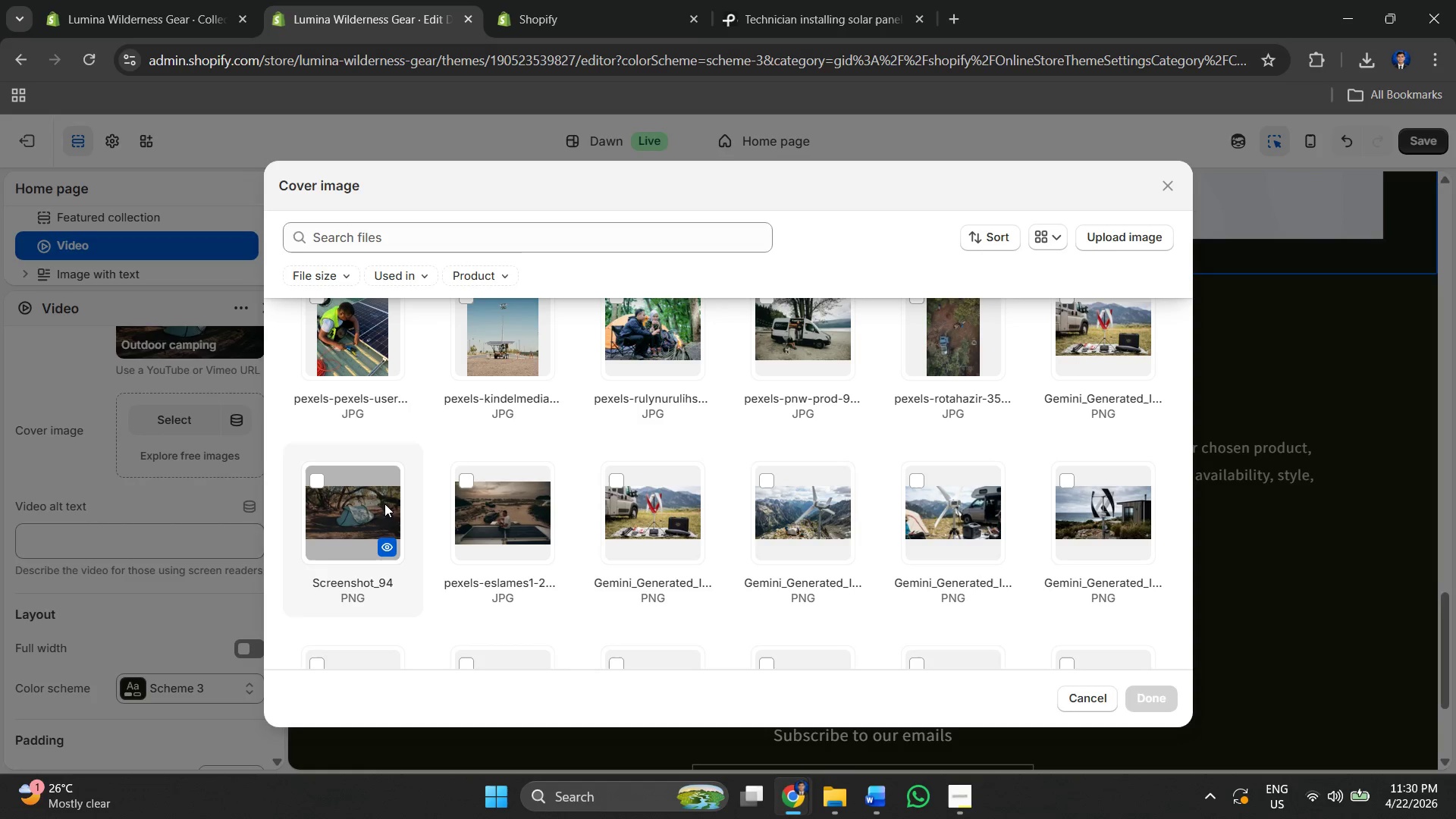 
left_click([382, 505])
 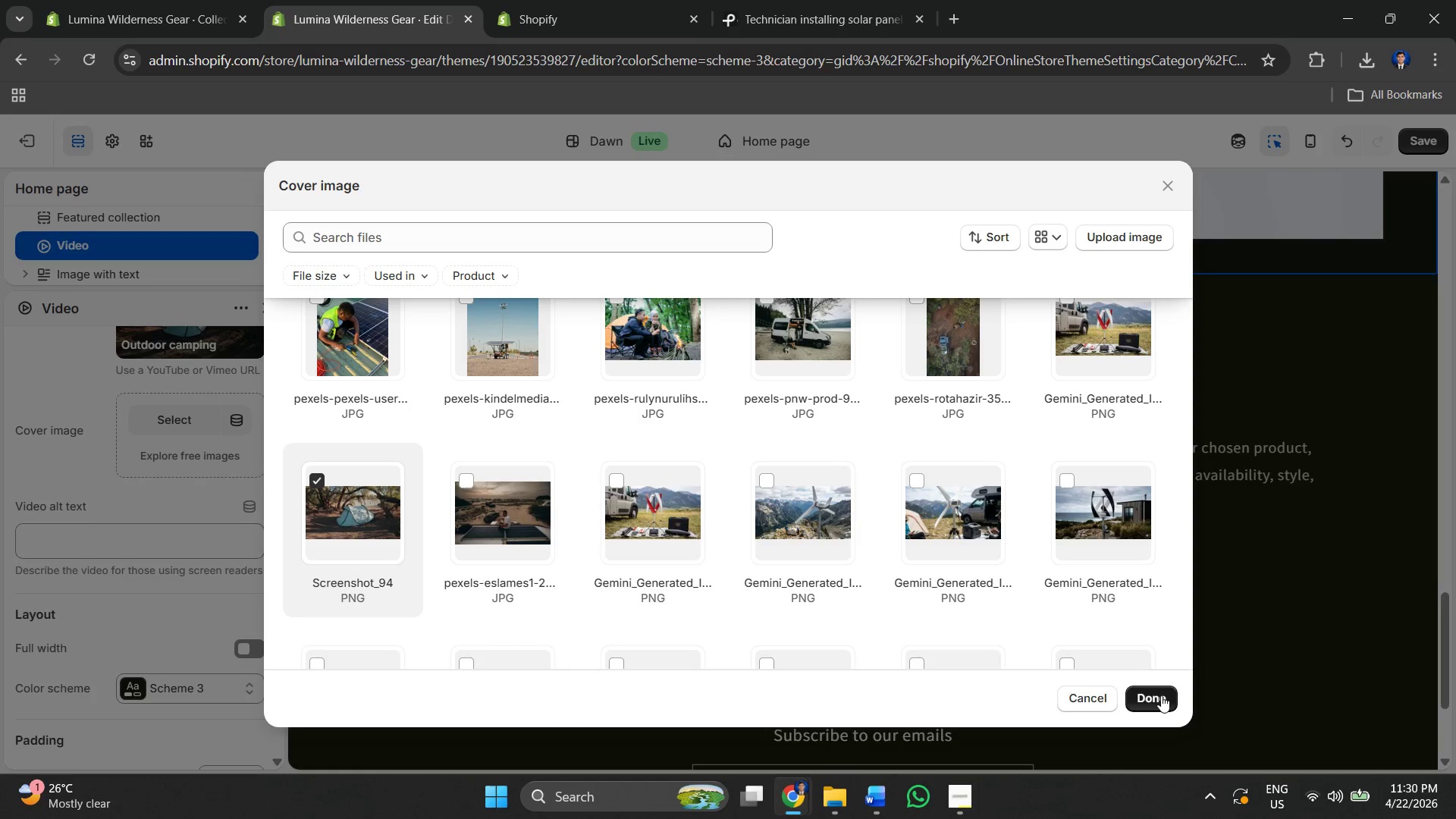 
left_click([1159, 695])
 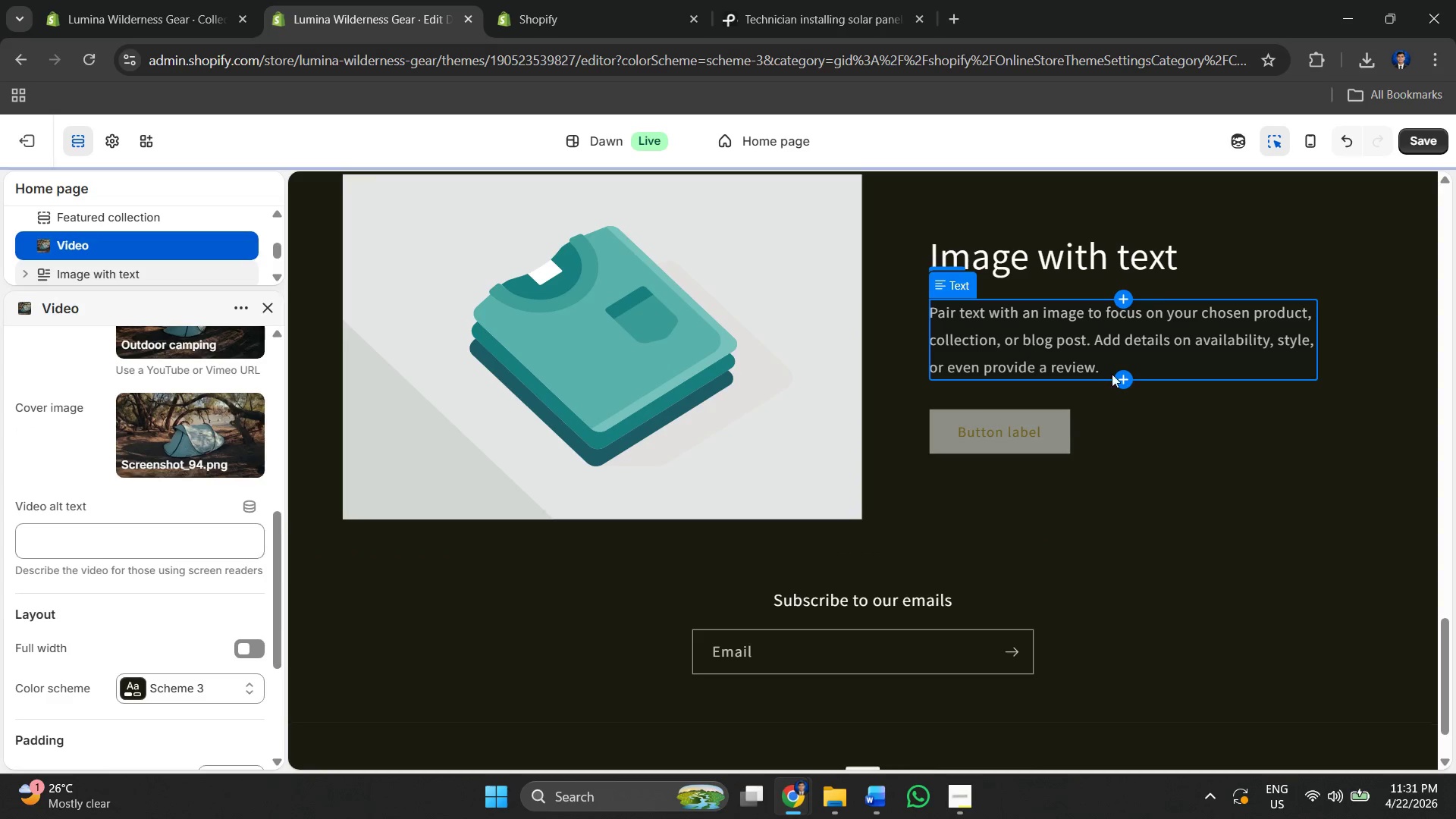 
scroll: coordinate [1282, 283], scroll_direction: up, amount: 2.0
 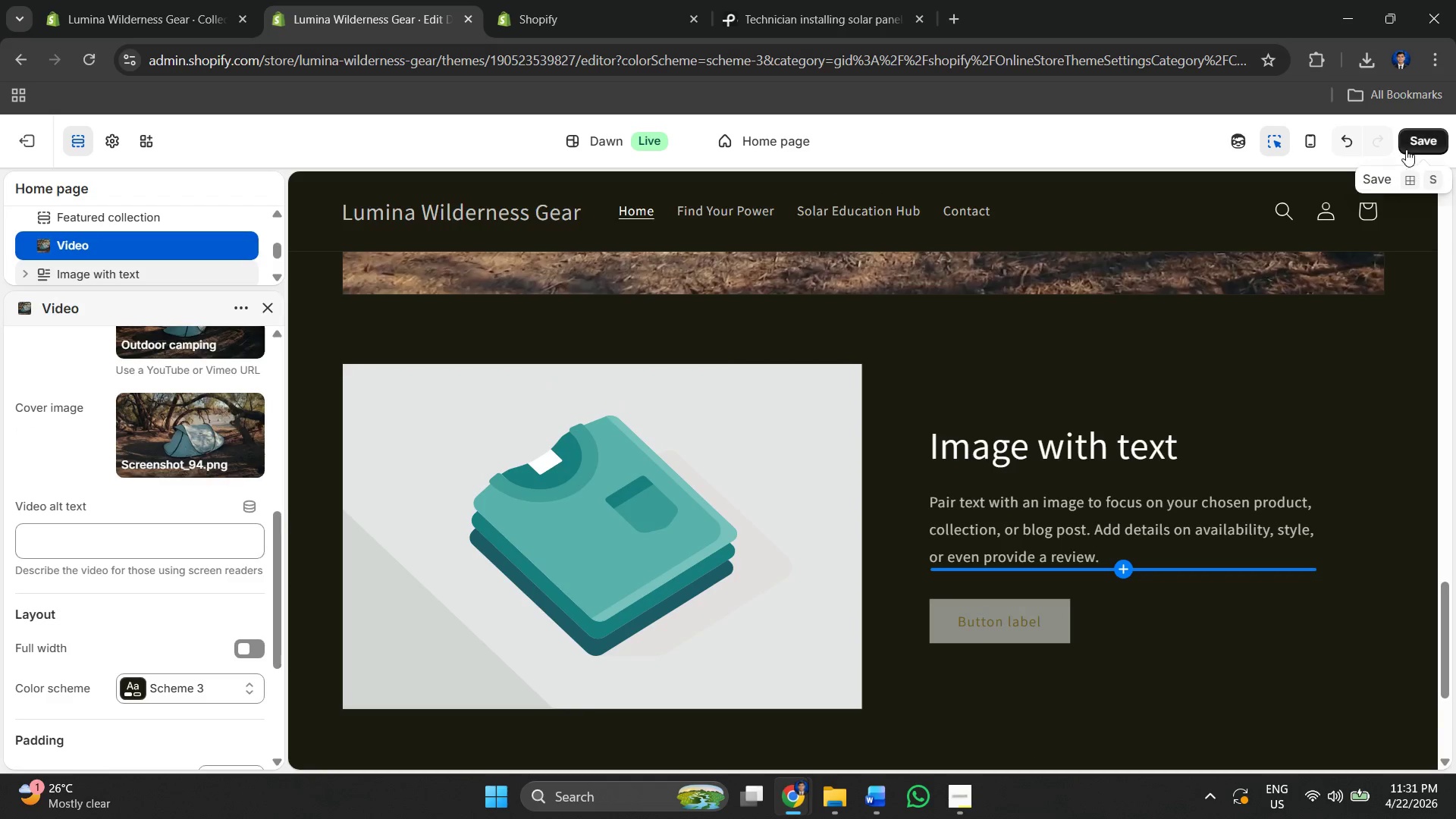 
left_click([1414, 138])
 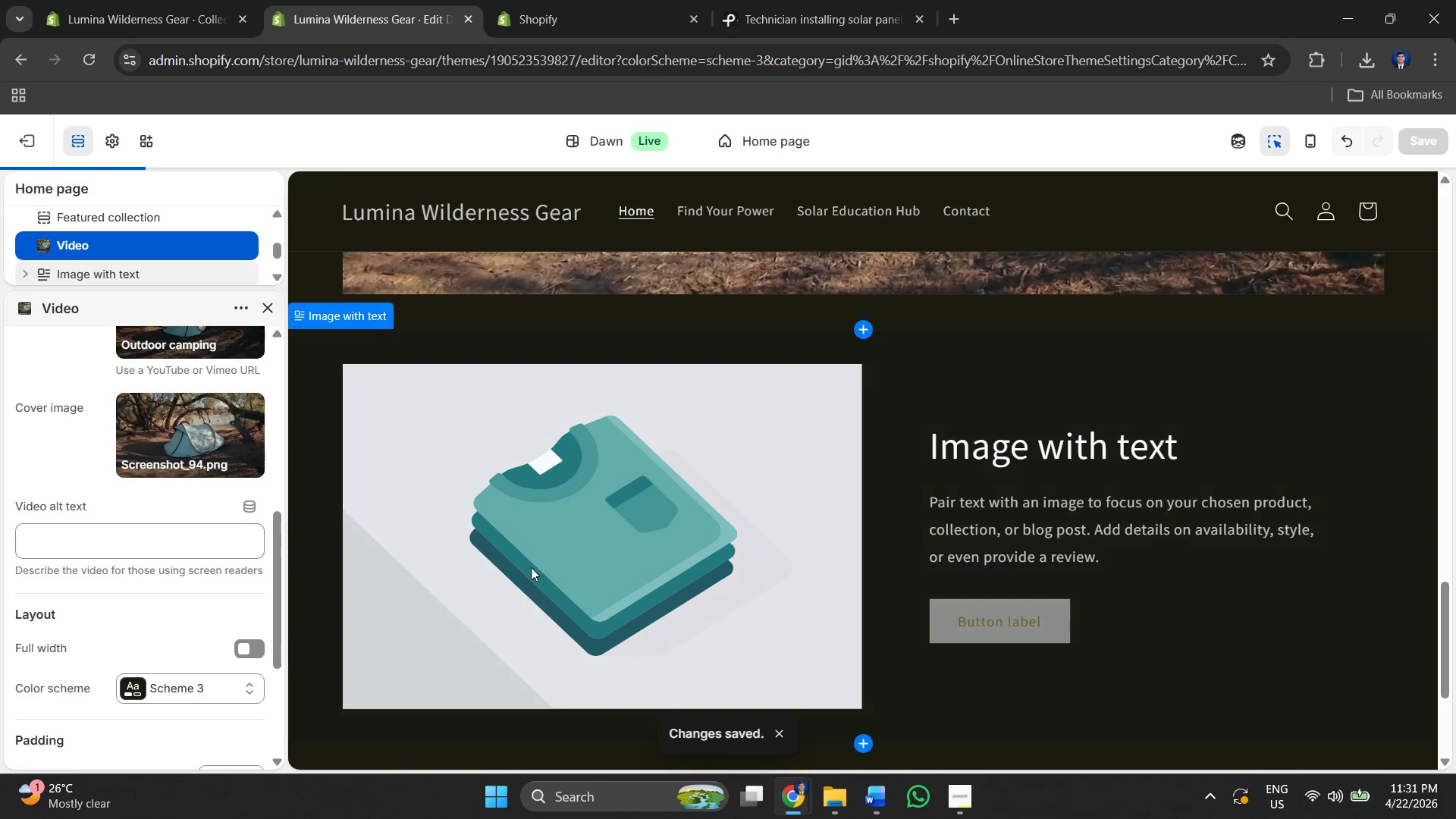 
left_click([608, 522])
 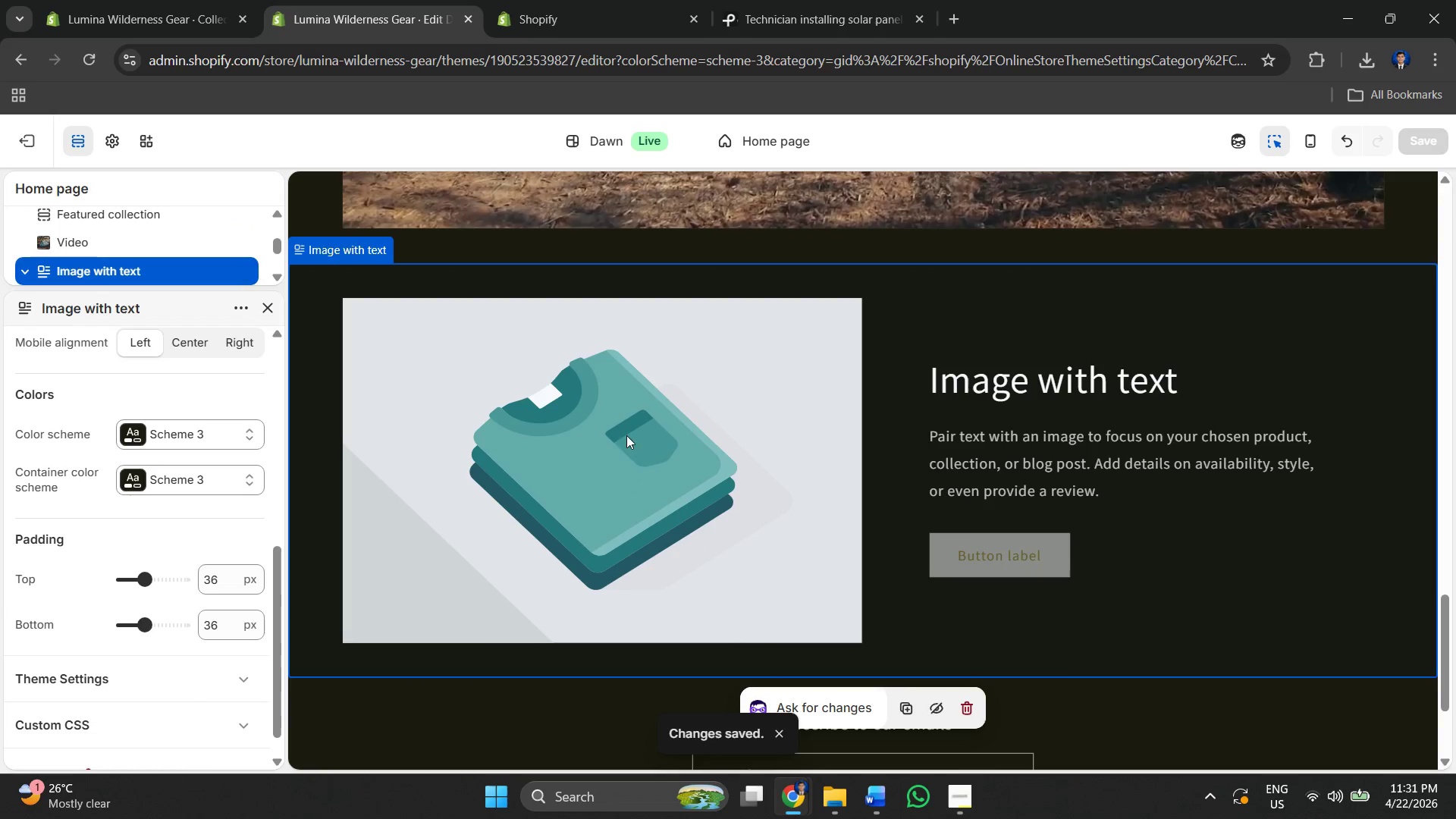 
scroll: coordinate [651, 447], scroll_direction: up, amount: 9.0
 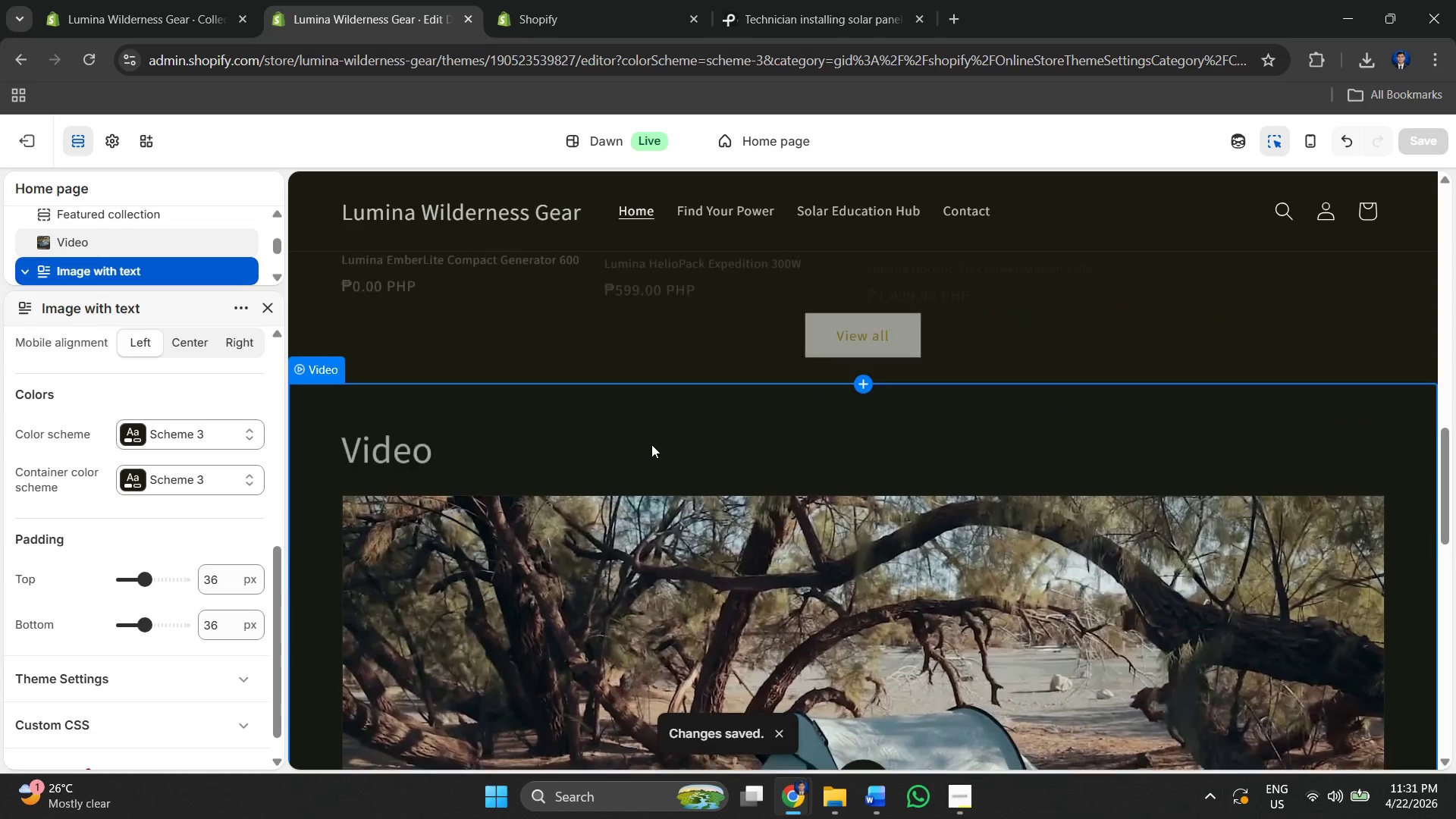 
scroll: coordinate [653, 441], scroll_direction: down, amount: 9.0
 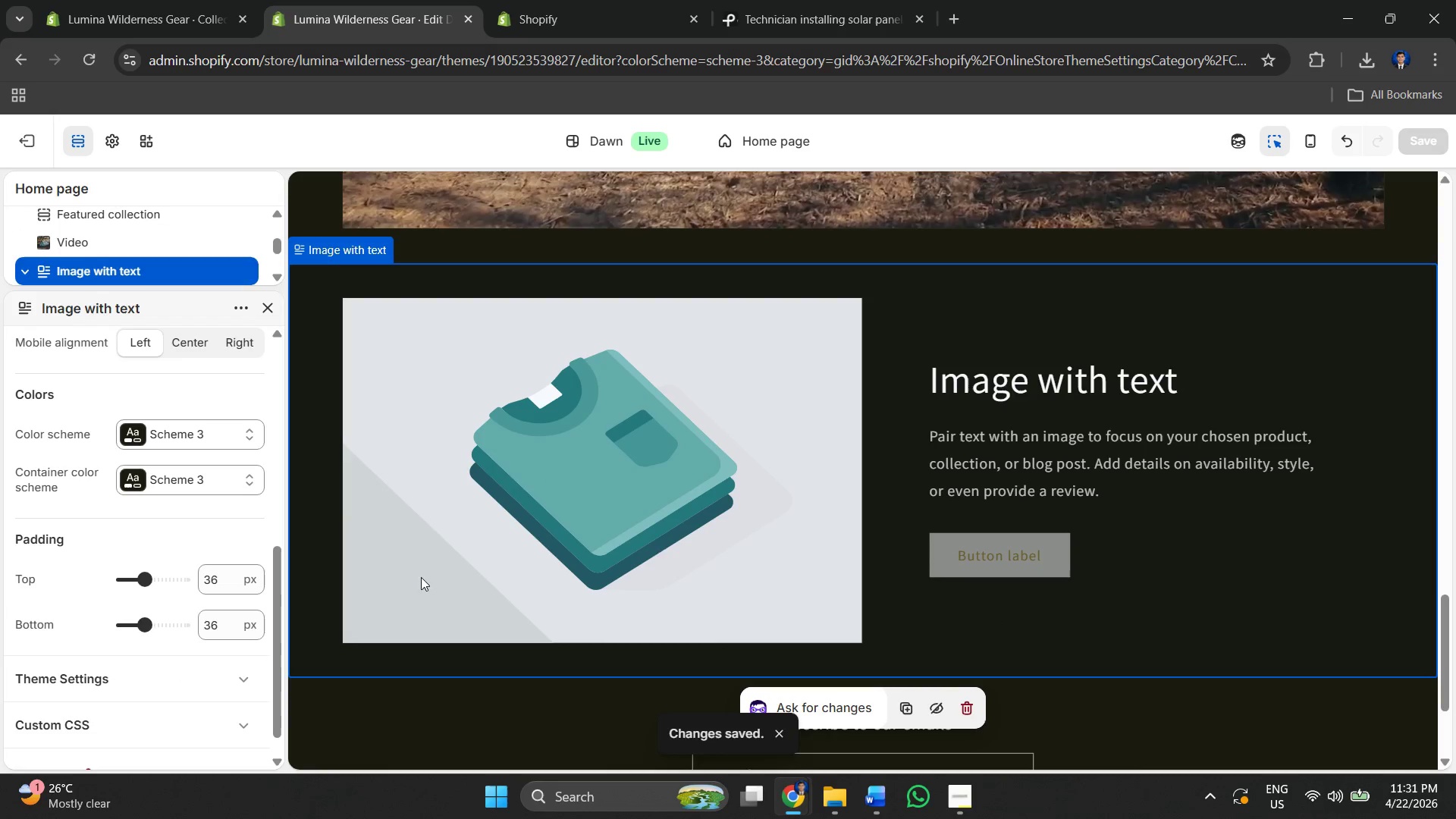 
left_click([679, 533])
 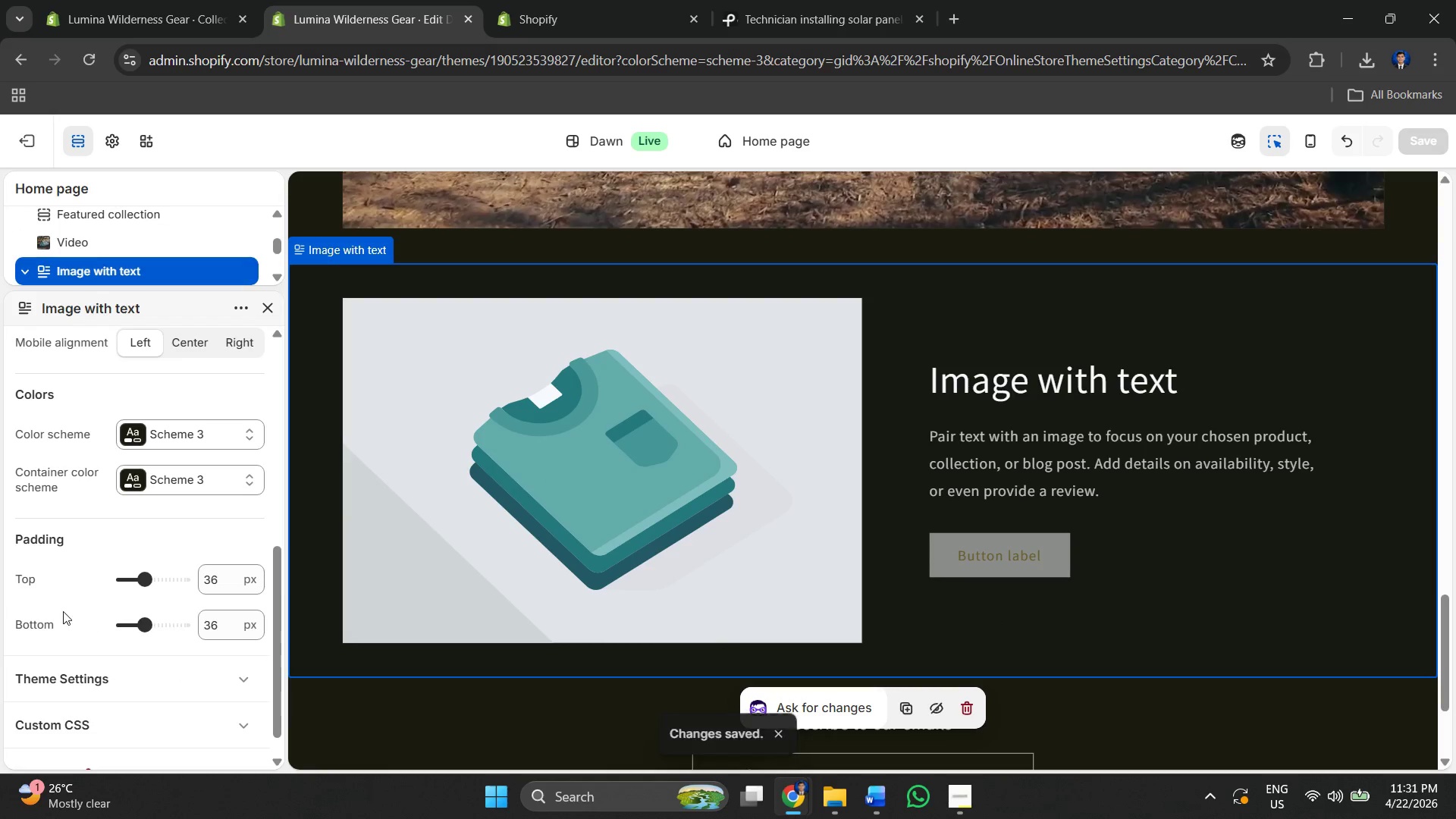 
scroll: coordinate [61, 606], scroll_direction: up, amount: 6.0
 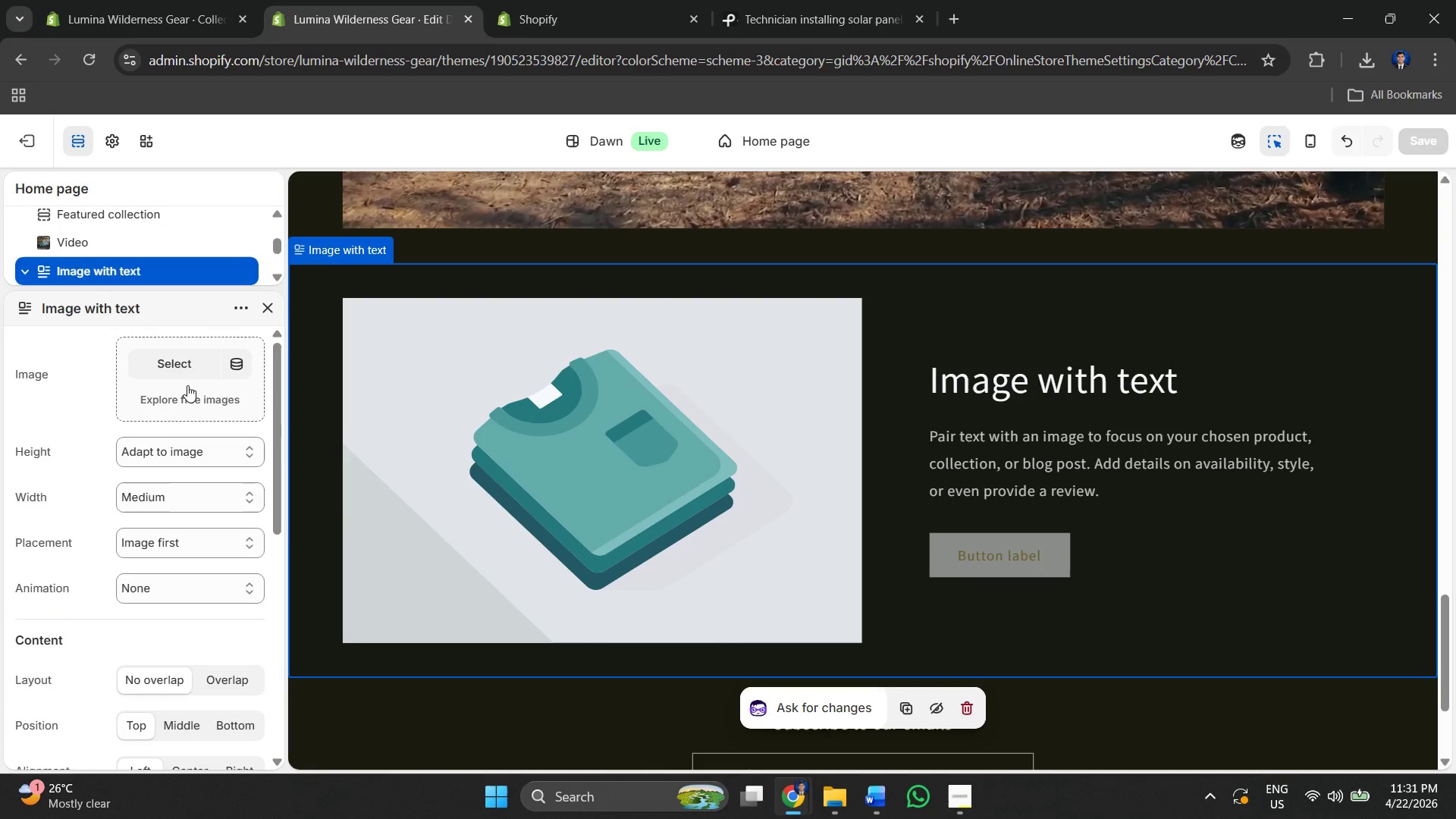 
left_click([181, 362])
 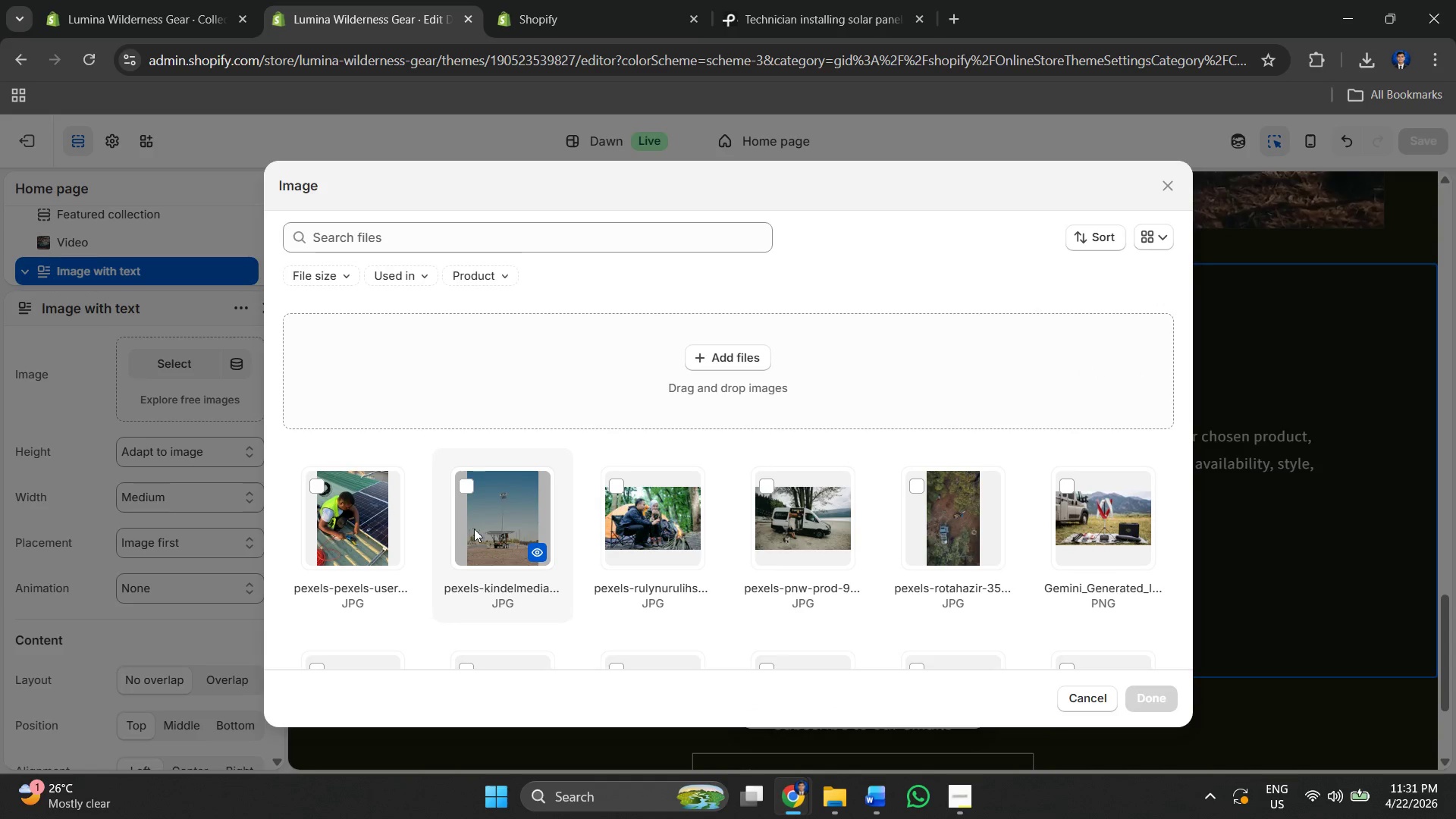 
scroll: coordinate [682, 459], scroll_direction: down, amount: 3.0
 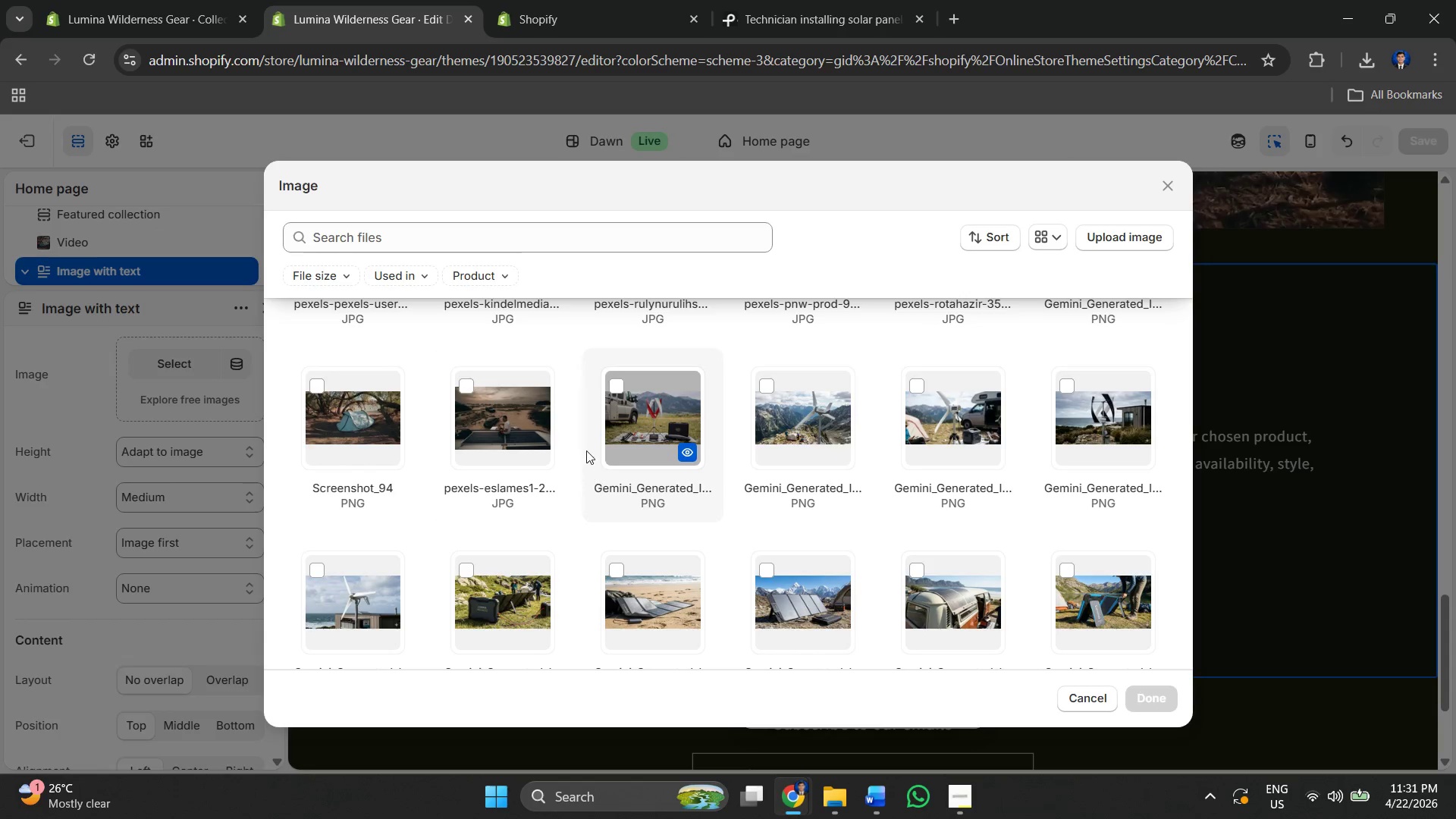 
scroll: coordinate [871, 441], scroll_direction: up, amount: 1.0
 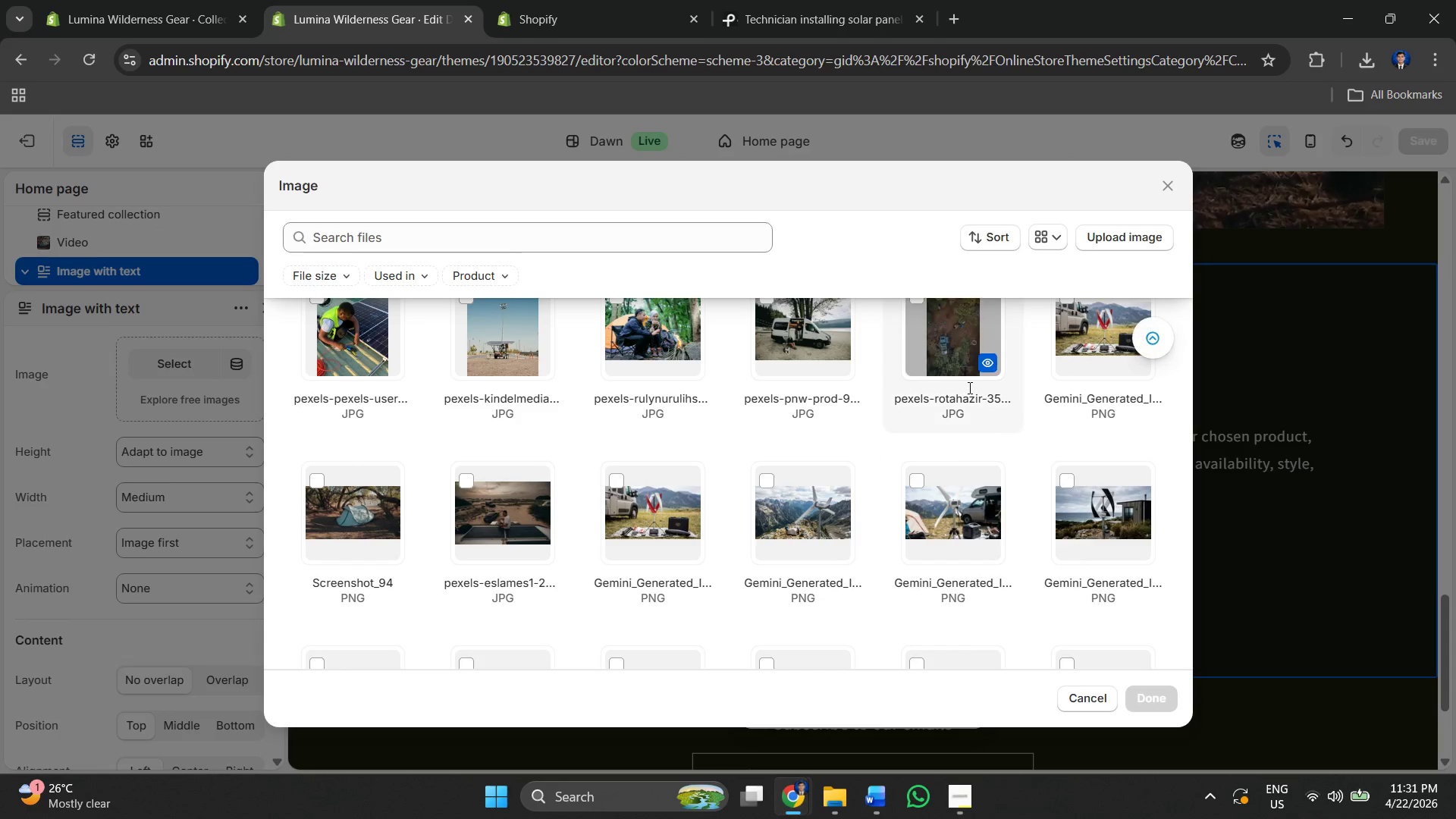 
left_click([936, 365])
 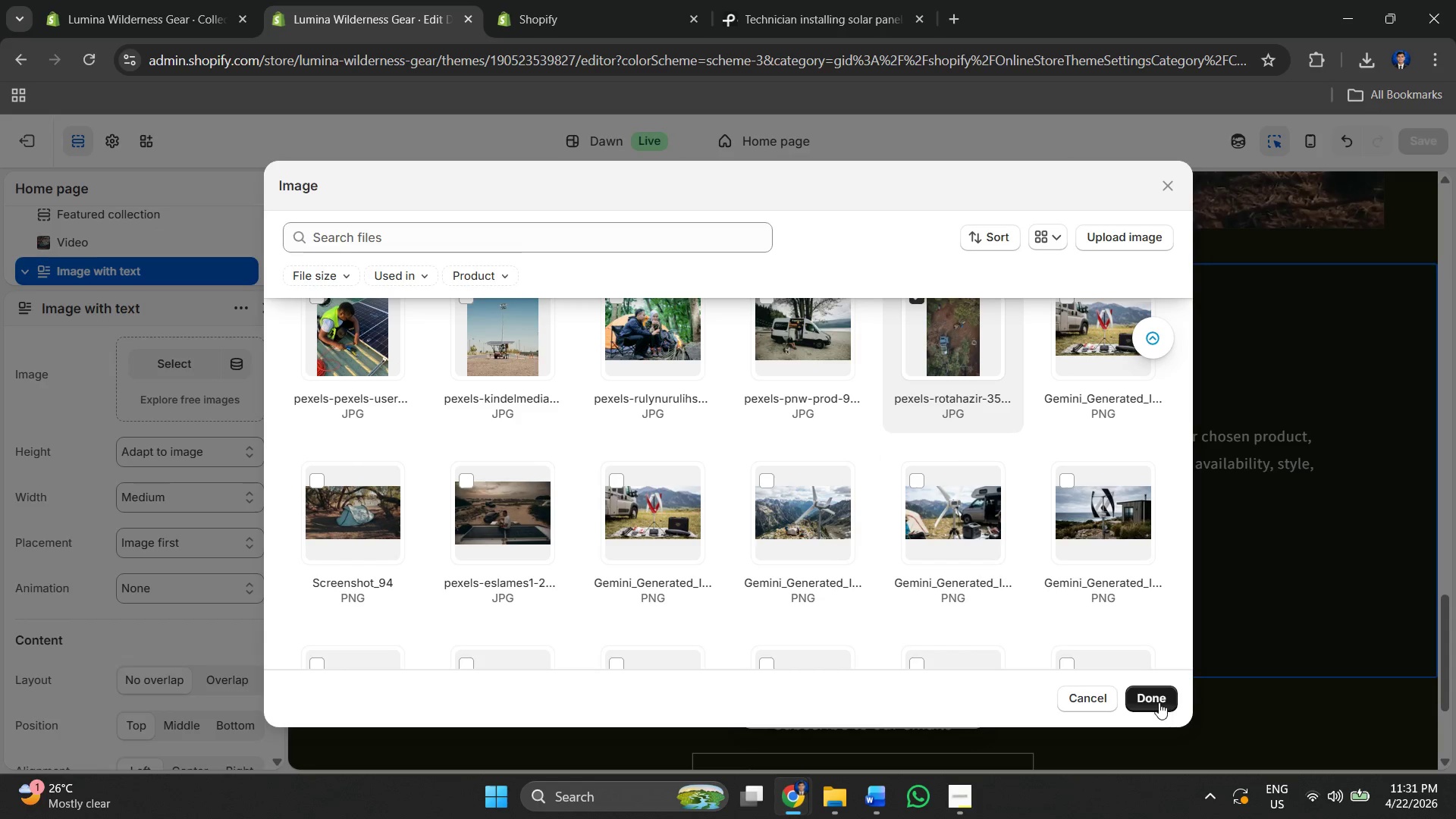 
left_click([1159, 702])
 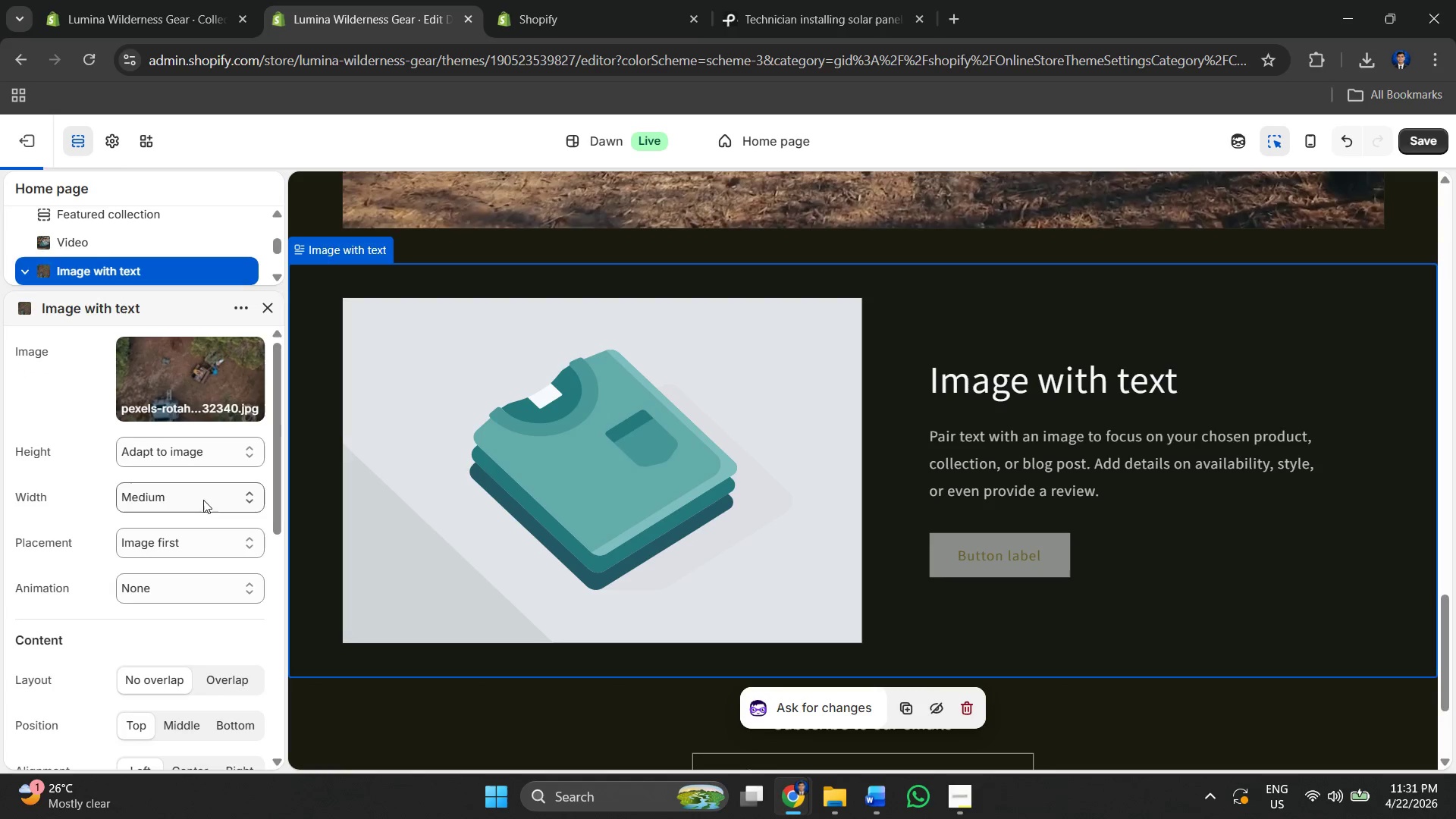 
left_click([187, 461])
 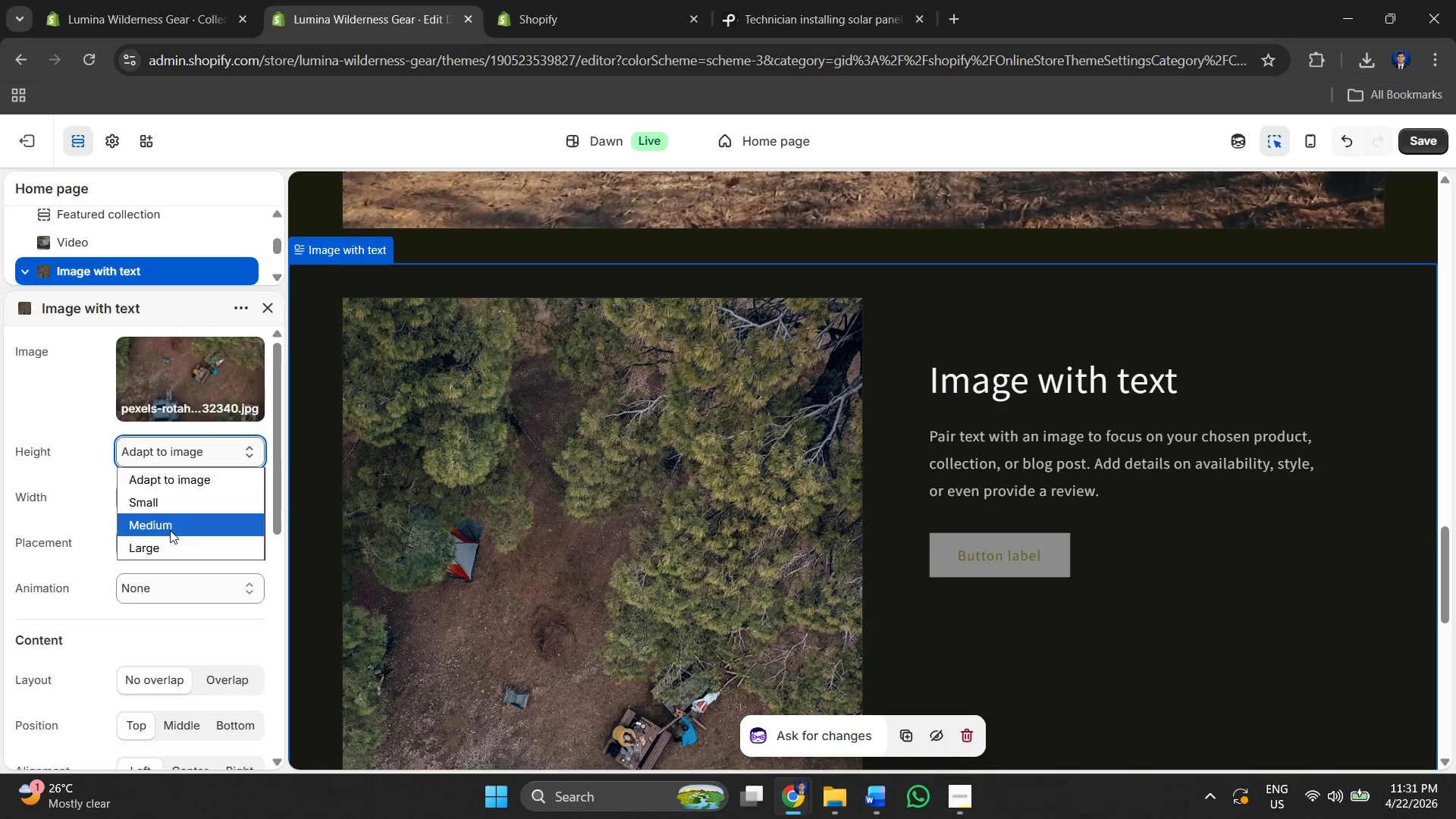 
left_click([172, 521])
 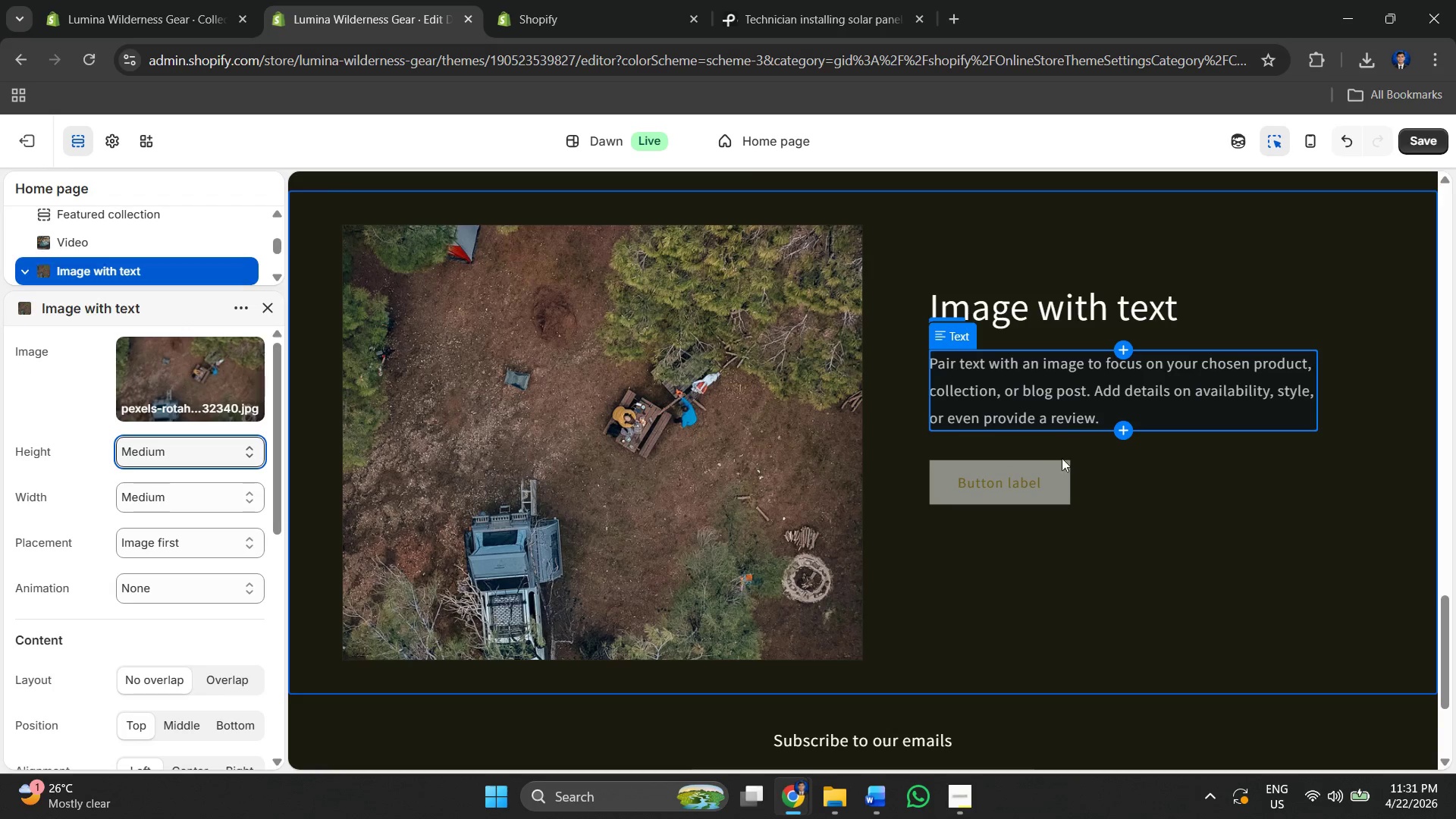 
scroll: coordinate [941, 410], scroll_direction: up, amount: 12.0
 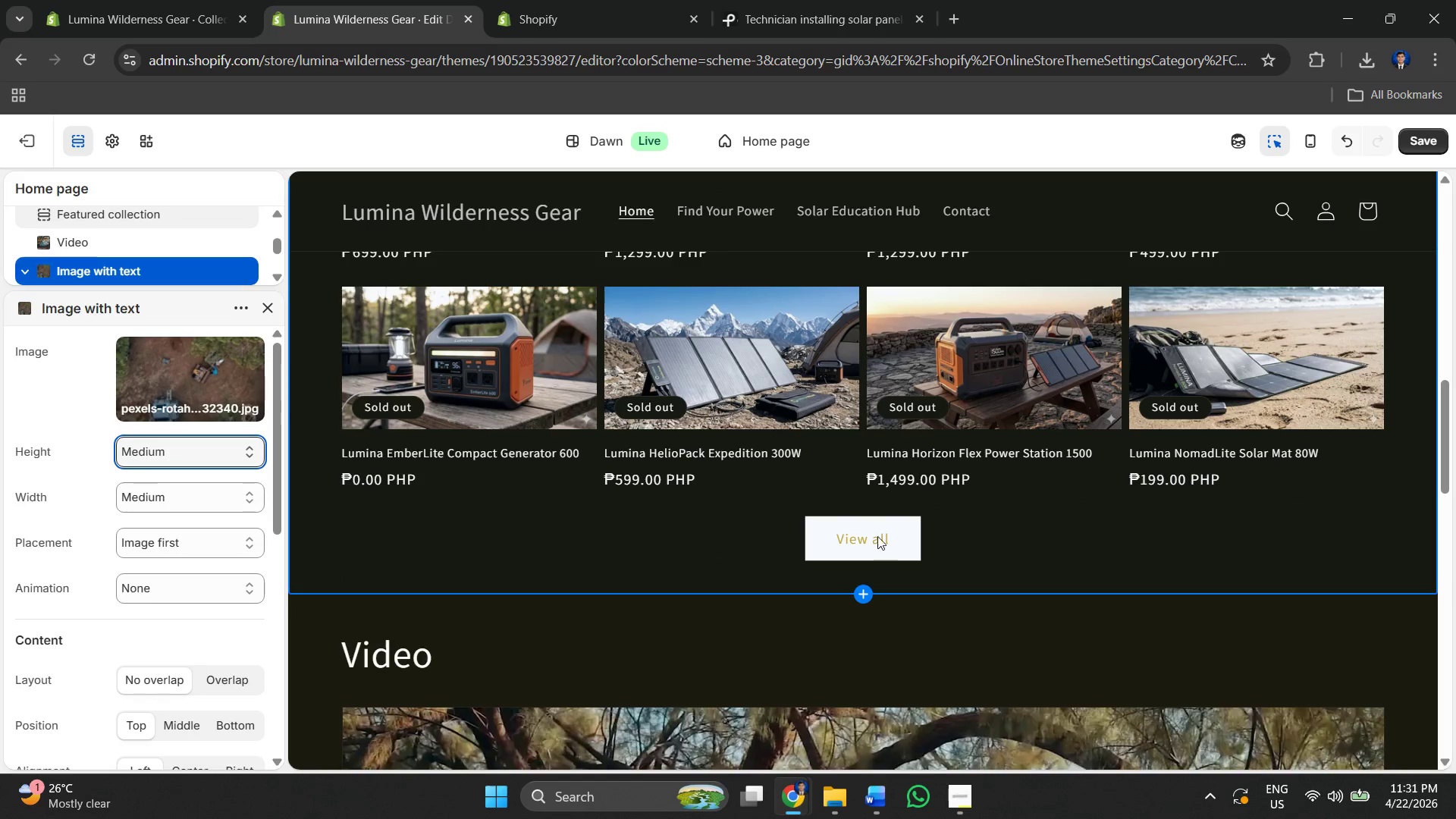 
key(Alt+AltLeft)
 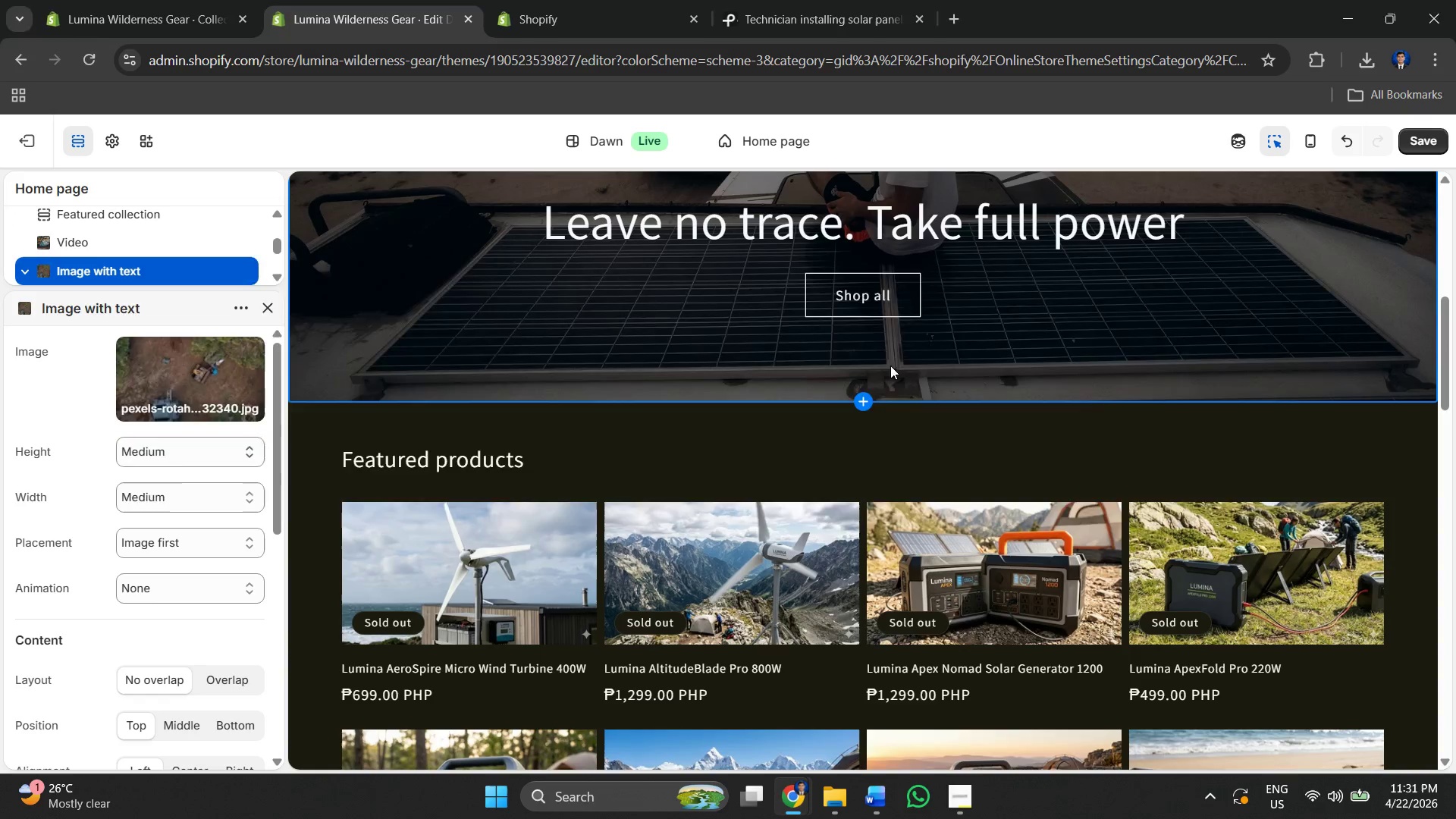 
key(Alt+Tab)
 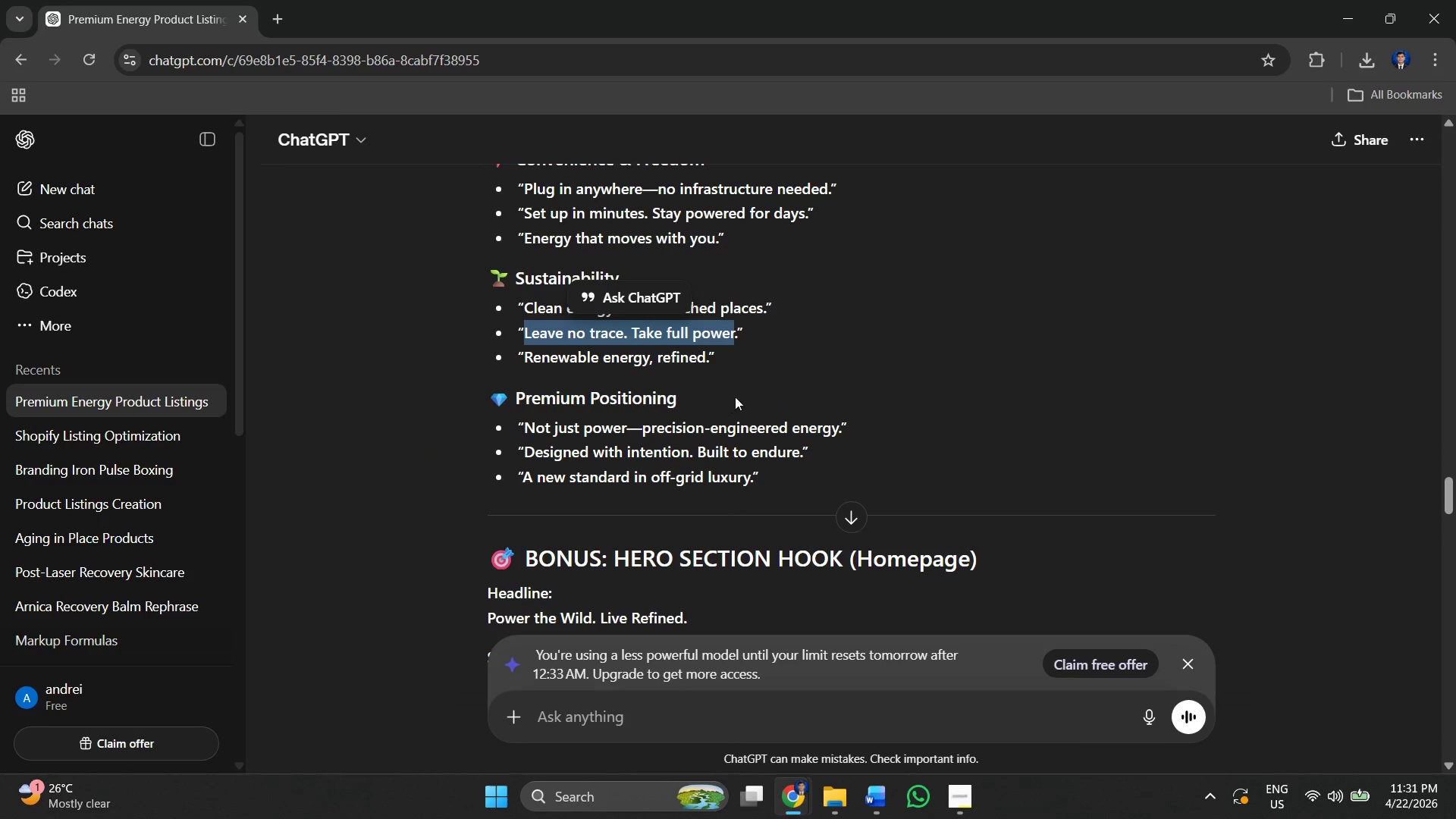 
scroll: coordinate [848, 384], scroll_direction: up, amount: 11.0
 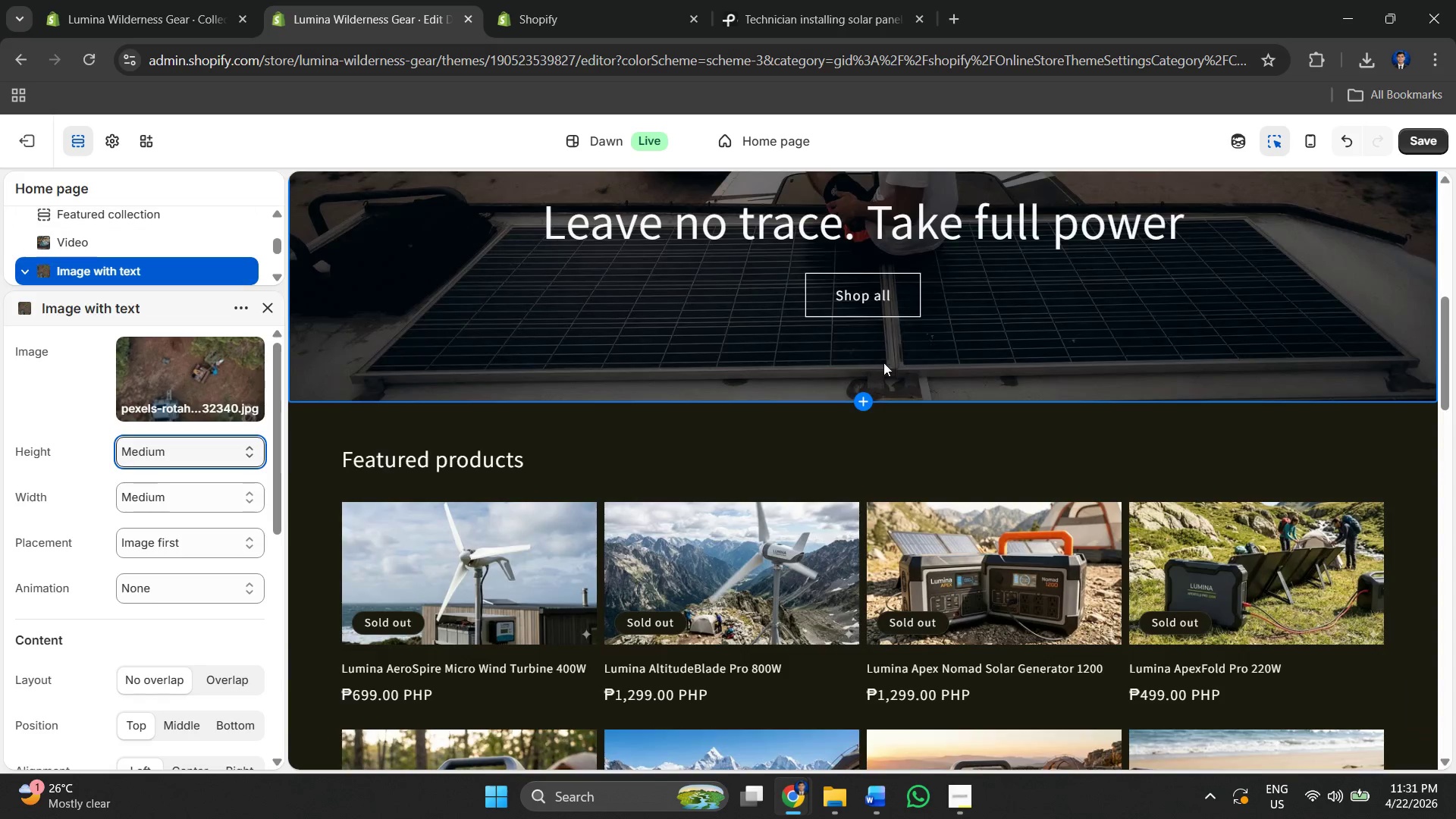 
left_click([842, 386])
 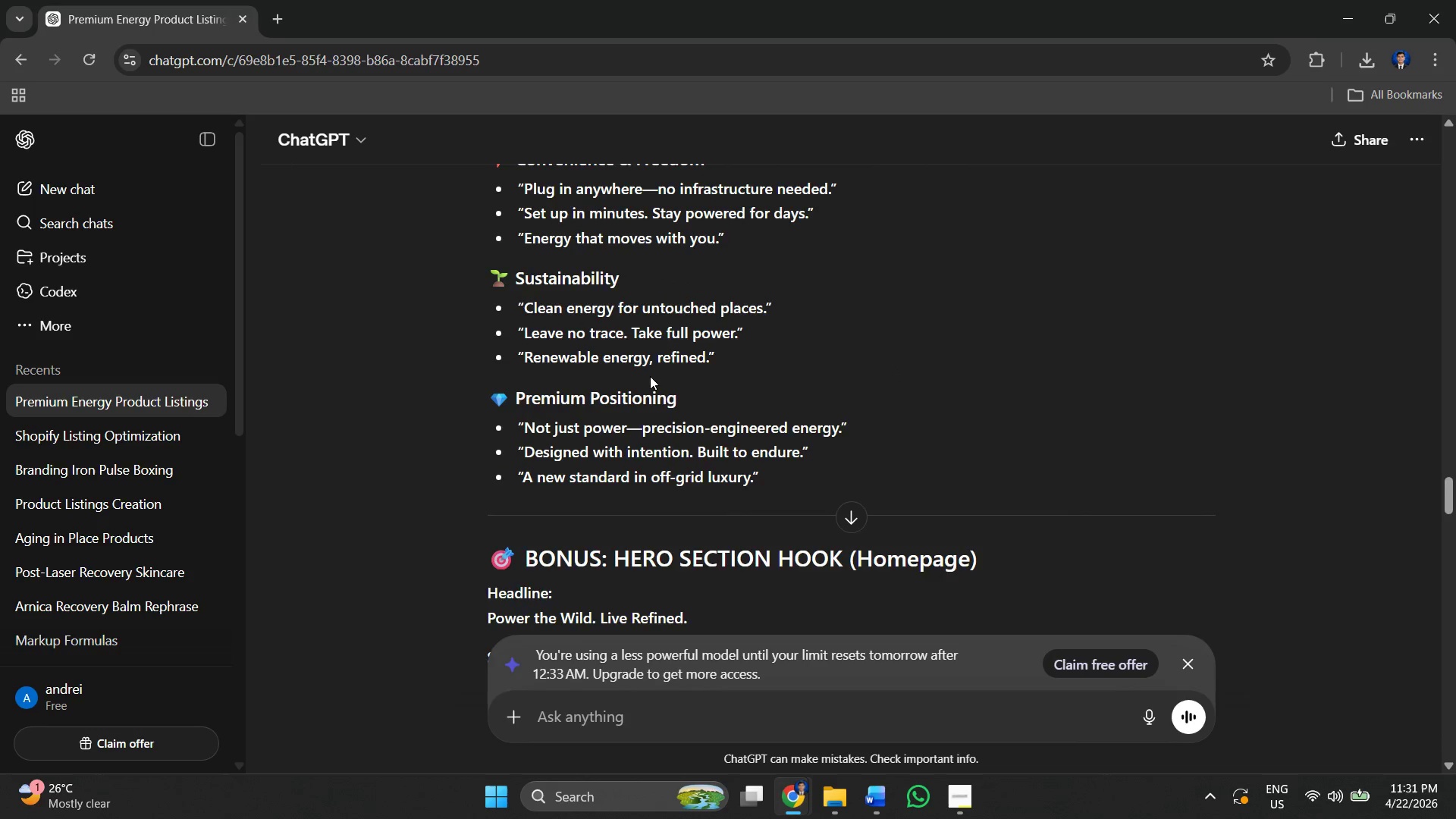 
scroll: coordinate [651, 375], scroll_direction: up, amount: 7.0
 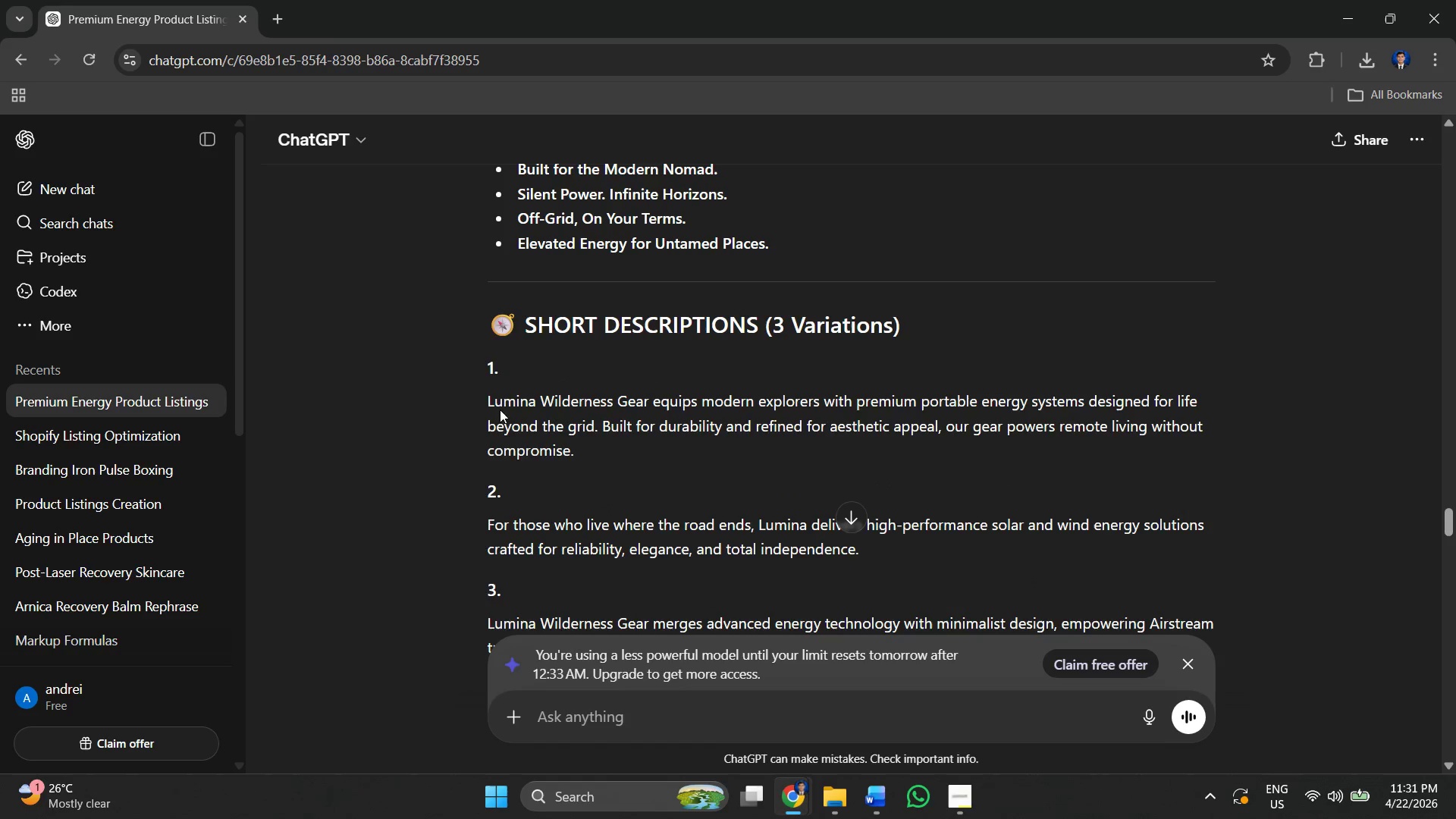 
left_click_drag(start_coordinate=[472, 389], to_coordinate=[593, 452])
 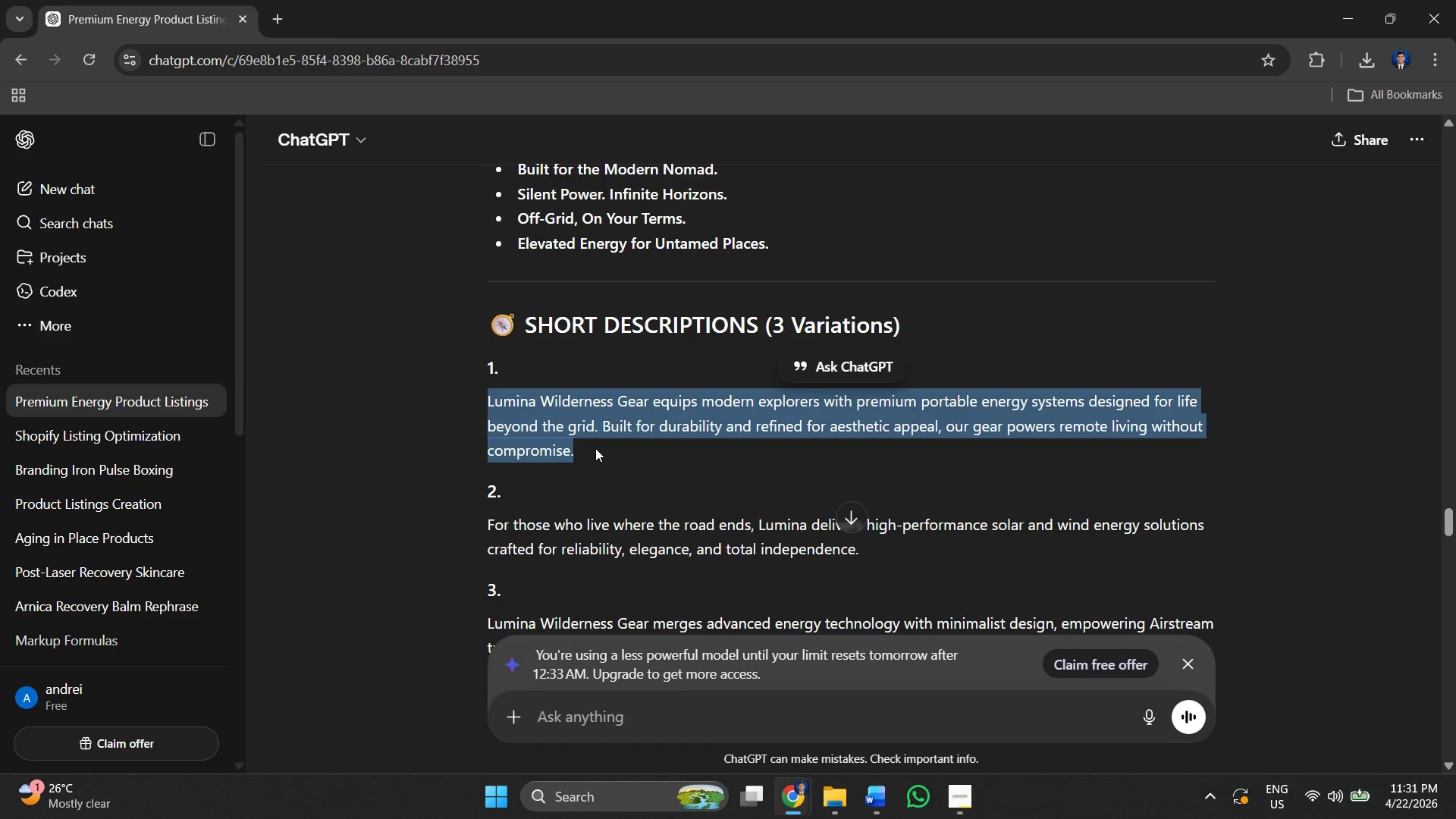 
key(Control+ControlLeft)
 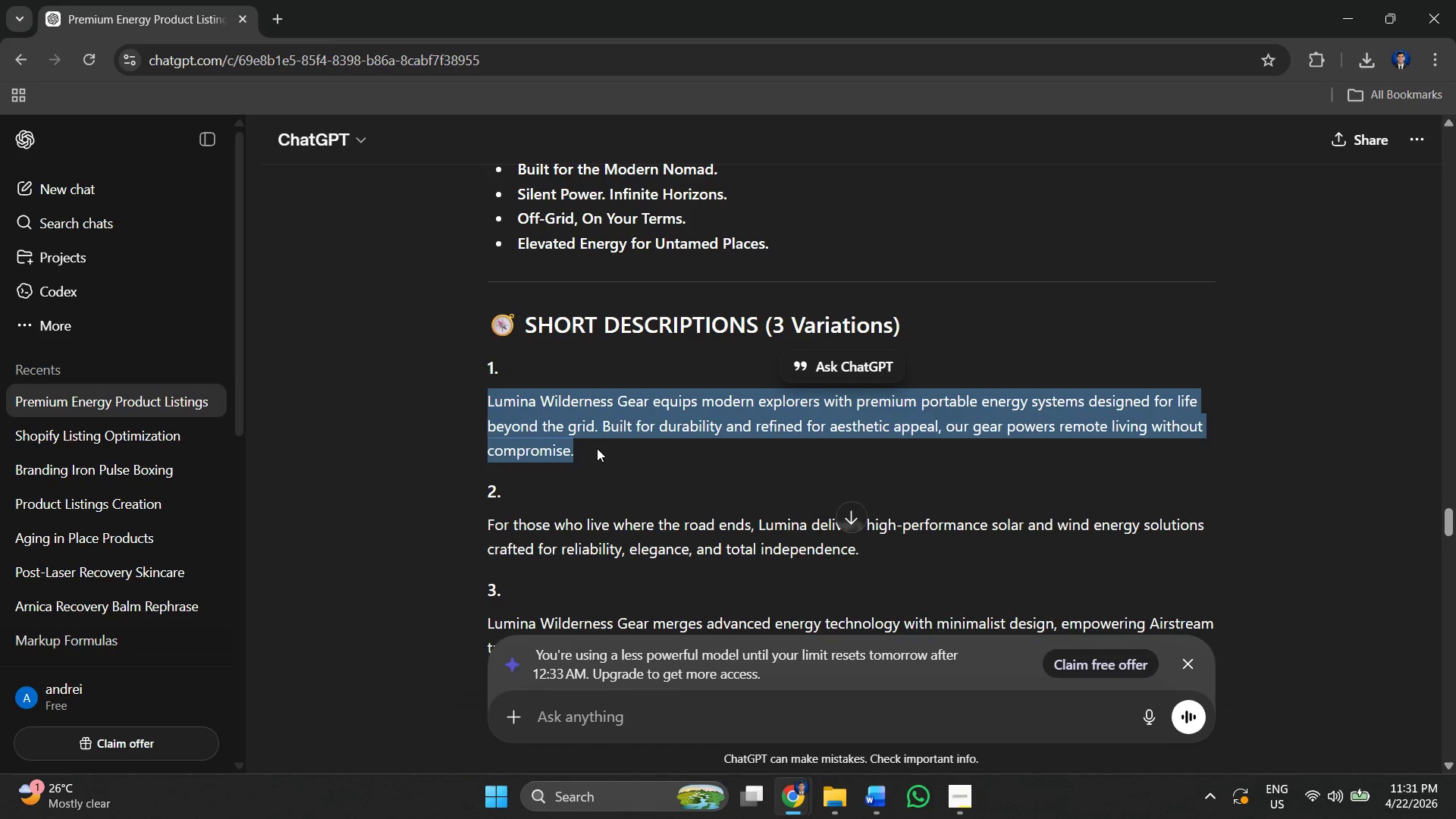 
key(Control+C)
 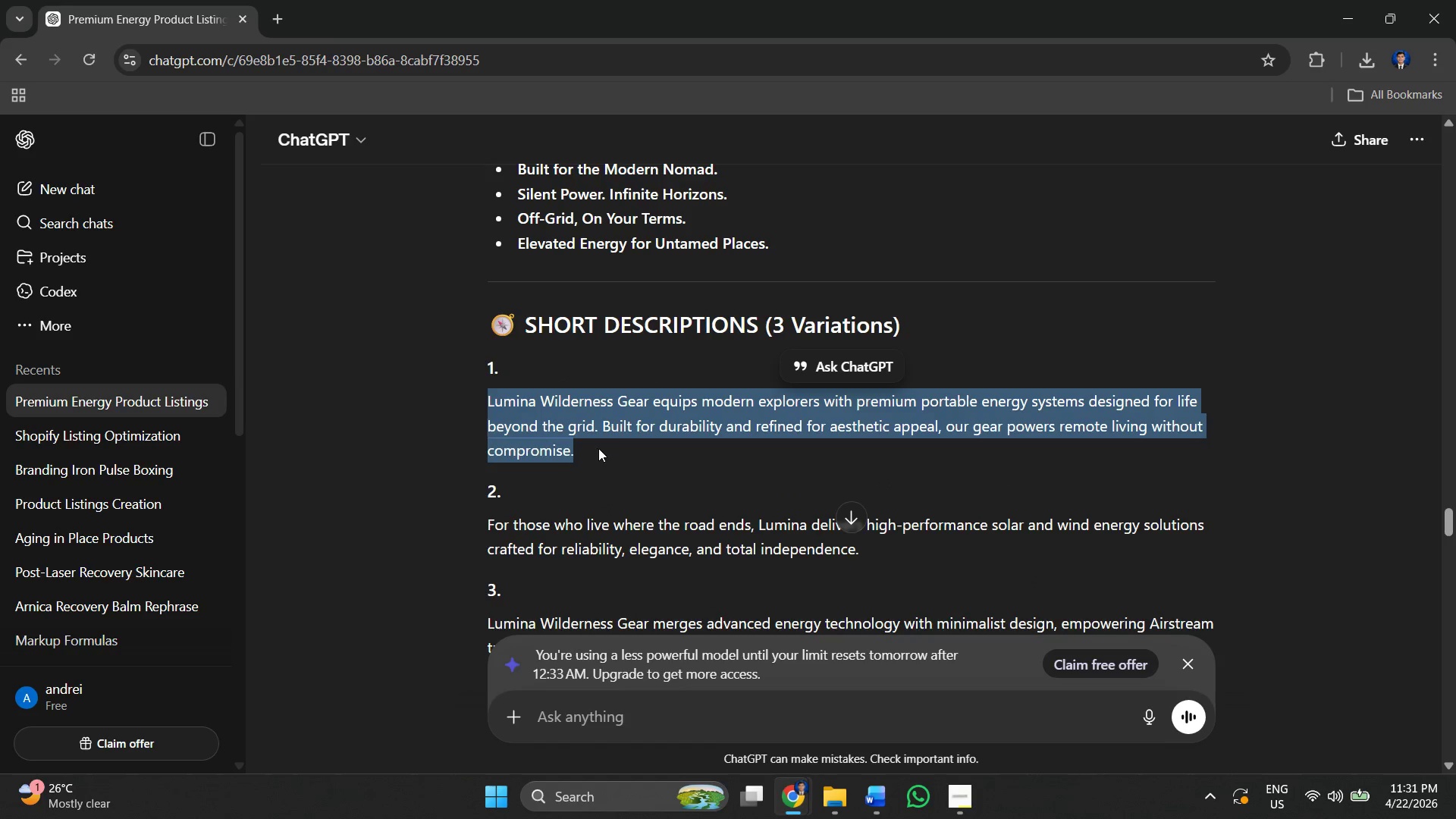 
key(Alt+Tab)
 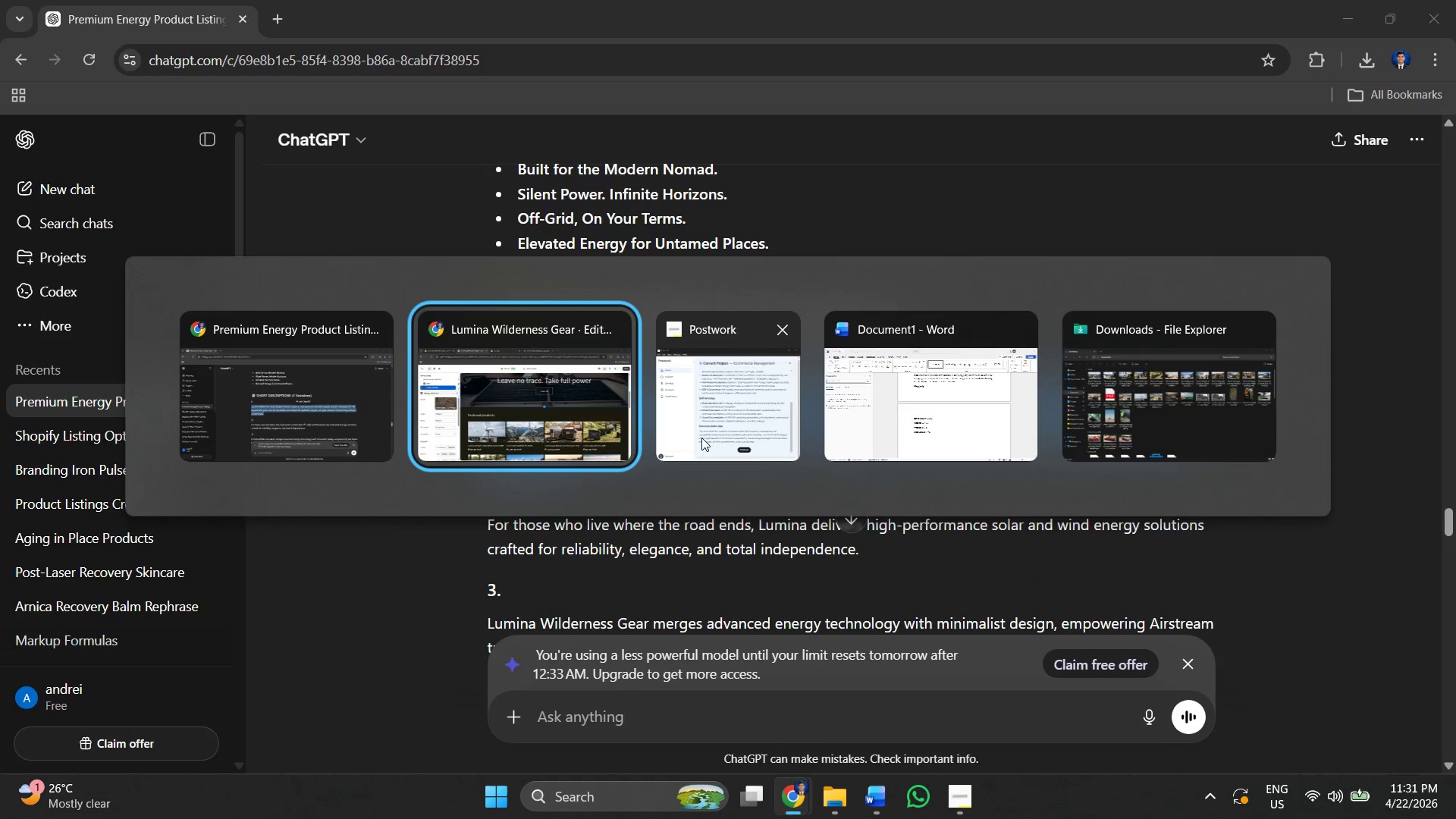 
scroll: coordinate [962, 392], scroll_direction: down, amount: 20.0
 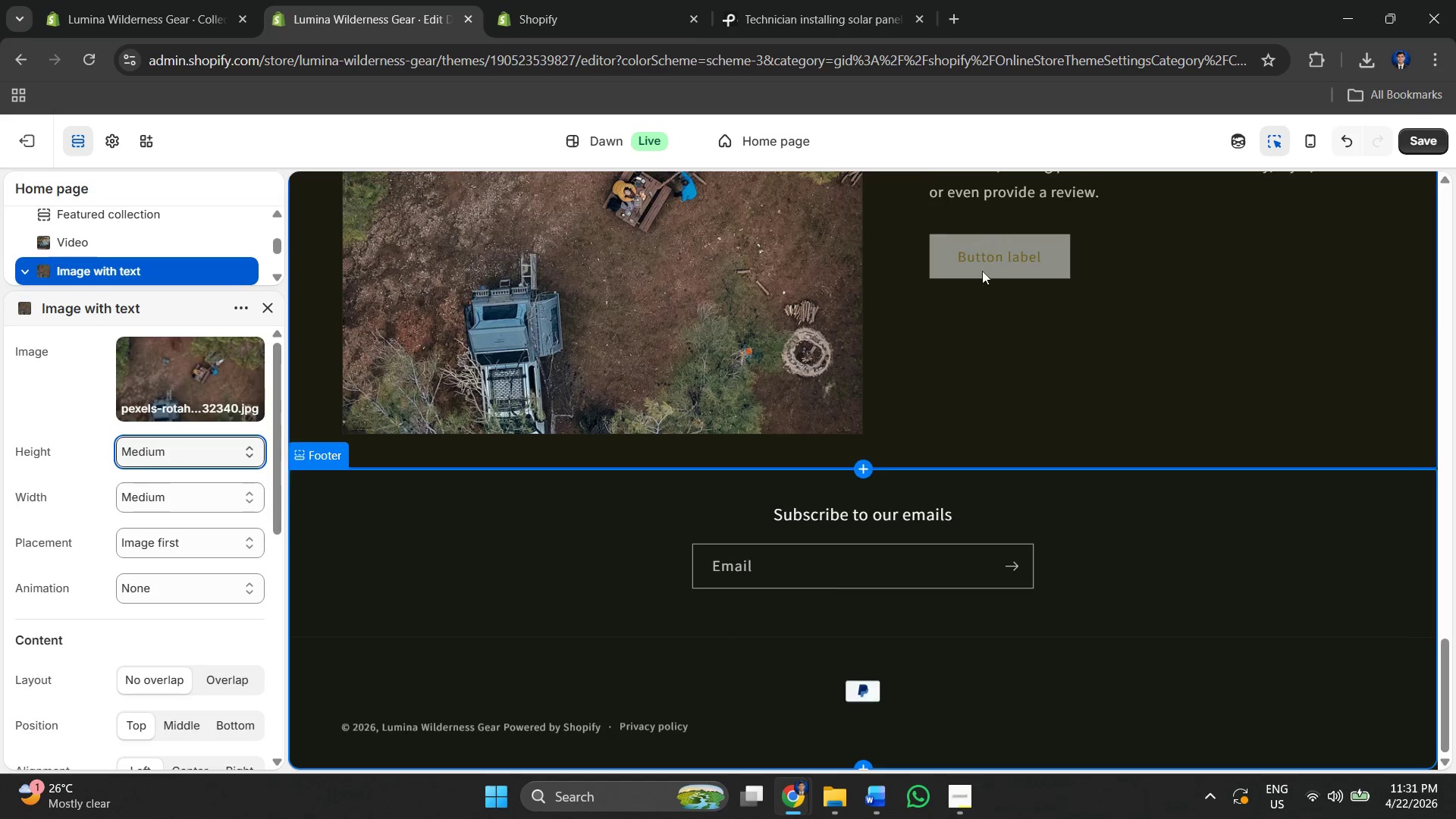 
scroll: coordinate [972, 300], scroll_direction: up, amount: 2.0
 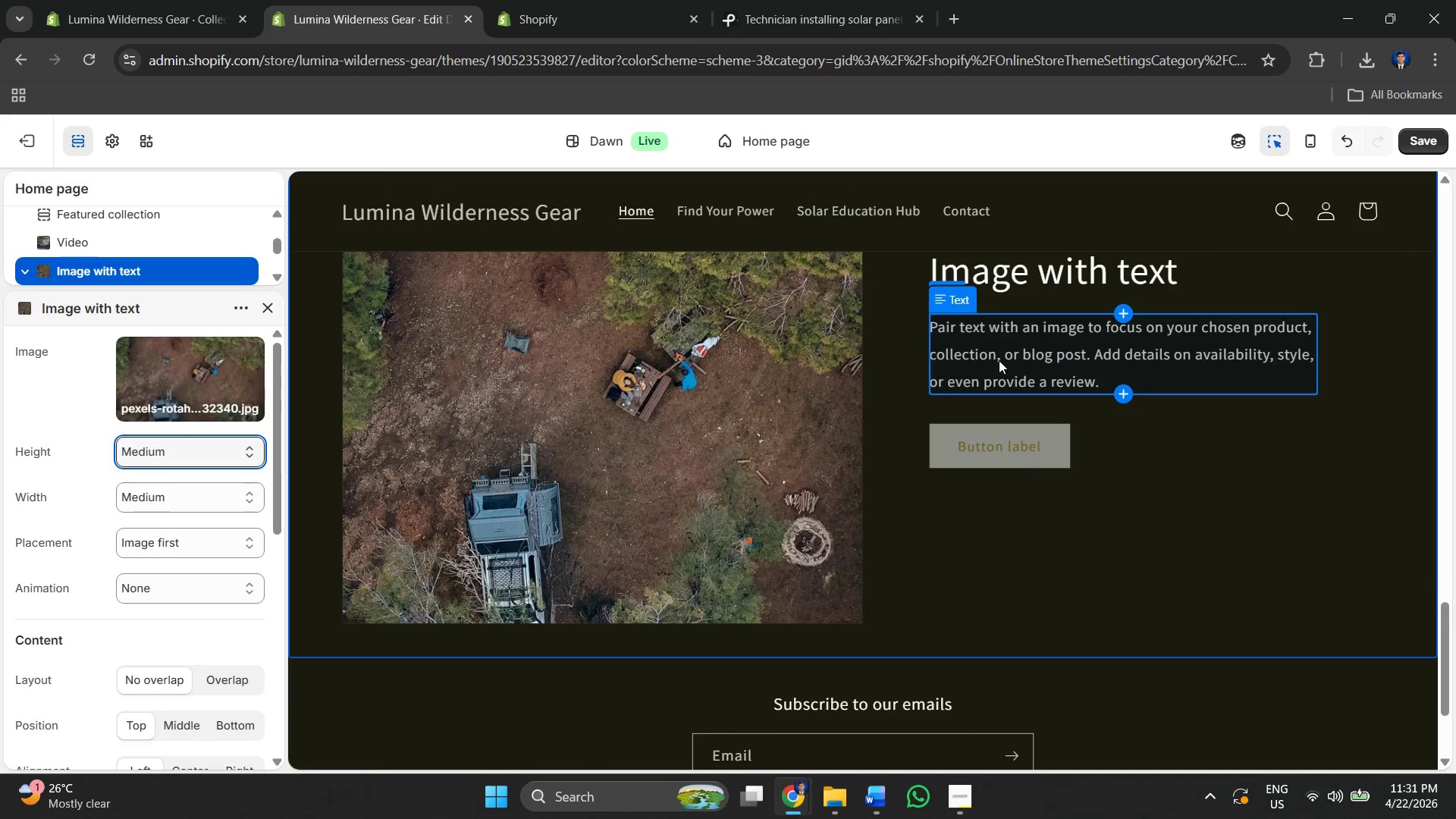 
left_click([999, 360])
 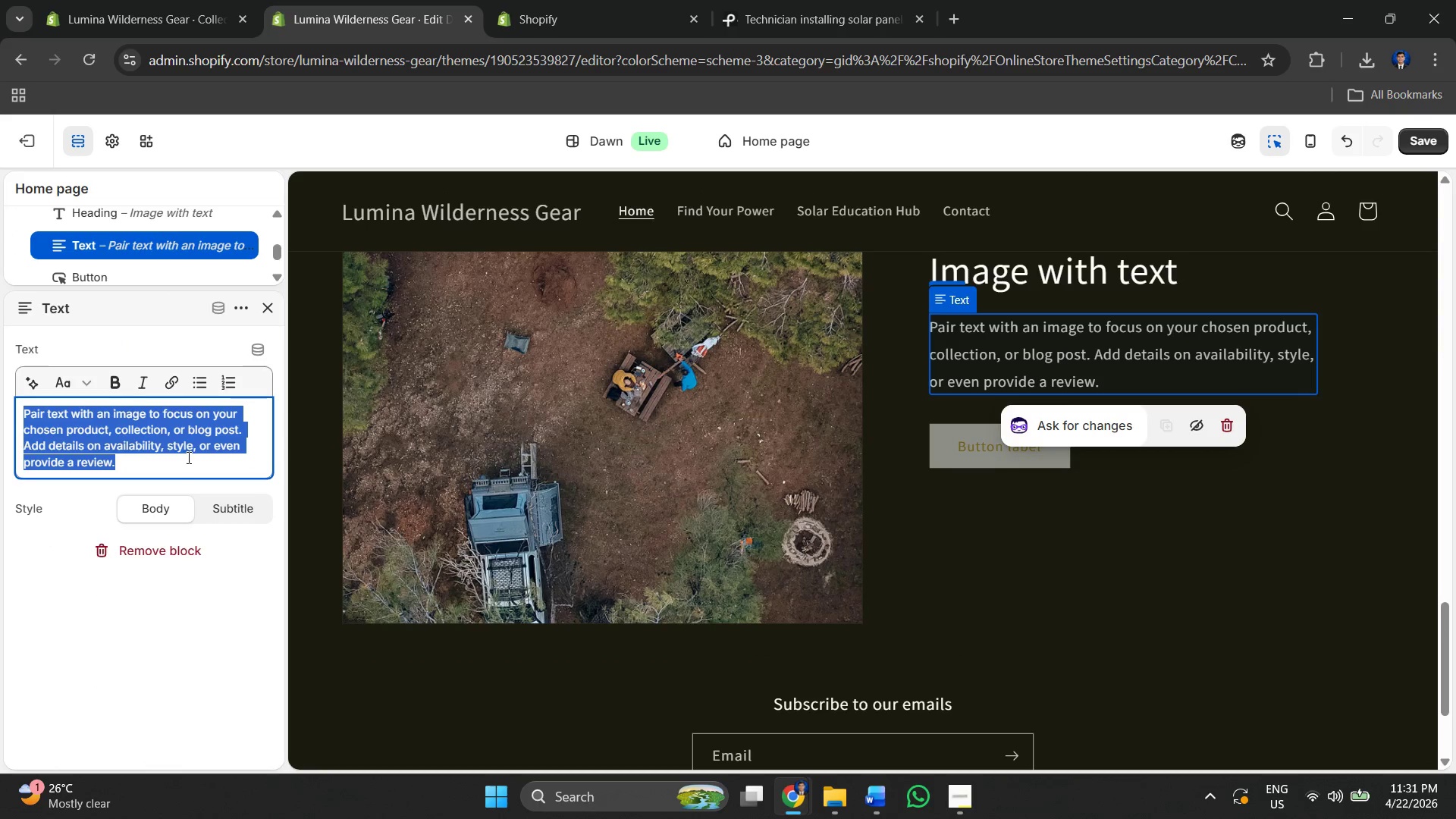 
key(Control+V)
 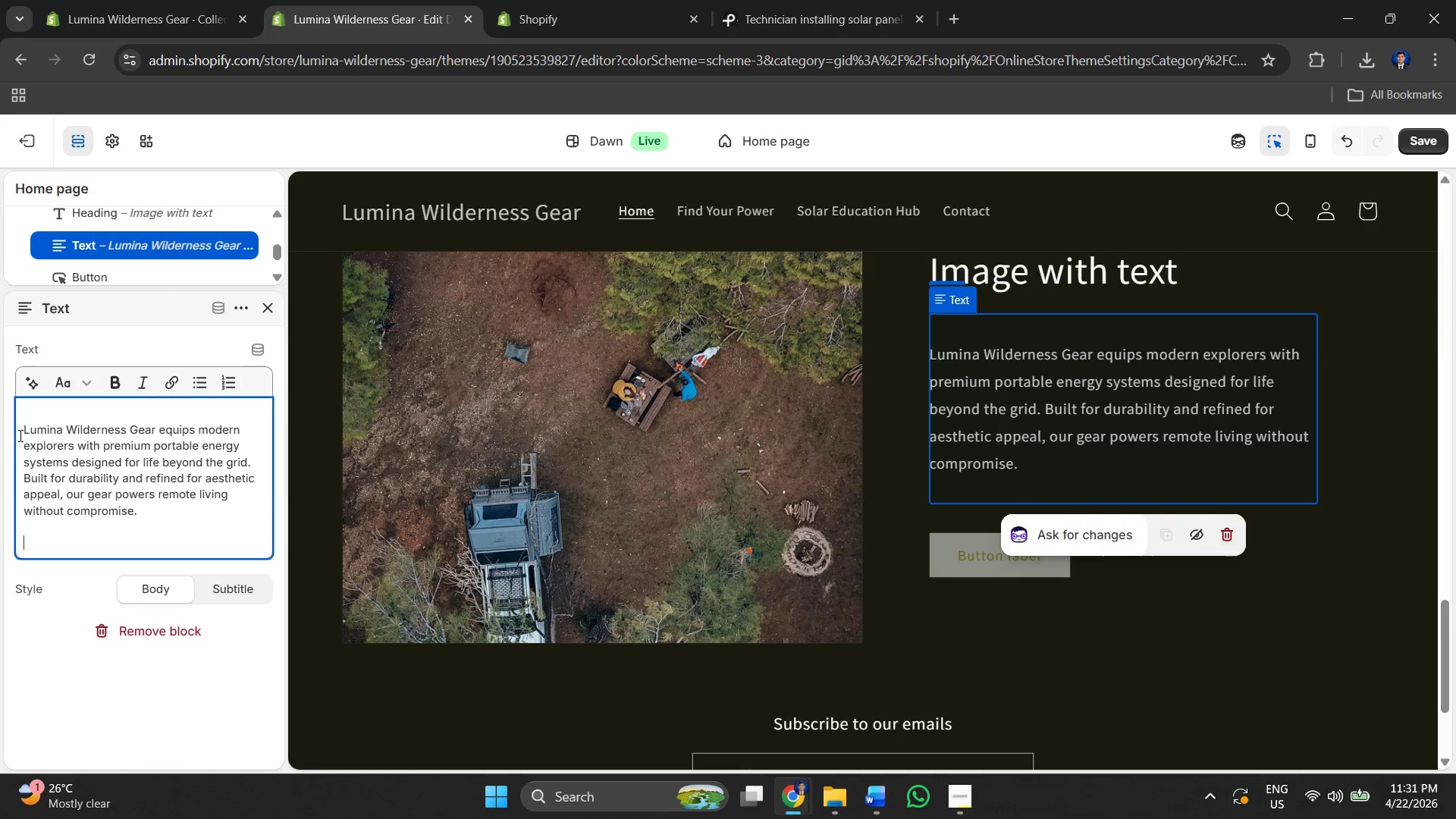 
left_click([20, 433])
 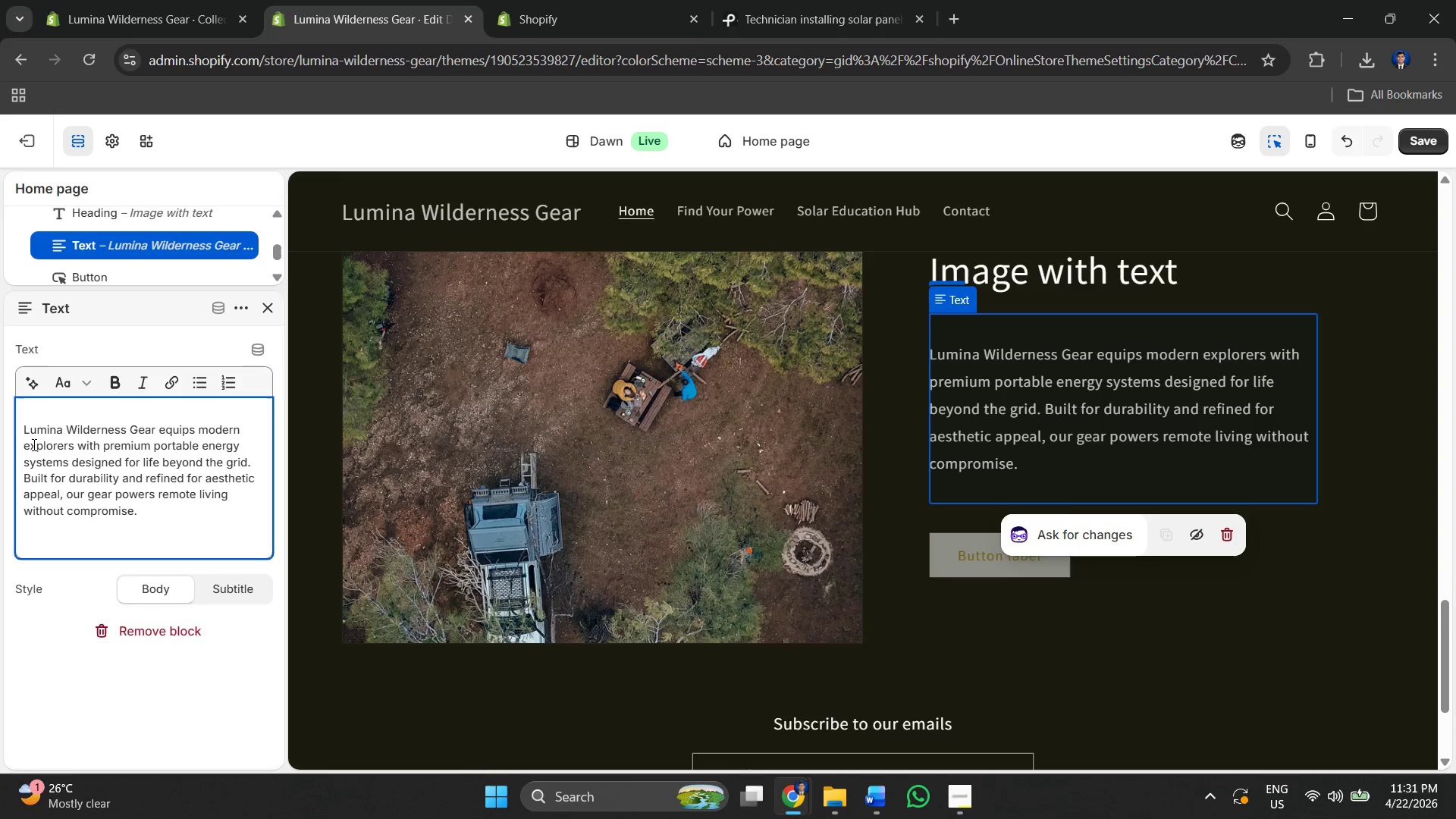 
key(Backspace)
 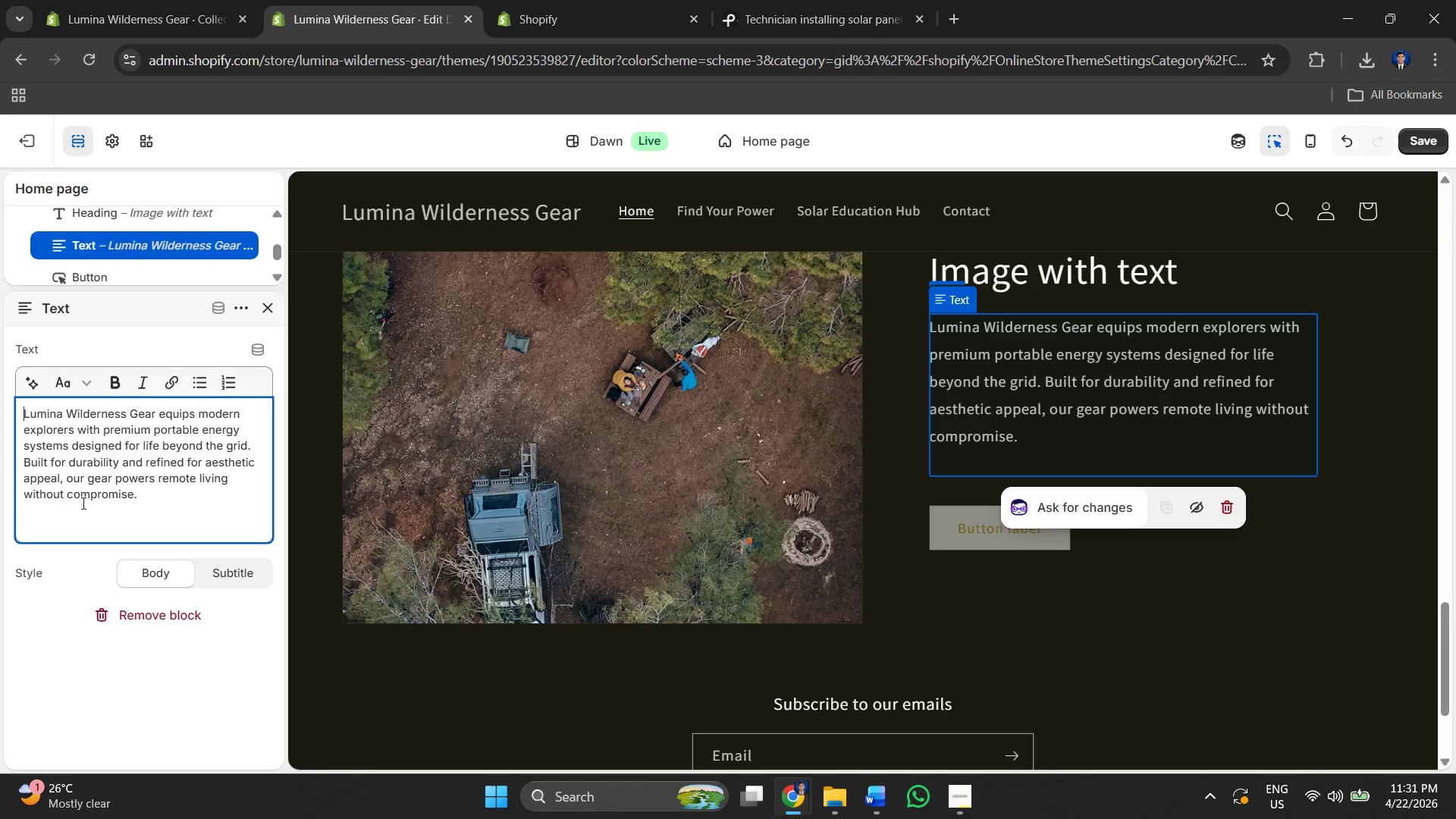 
left_click([77, 523])
 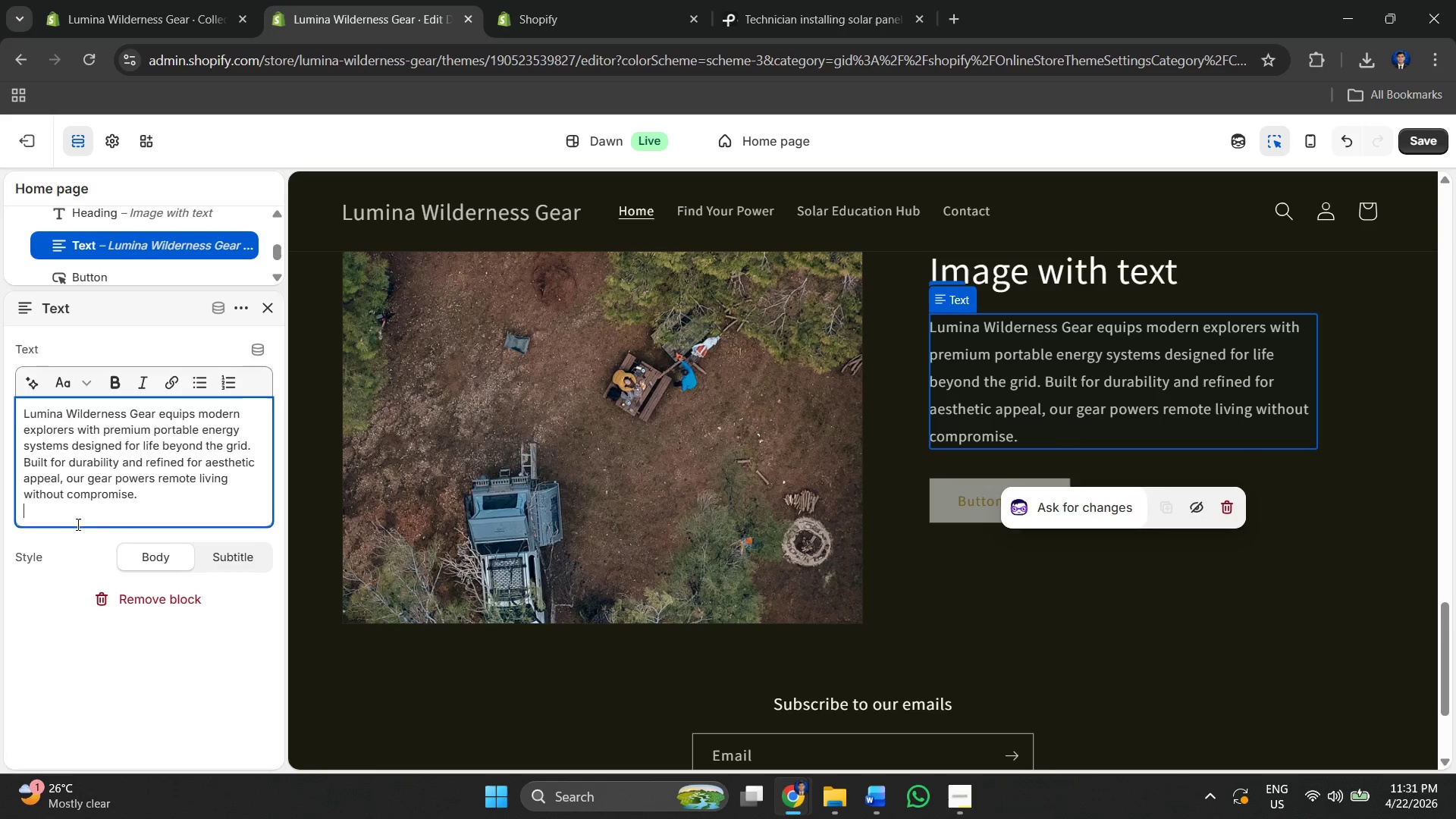 
key(Backspace)
 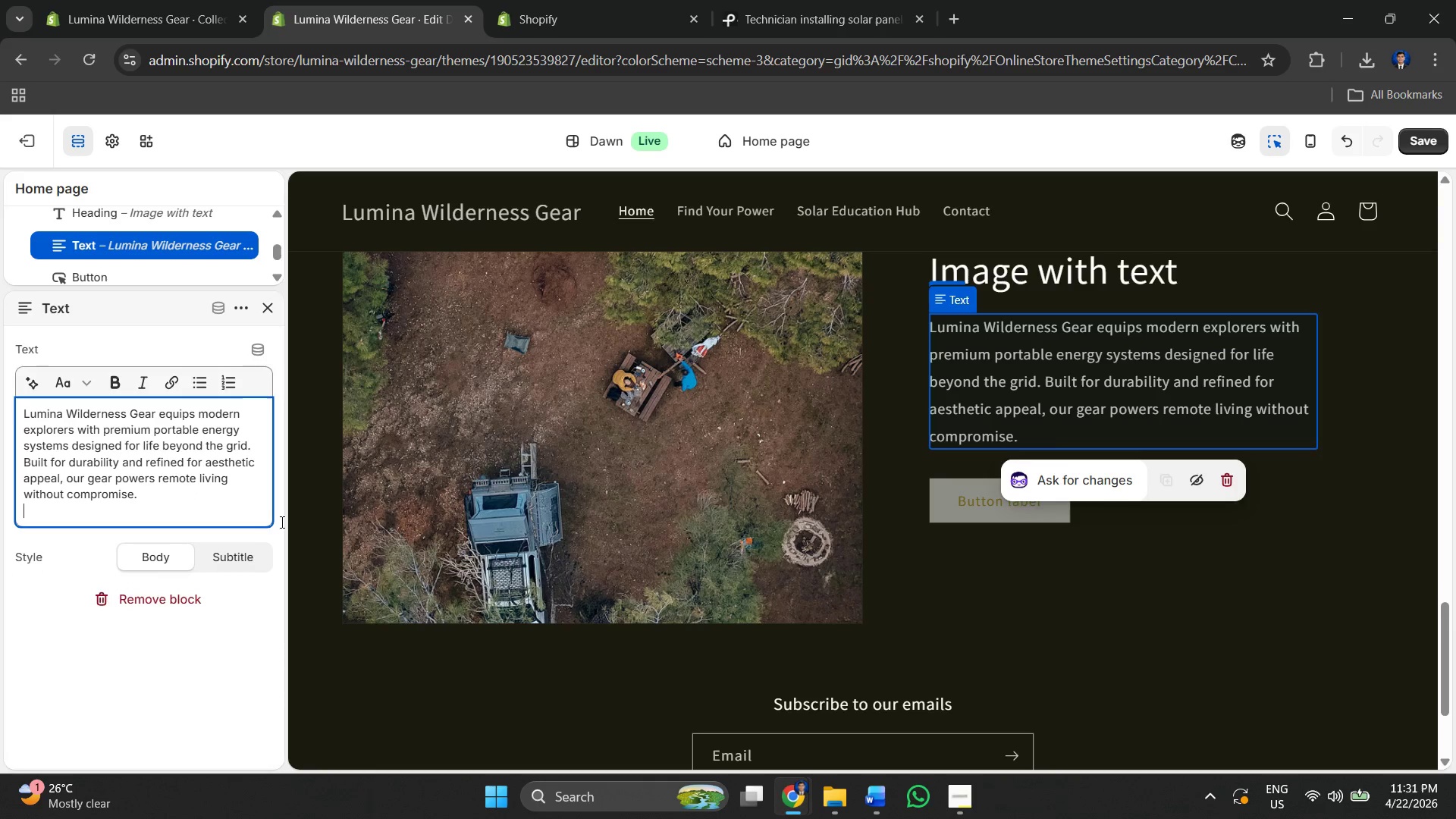 
key(Backspace)
 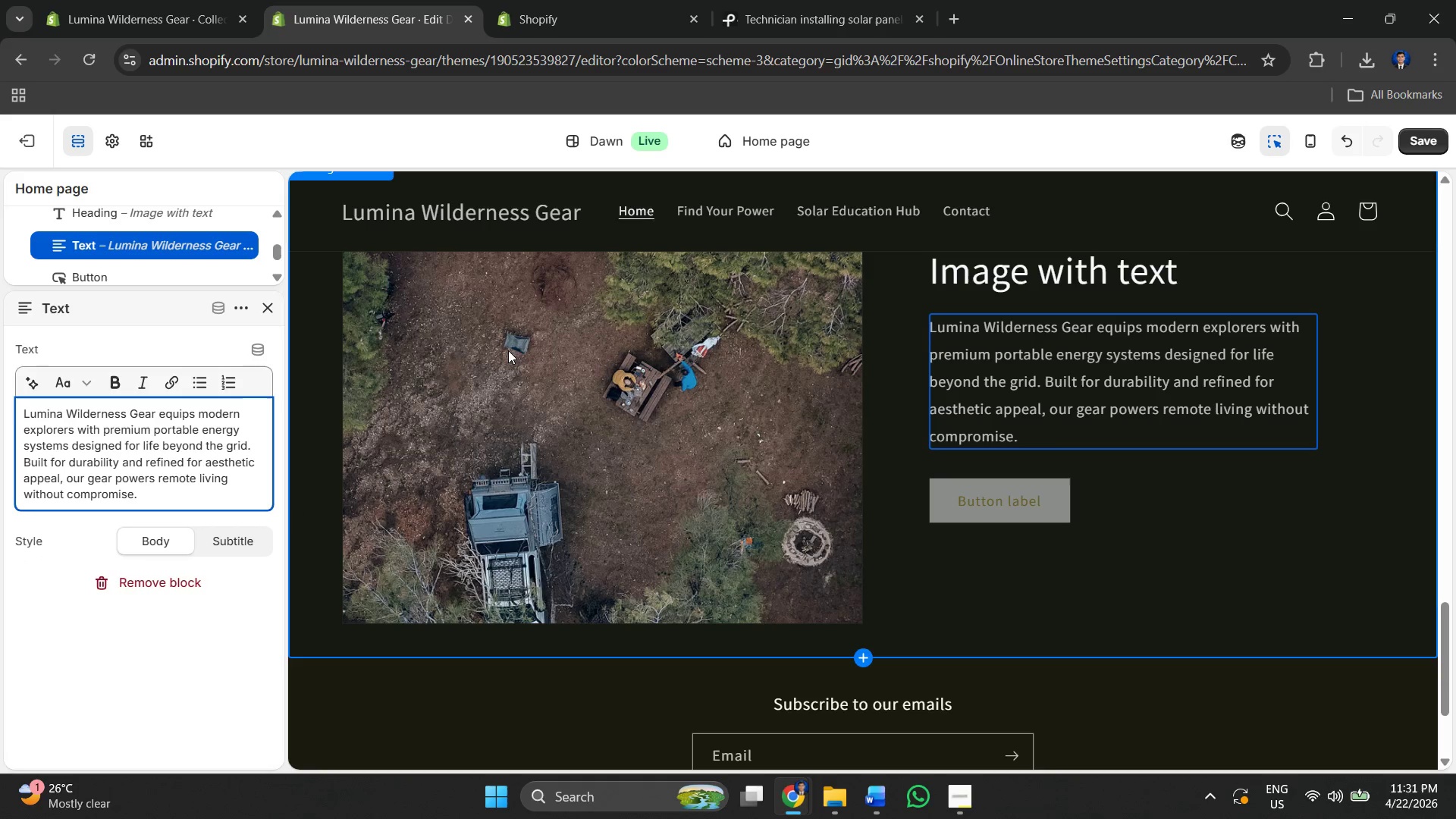 
key(Alt+AltLeft)
 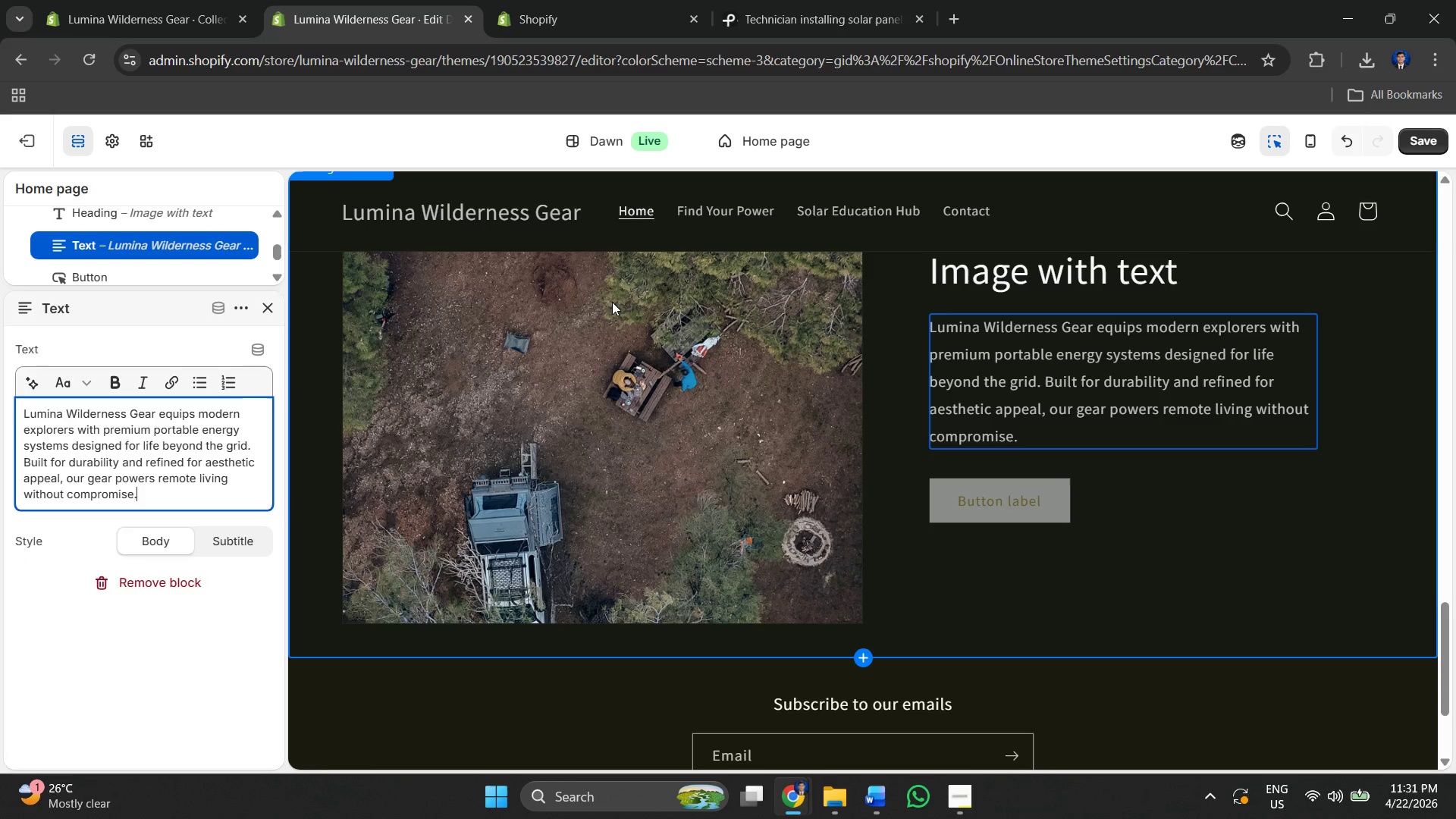 
key(Alt+Tab)
 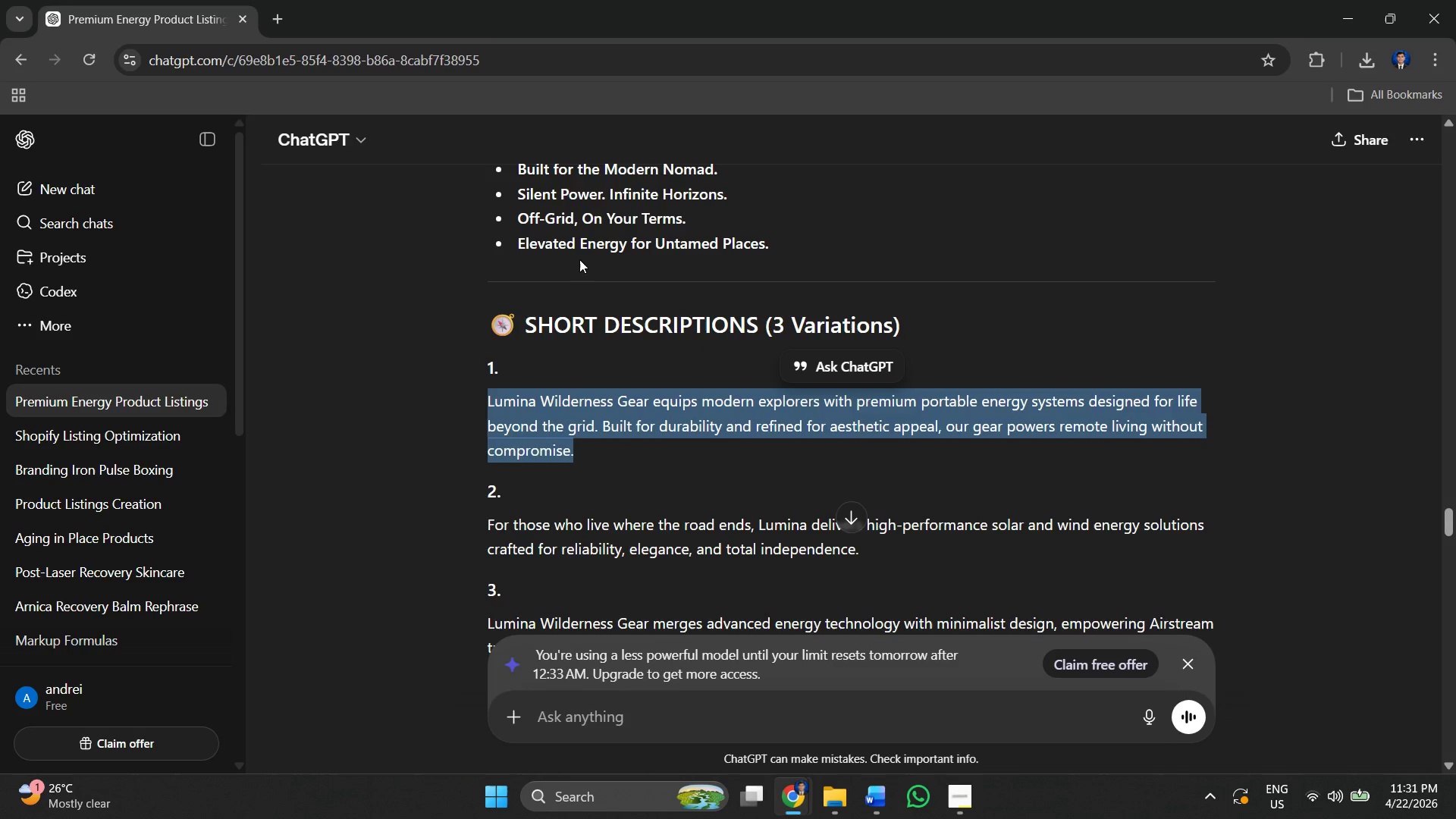 
scroll: coordinate [579, 259], scroll_direction: up, amount: 3.0
 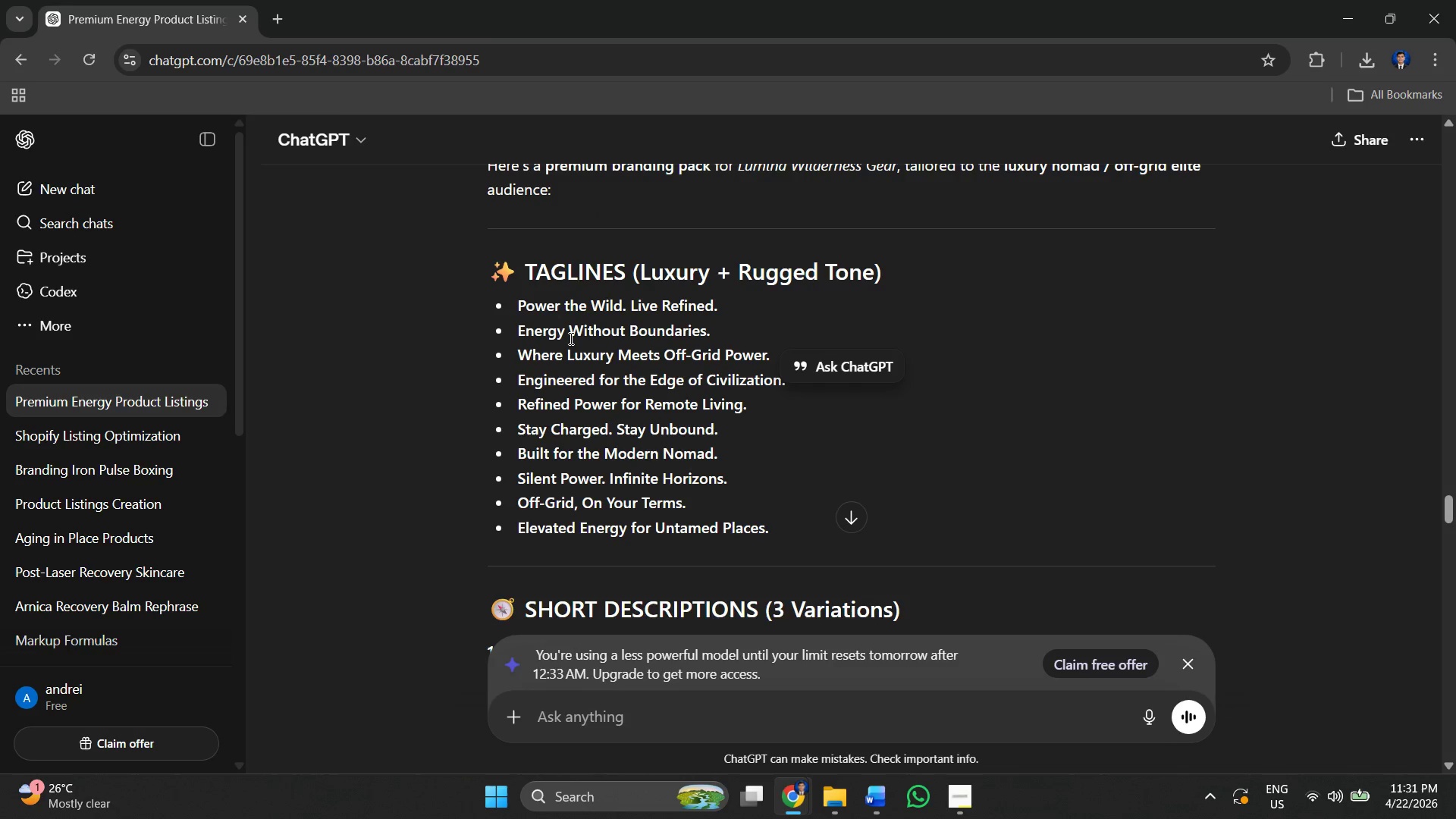 
left_click([564, 334])
 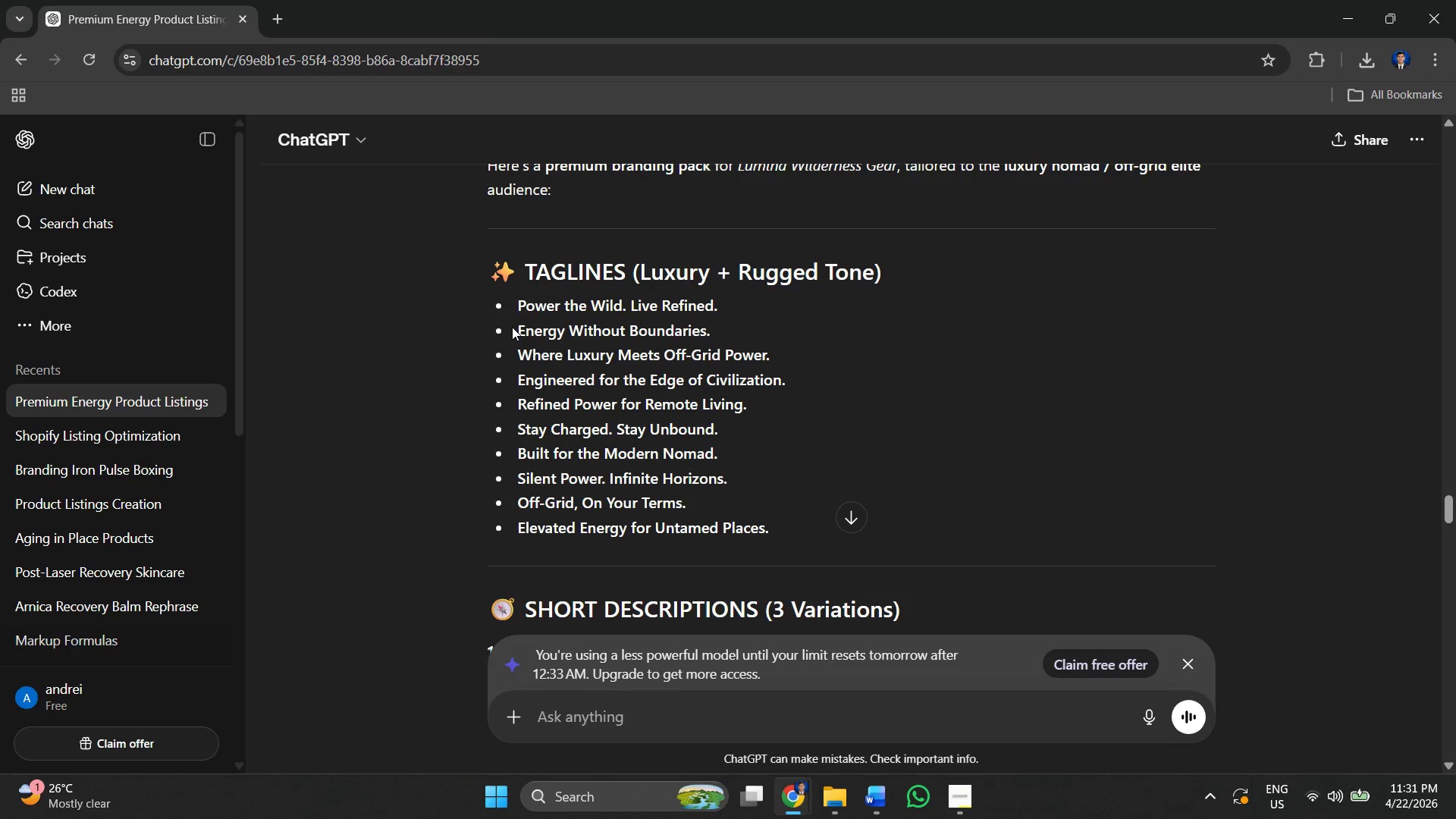 
double_click([513, 328])
 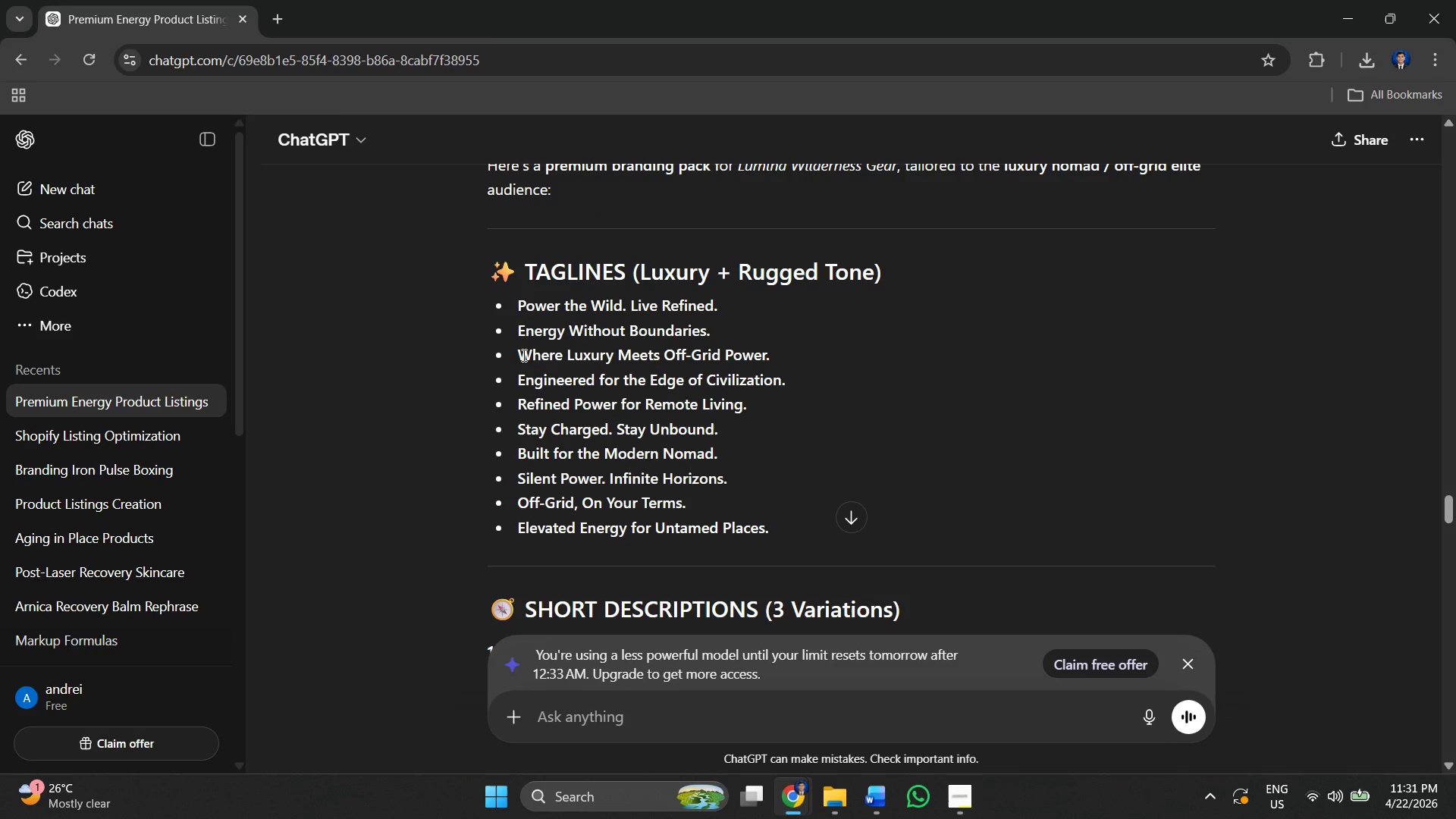 
left_click_drag(start_coordinate=[522, 354], to_coordinate=[795, 363])
 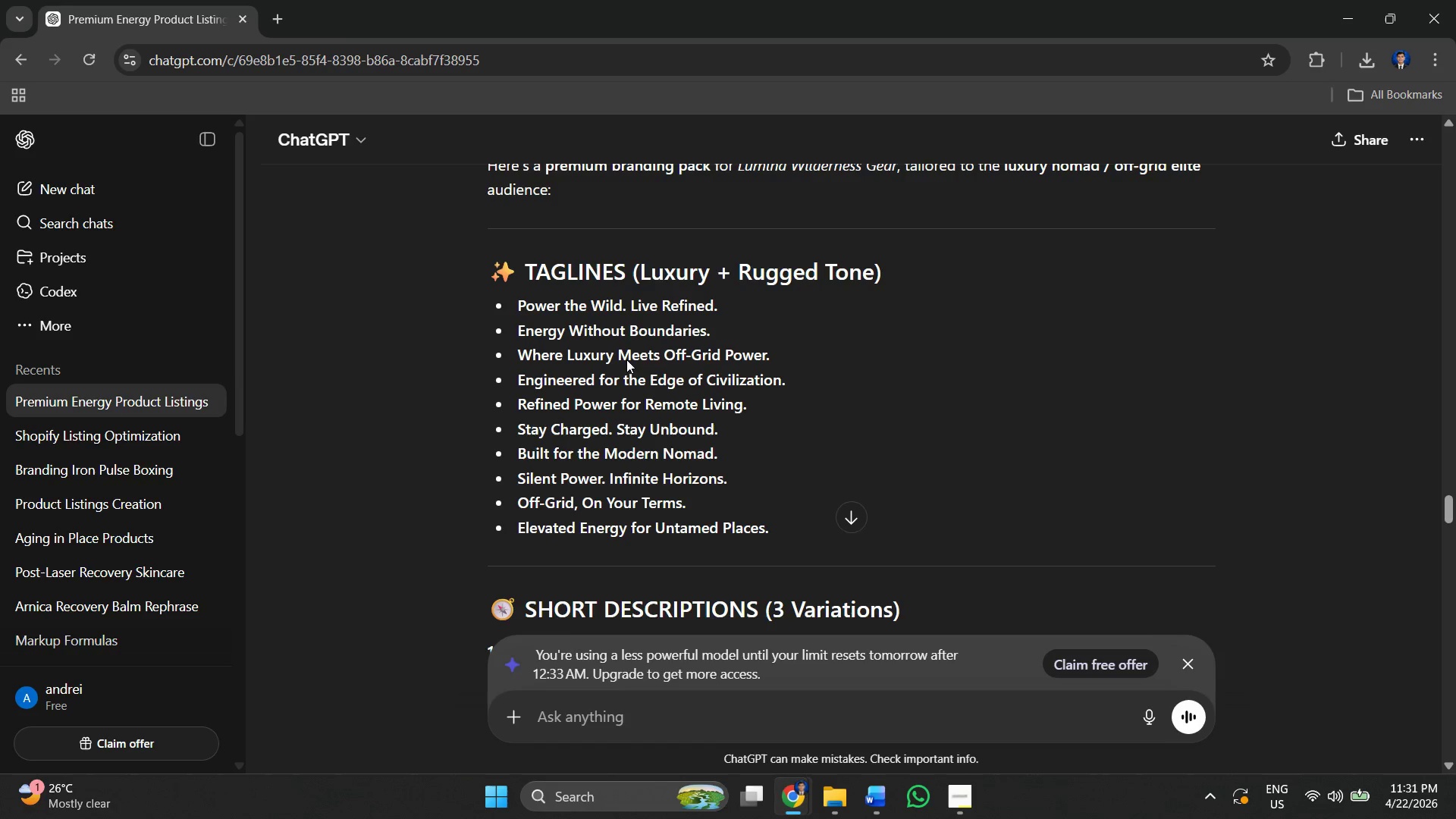 
scroll: coordinate [591, 333], scroll_direction: up, amount: 3.0
 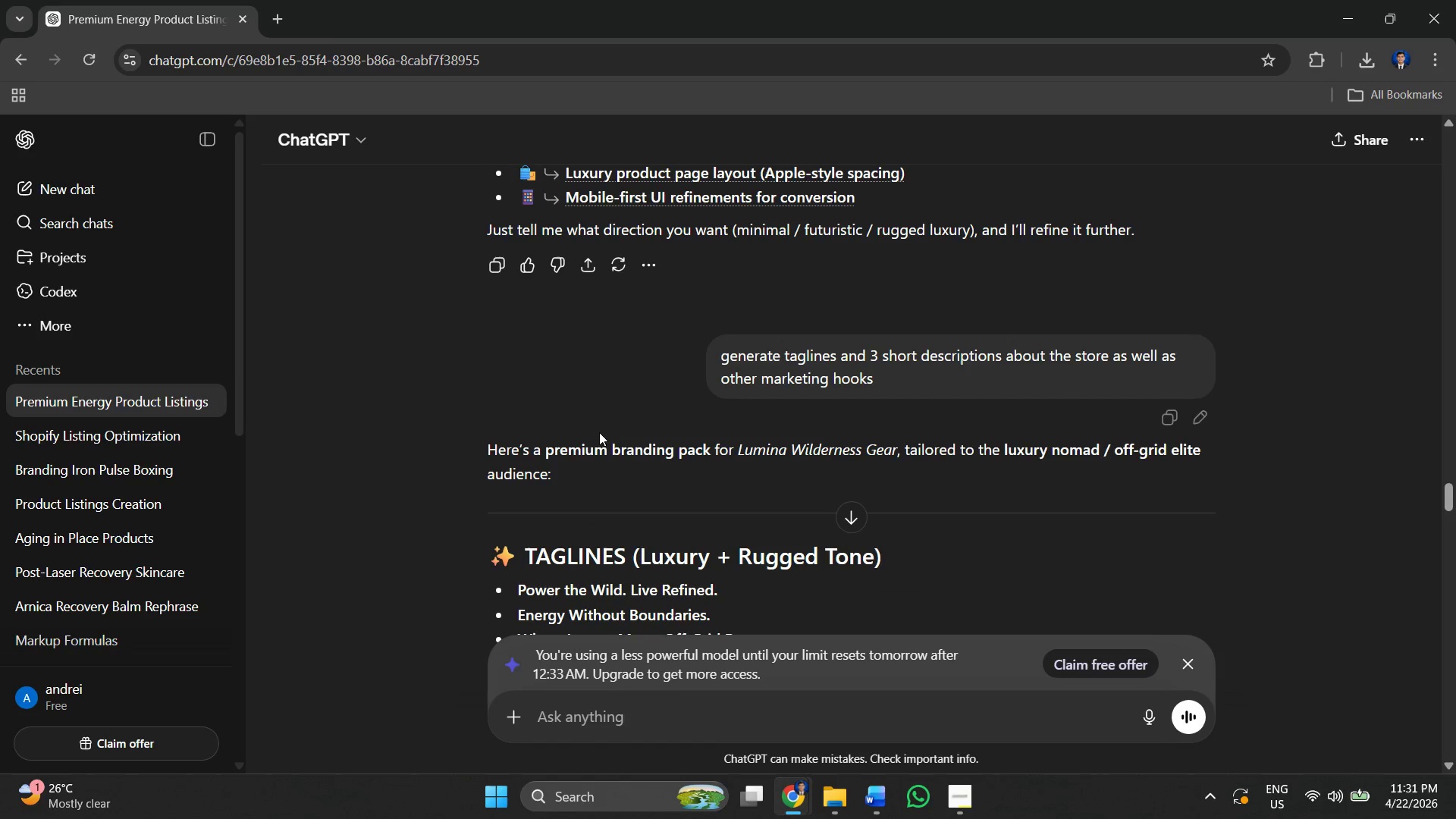 
scroll: coordinate [626, 326], scroll_direction: down, amount: 12.0
 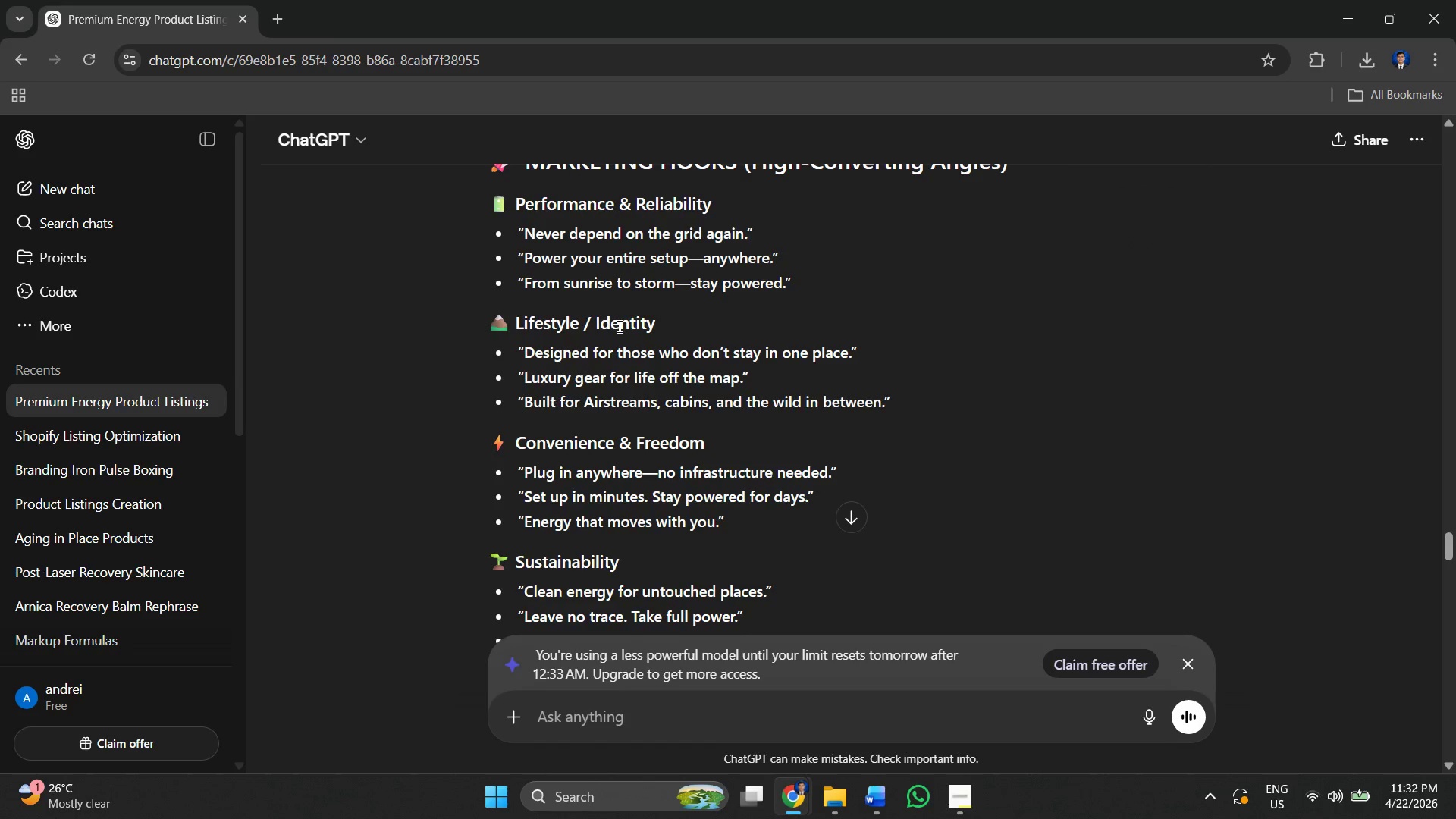 
scroll: coordinate [618, 326], scroll_direction: up, amount: 1.0
 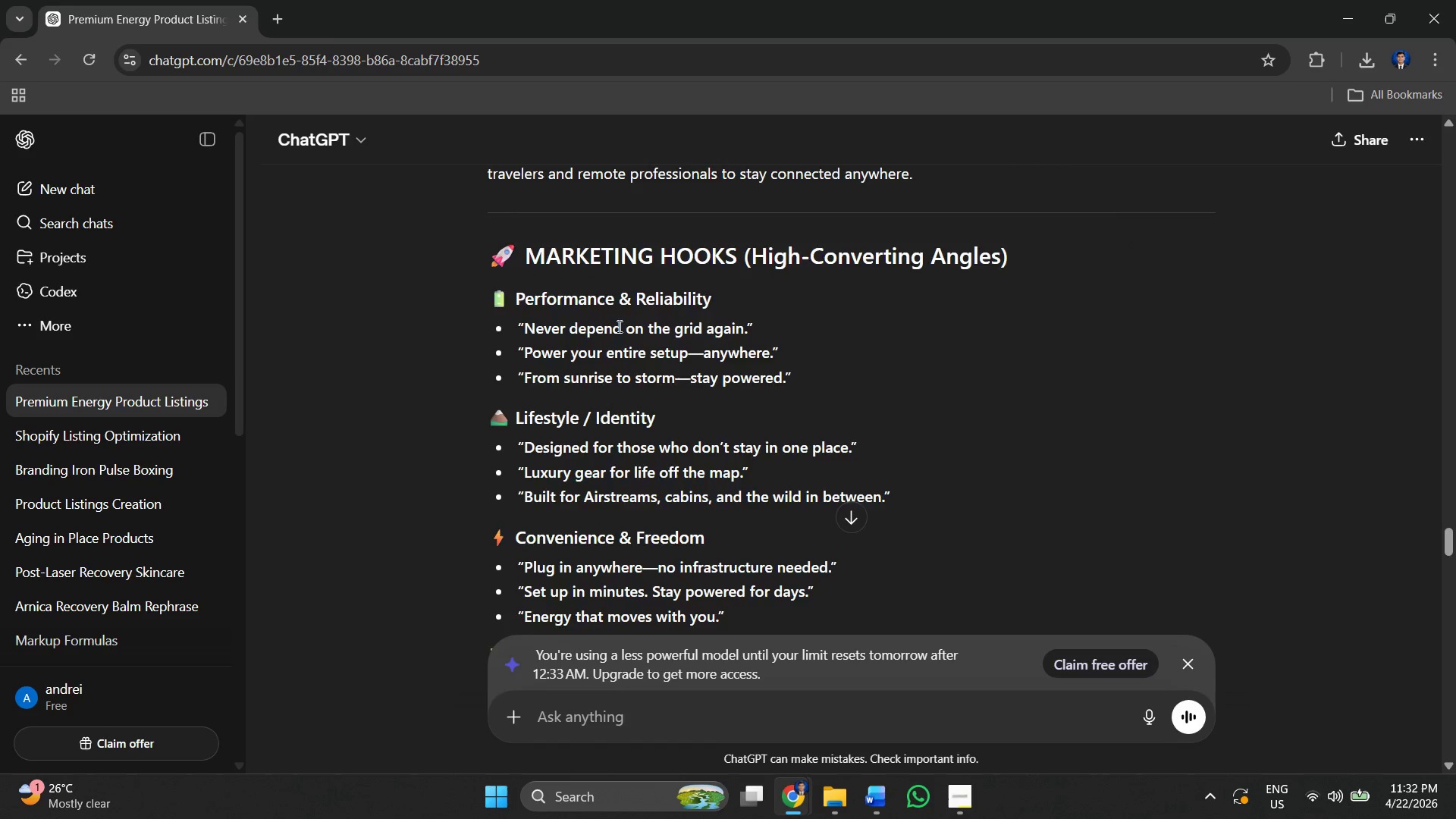 
scroll: coordinate [529, 440], scroll_direction: down, amount: 7.0
 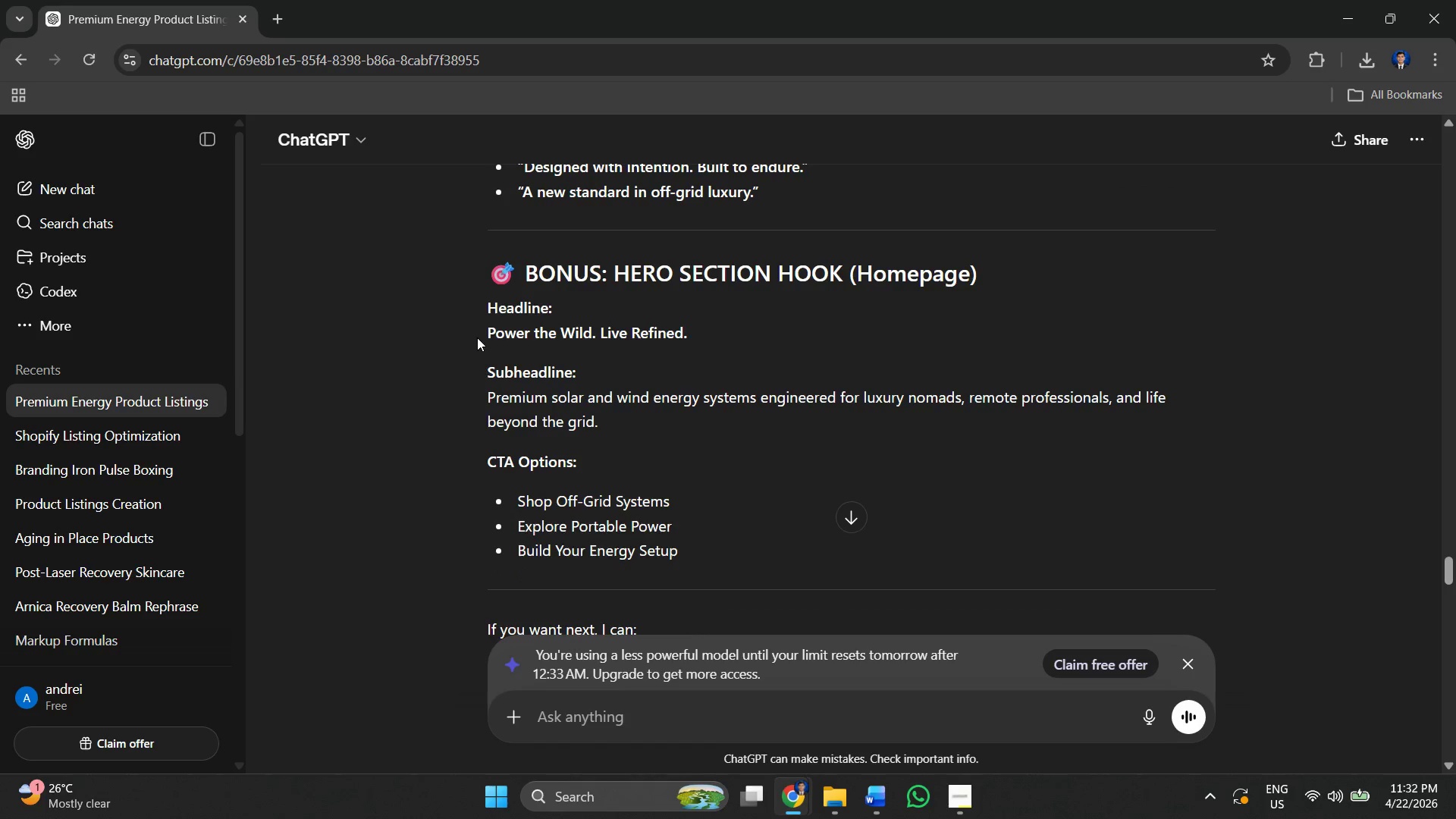 
left_click_drag(start_coordinate=[478, 336], to_coordinate=[695, 335])
 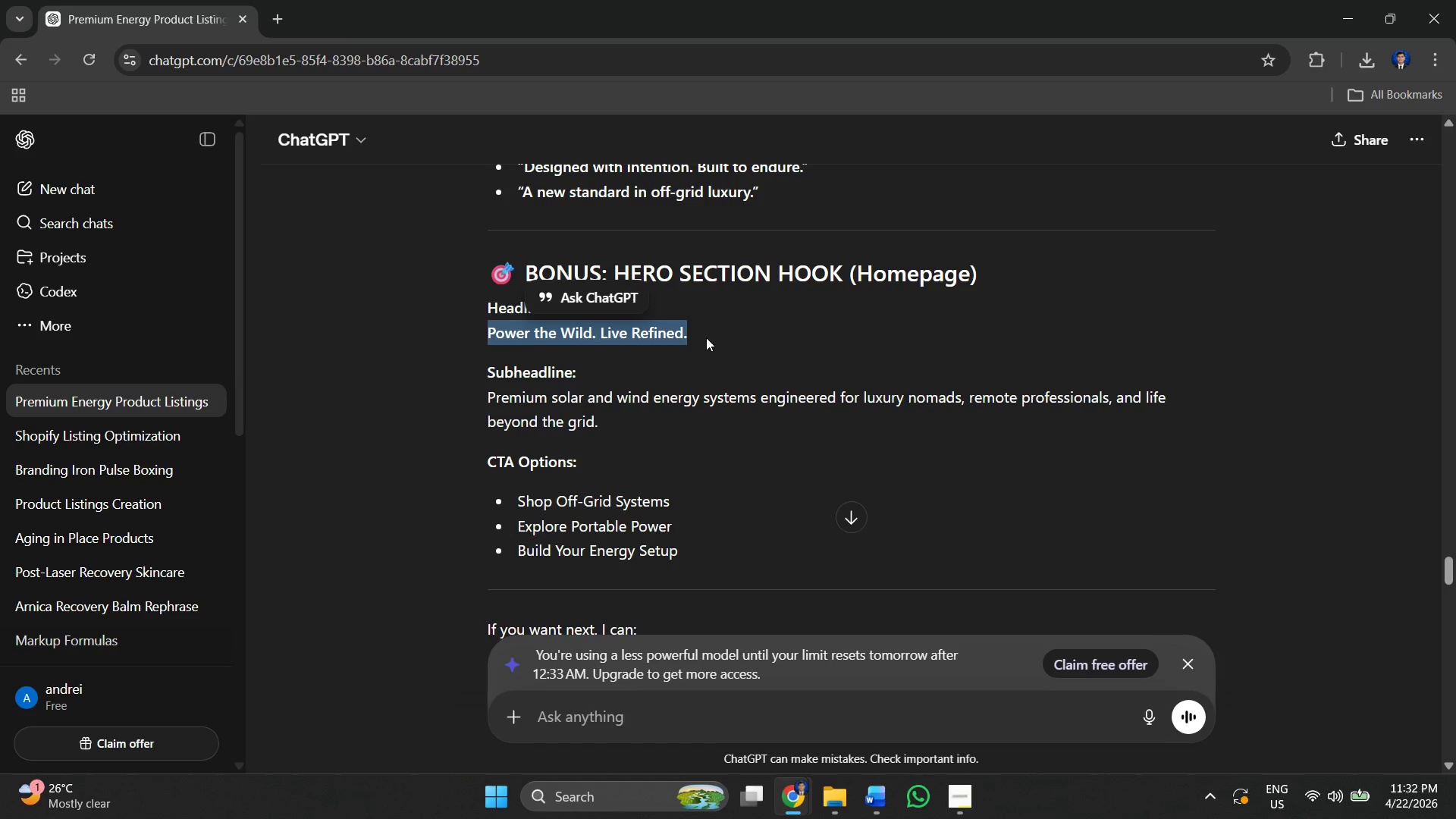 
key(Control+C)
 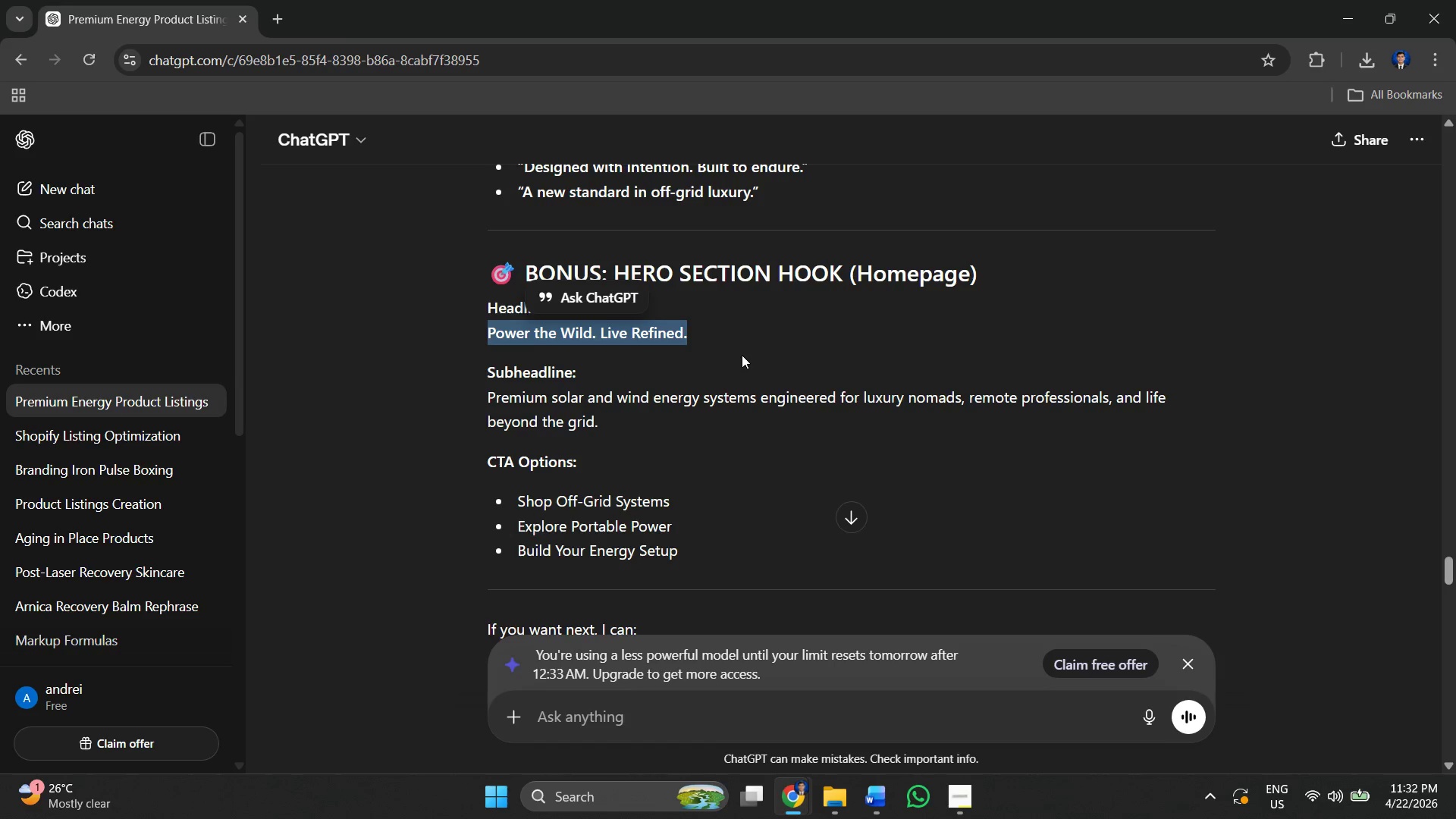 
key(Alt+Tab)
 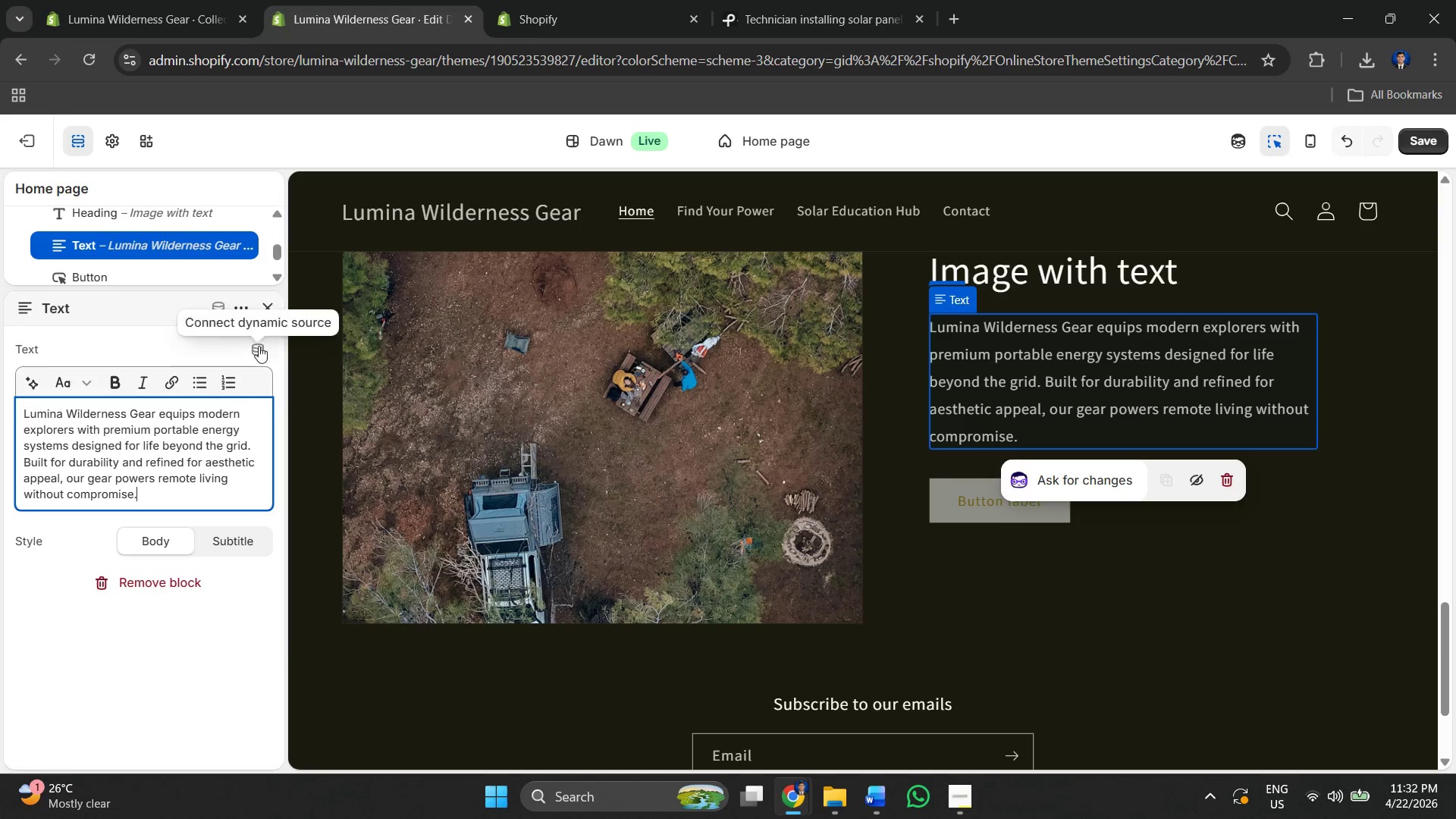 
left_click([1022, 270])
 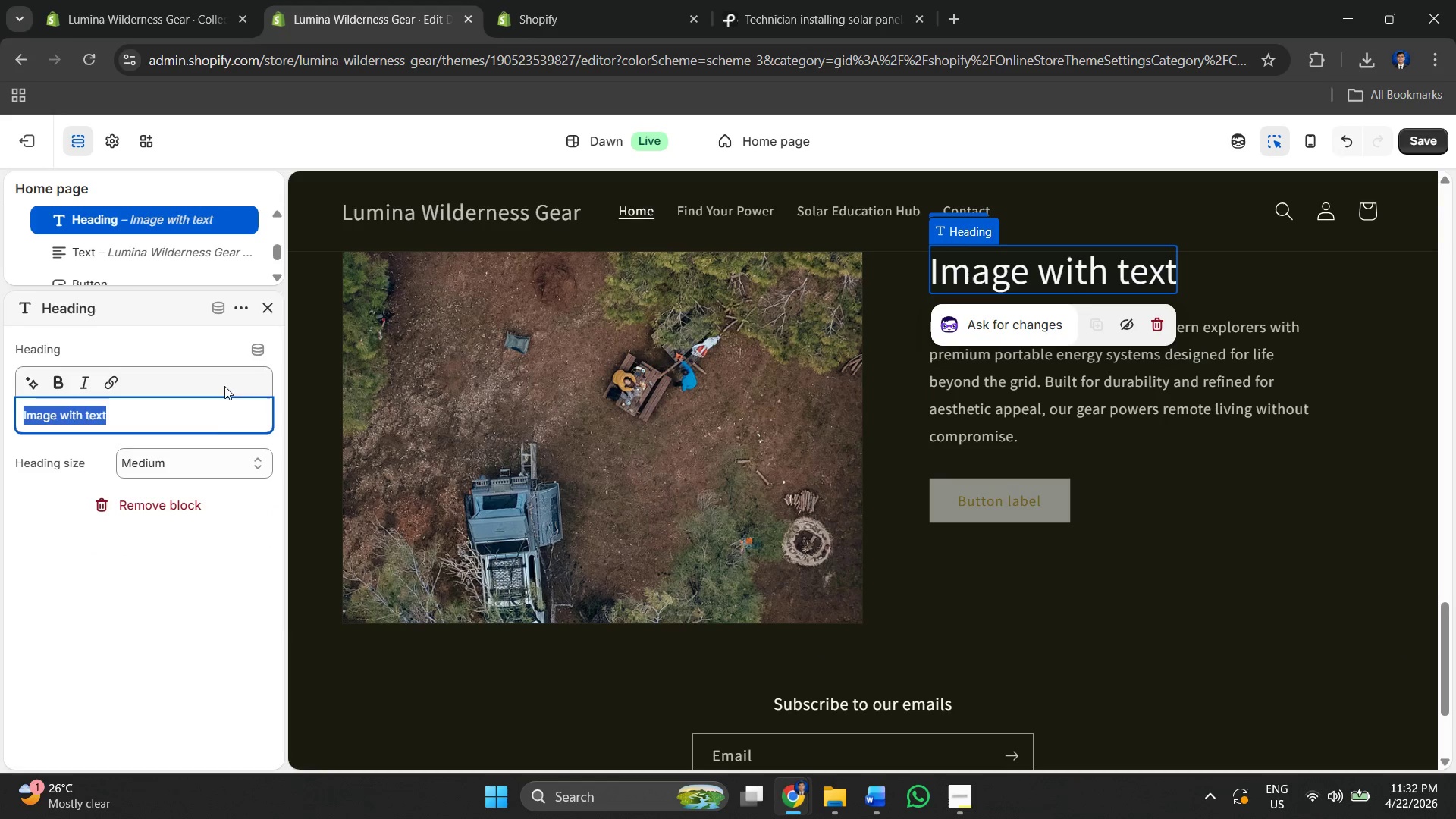 
key(Control+V)
 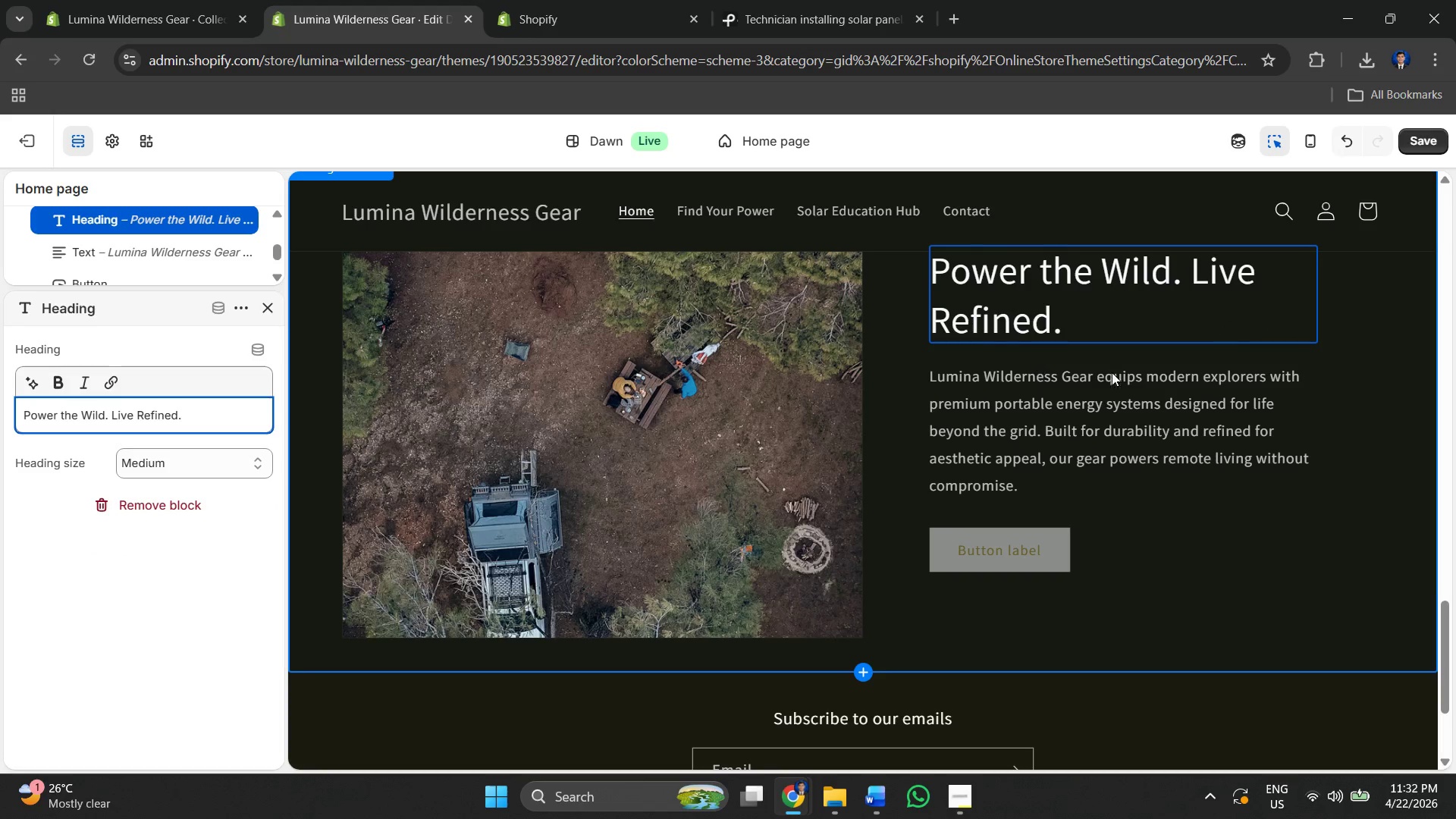 
key(Alt+AltLeft)
 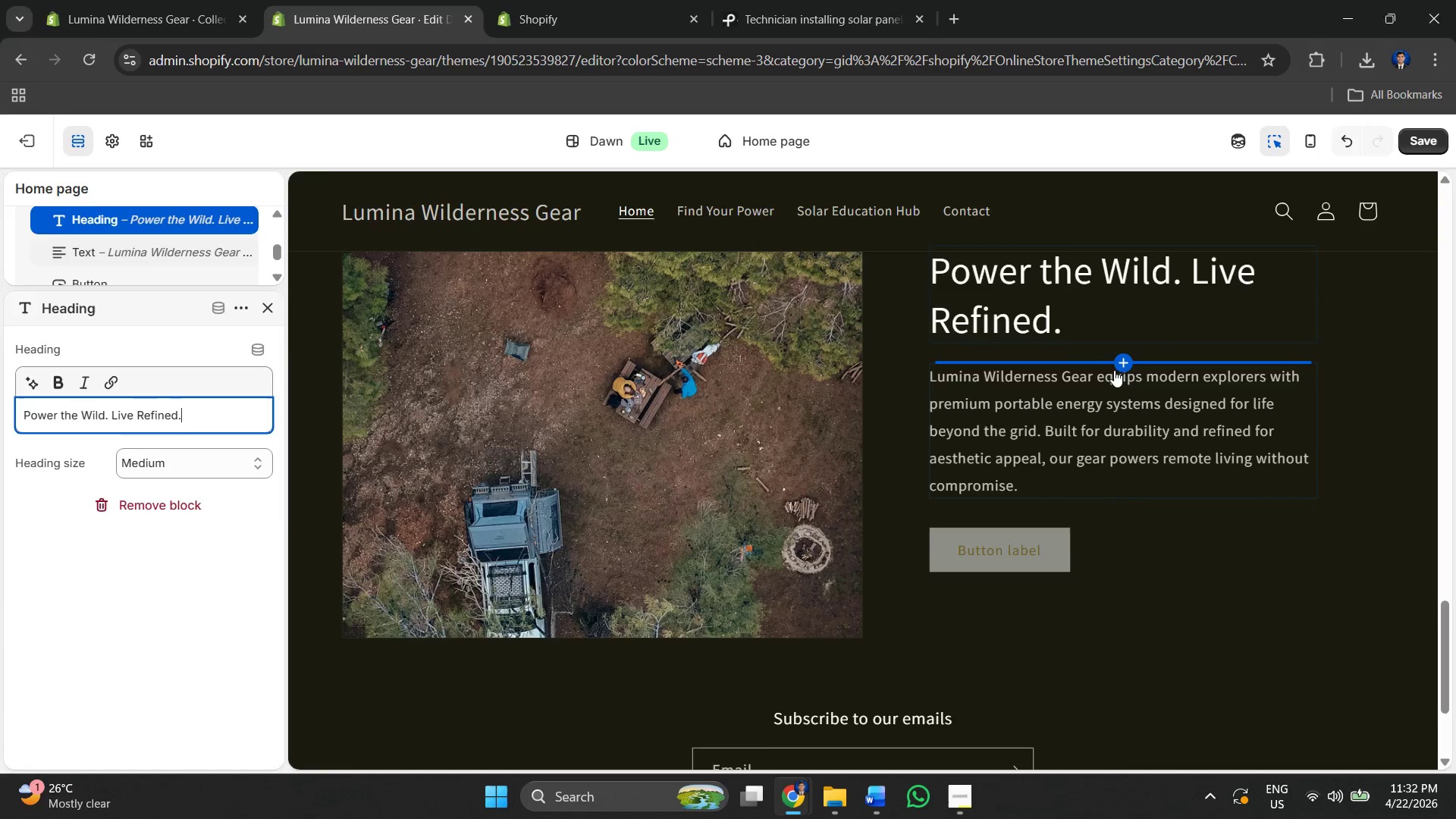 
key(Alt+Tab)
 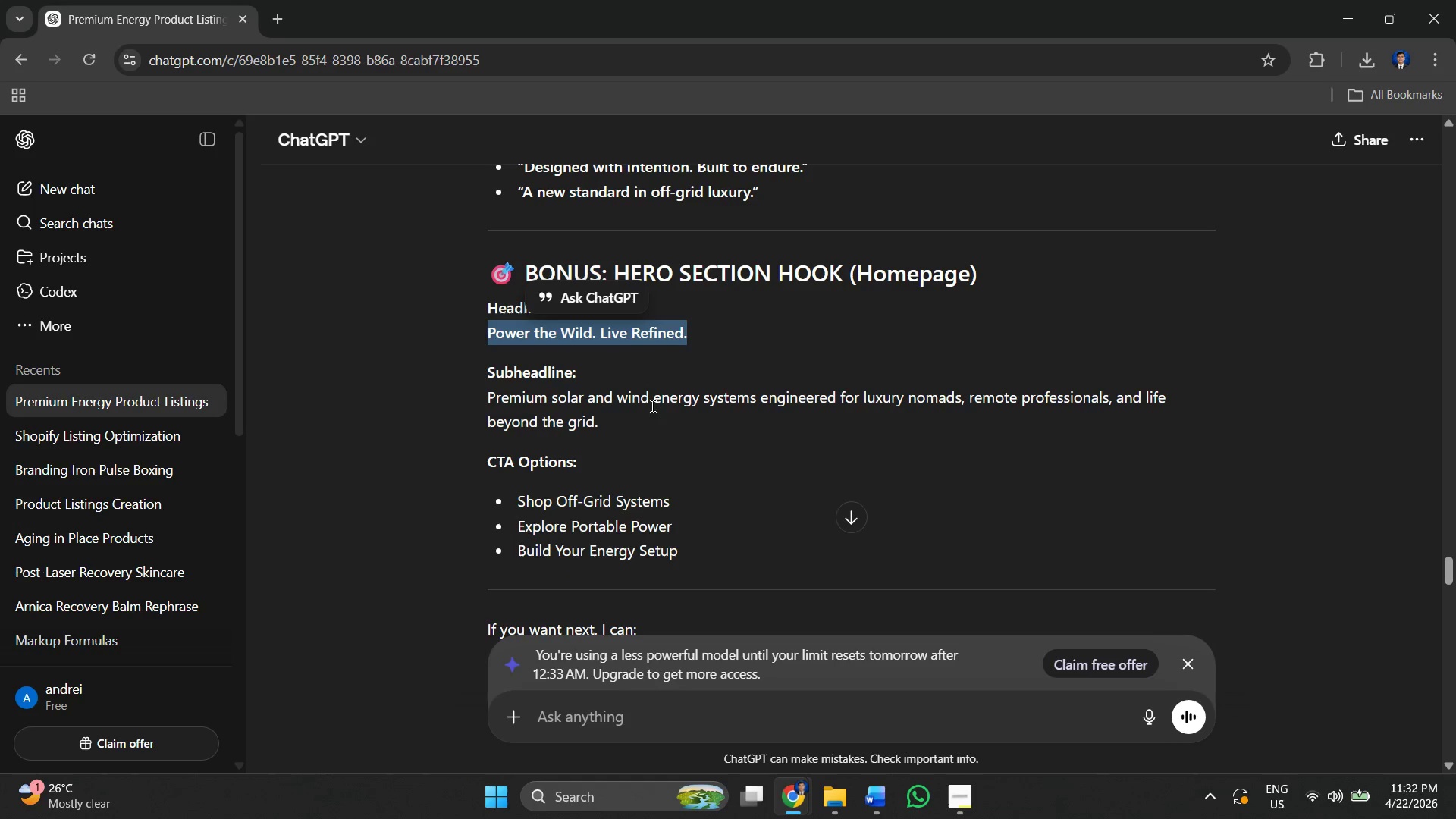 
left_click([626, 413])
 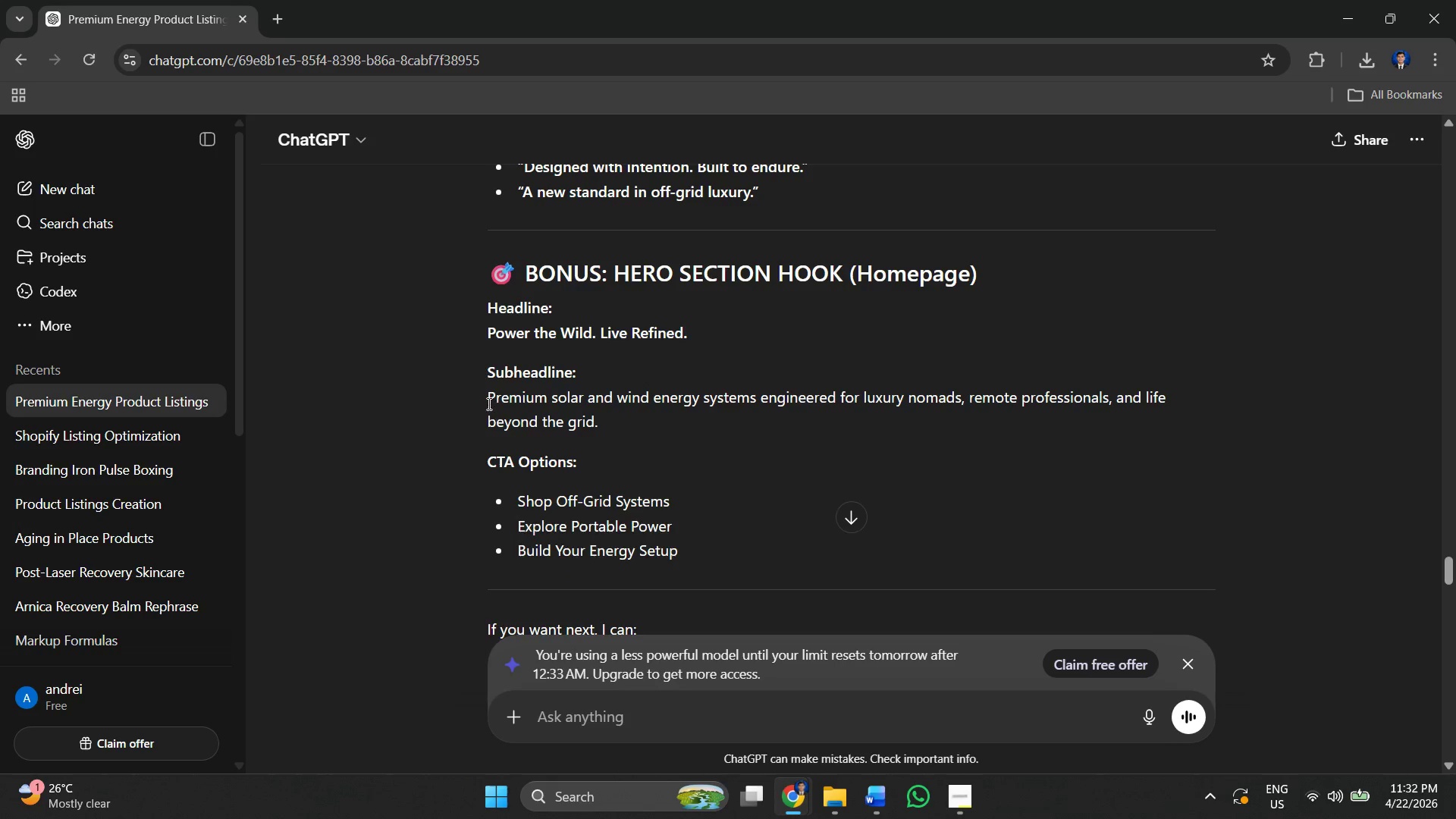 
left_click_drag(start_coordinate=[492, 399], to_coordinate=[603, 431])
 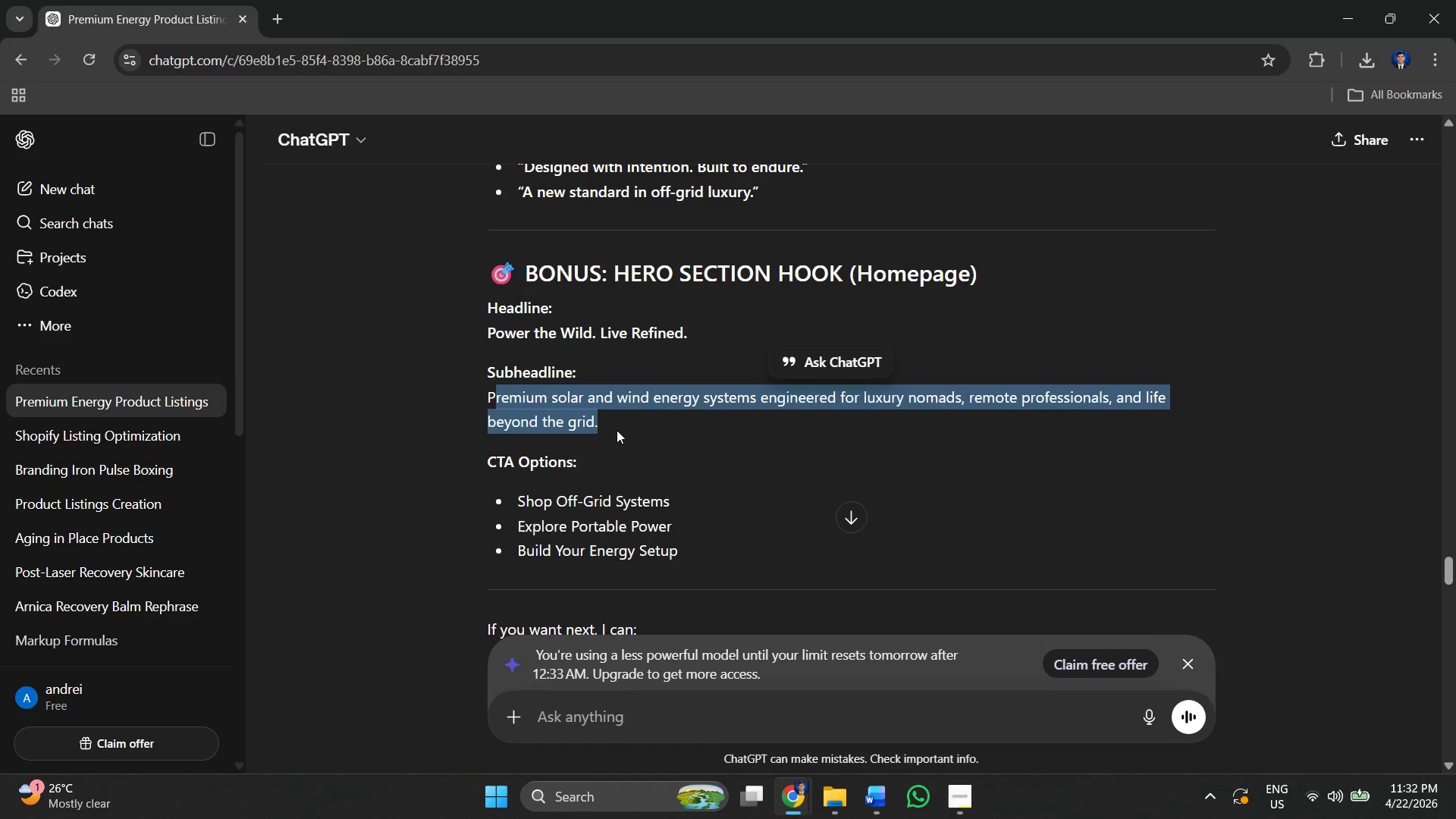 
left_click([617, 430])
 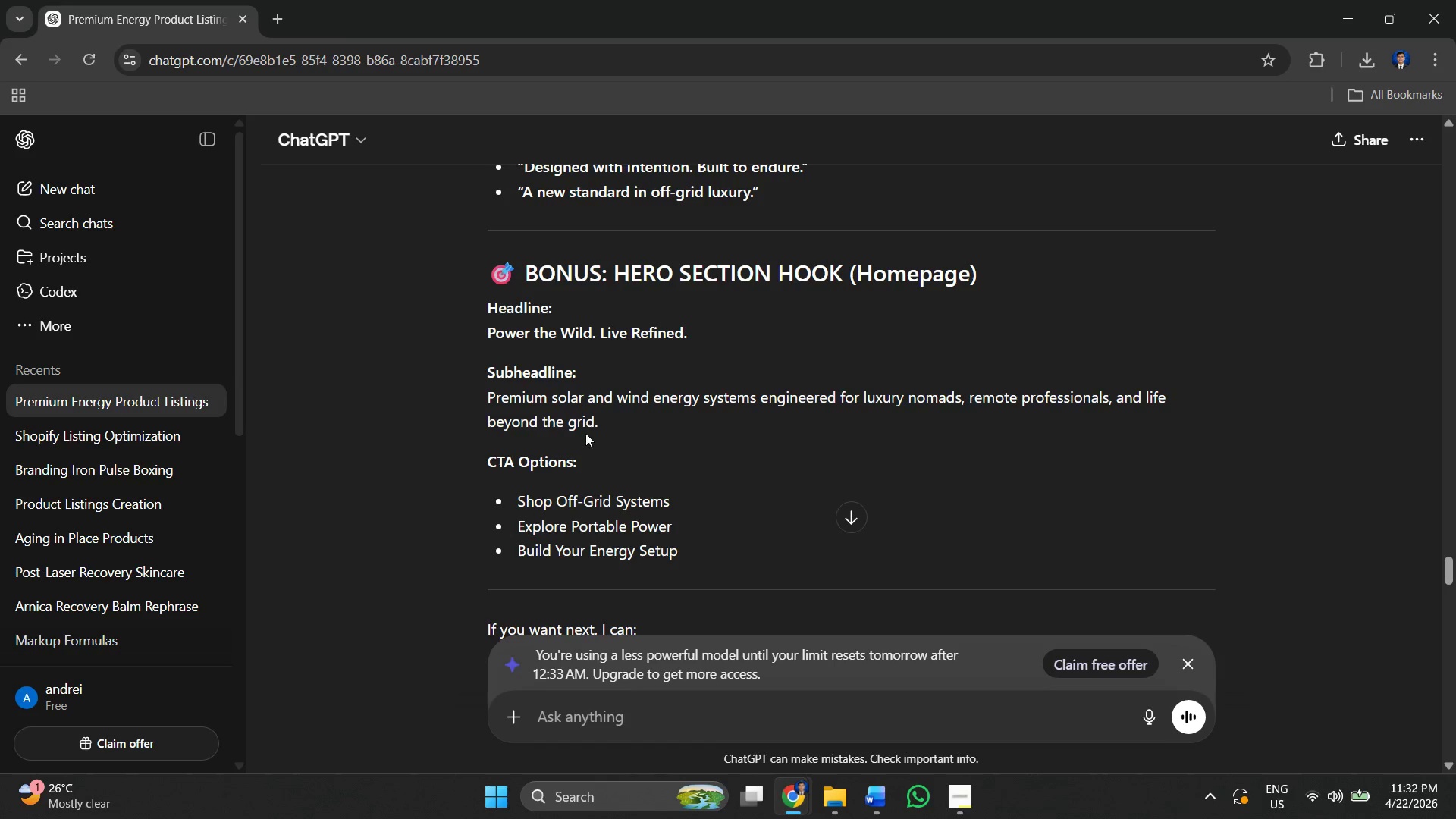 
scroll: coordinate [591, 433], scroll_direction: down, amount: 2.0
 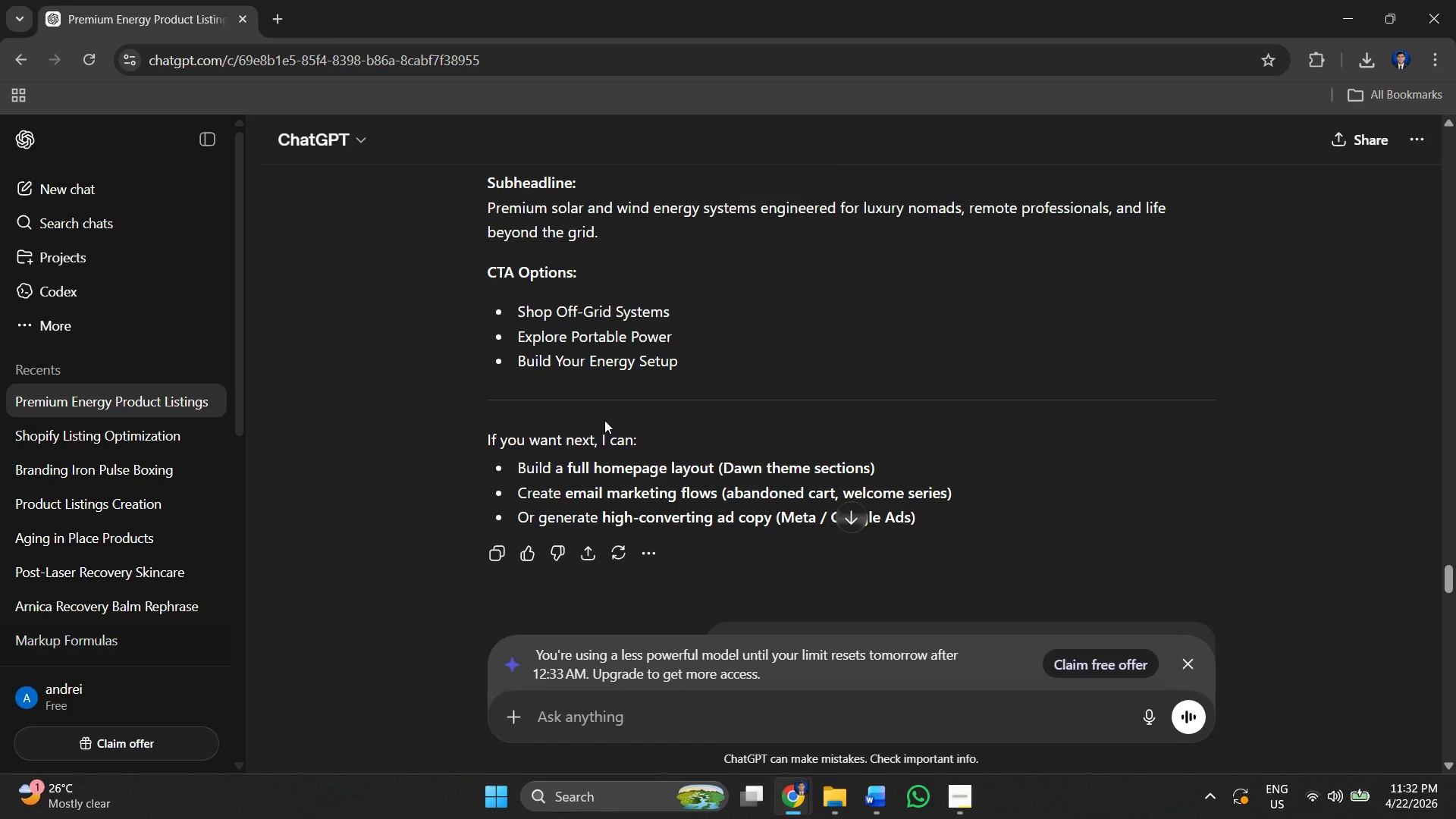 
scroll: coordinate [604, 420], scroll_direction: up, amount: 2.0
 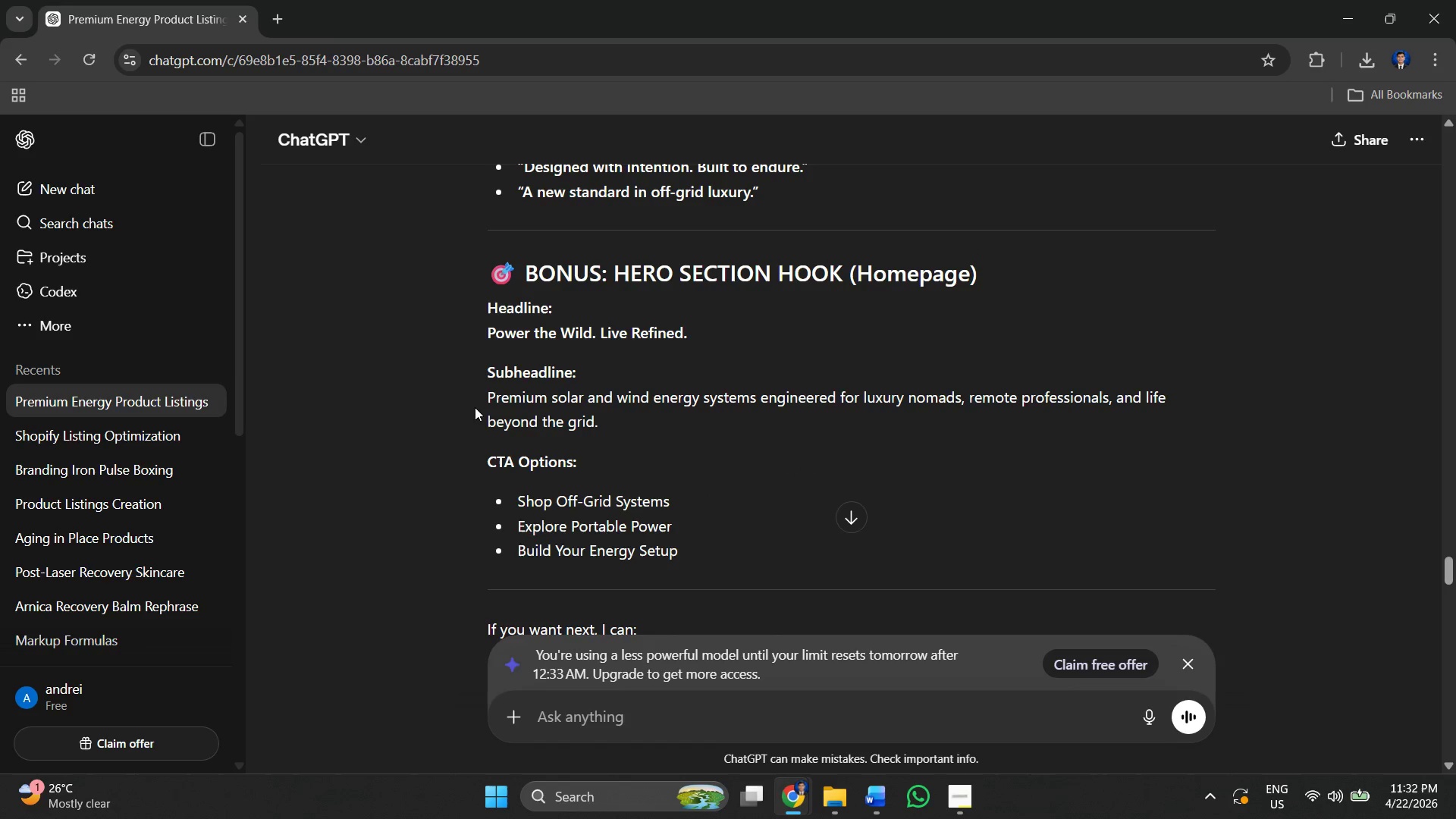 
left_click_drag(start_coordinate=[475, 399], to_coordinate=[635, 429])
 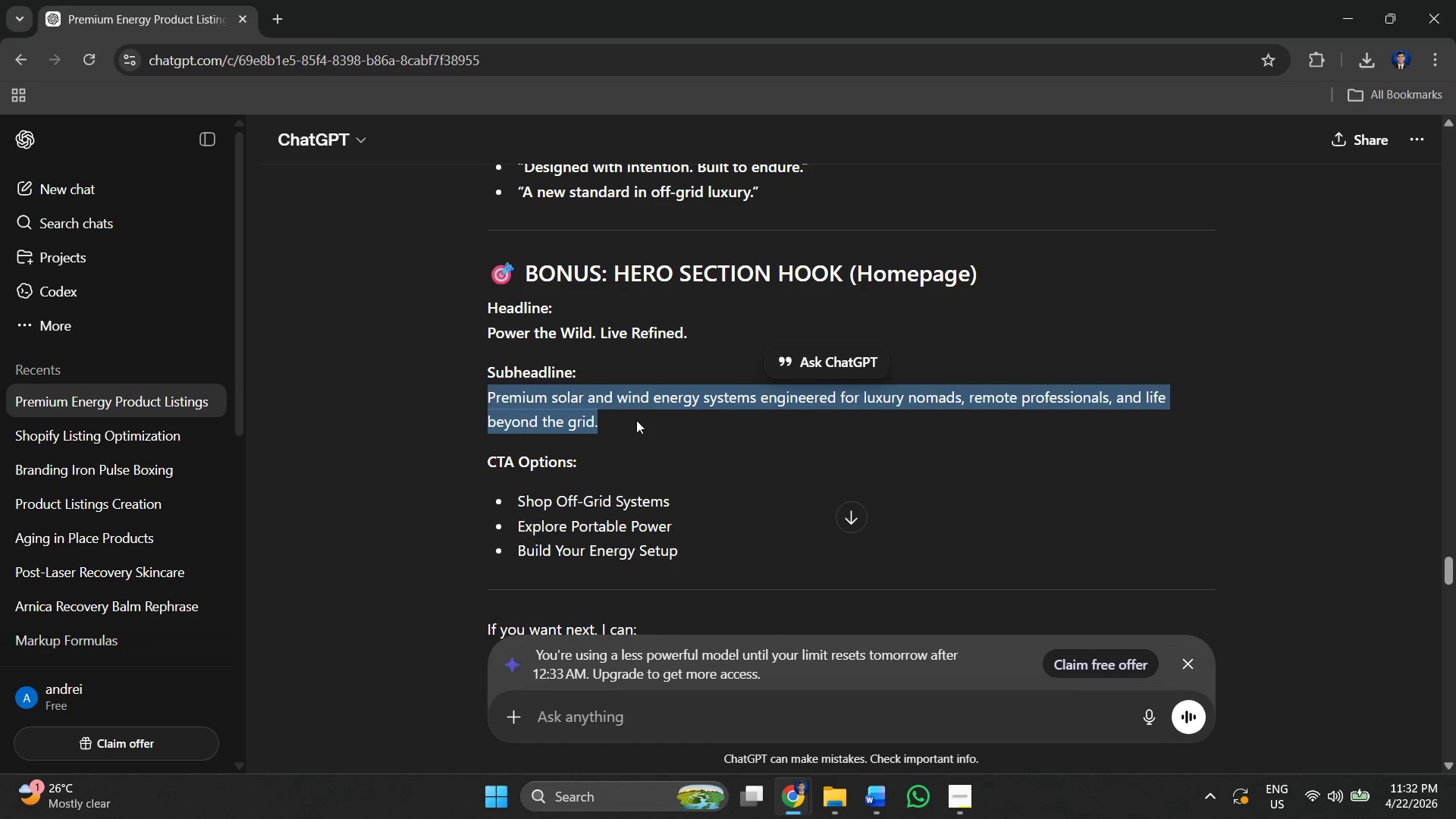 
key(Control+C)
 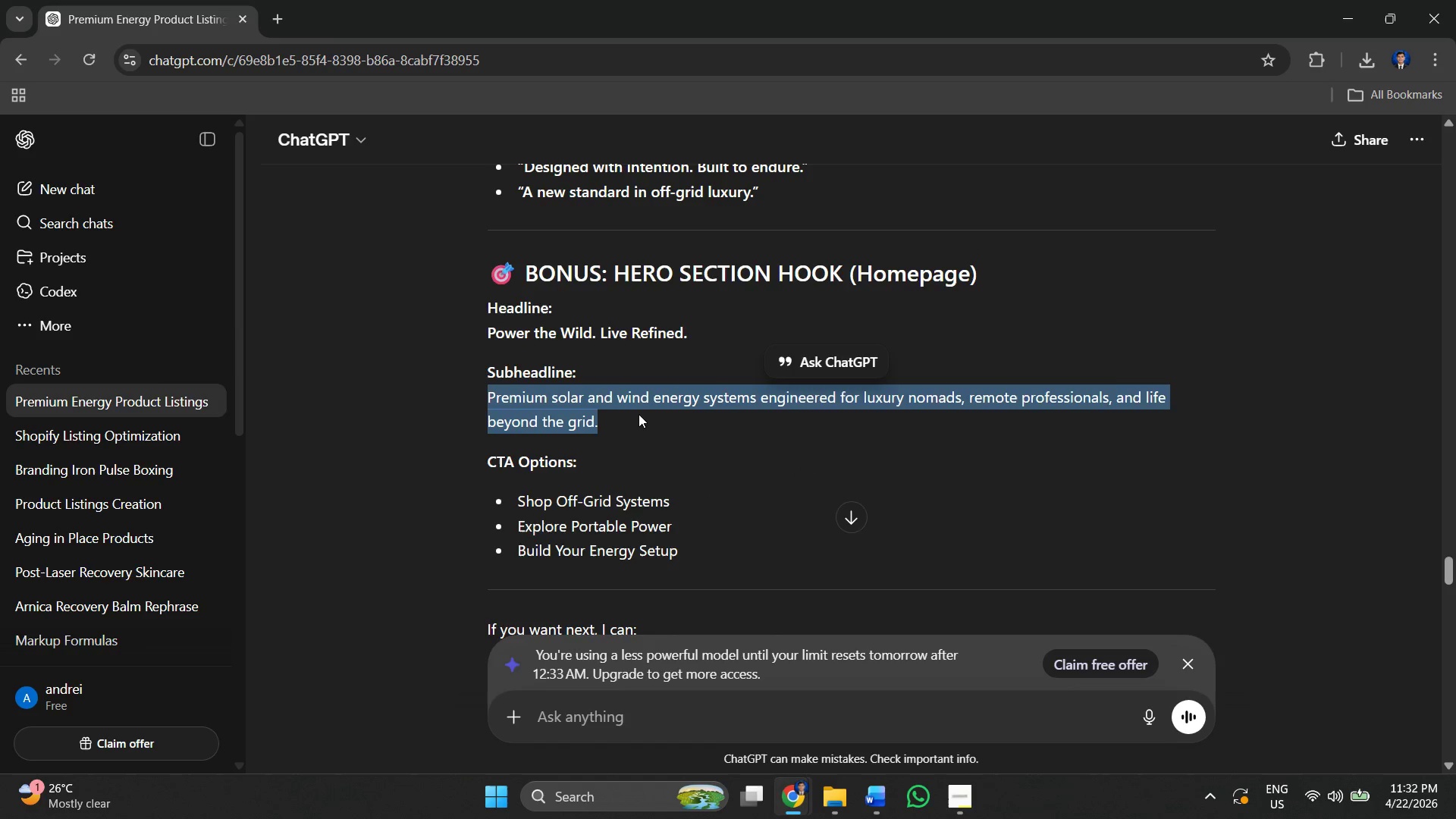 
key(Alt+AltLeft)
 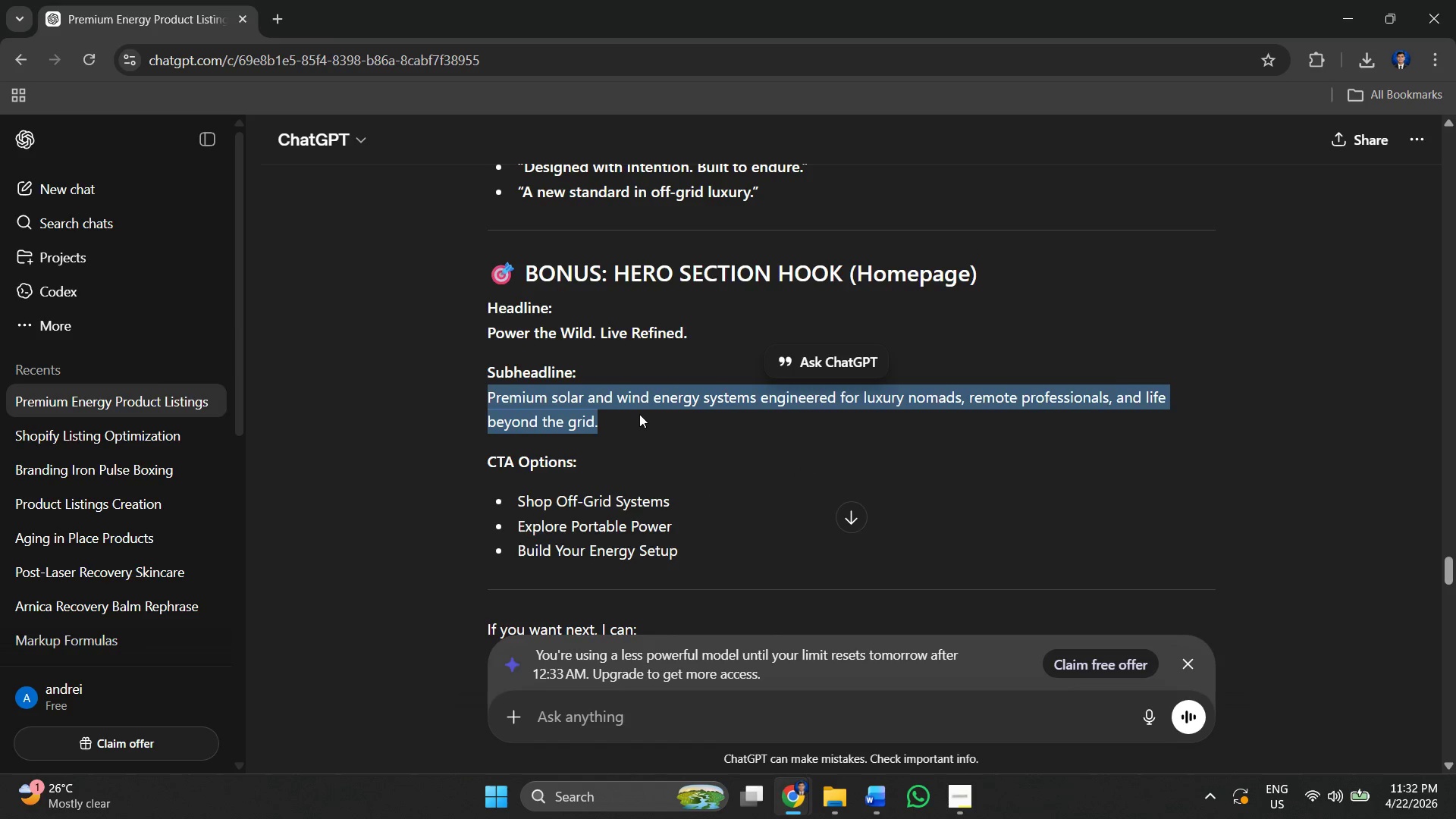 
key(Alt+Tab)
 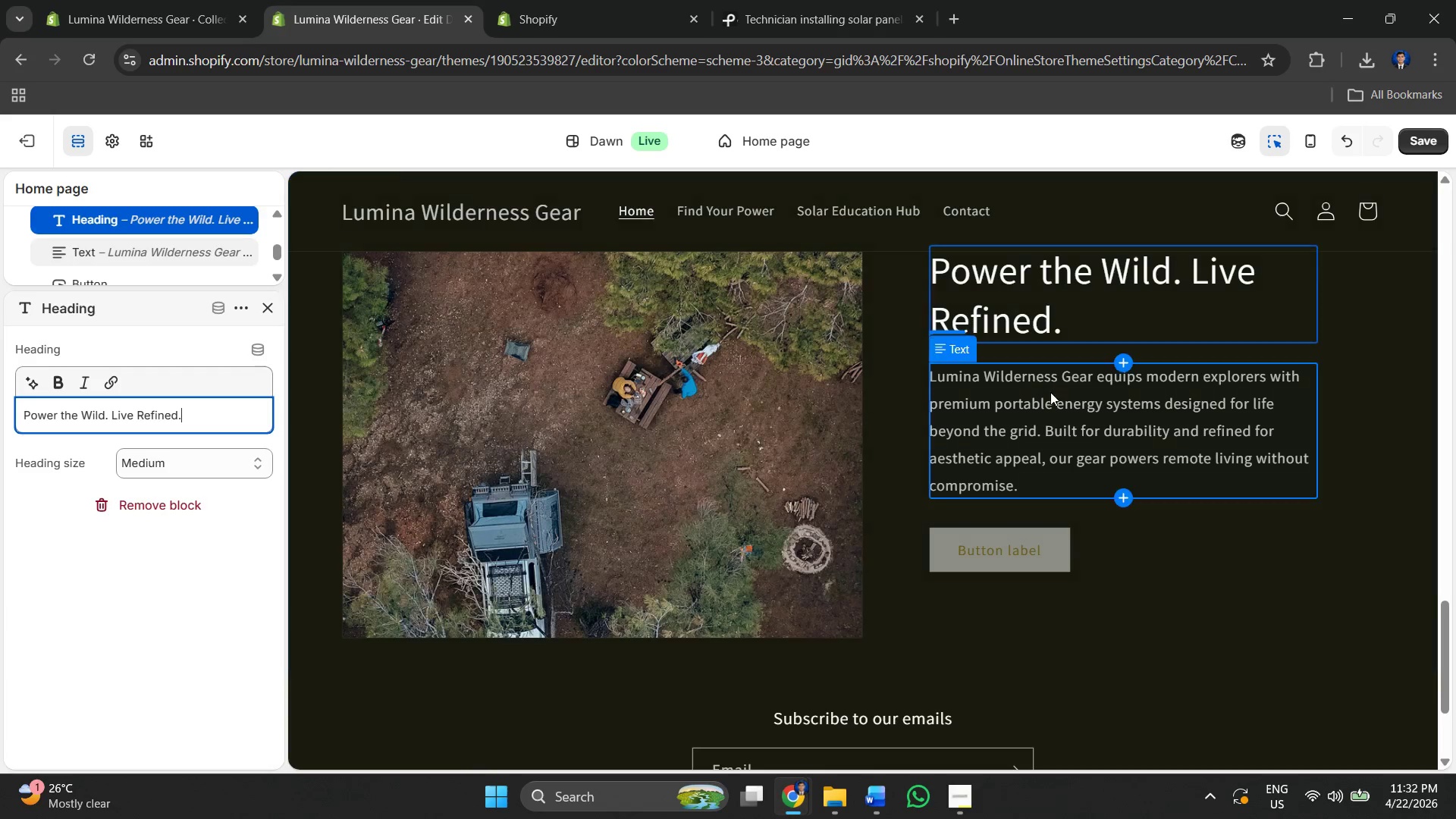 
left_click([1045, 404])
 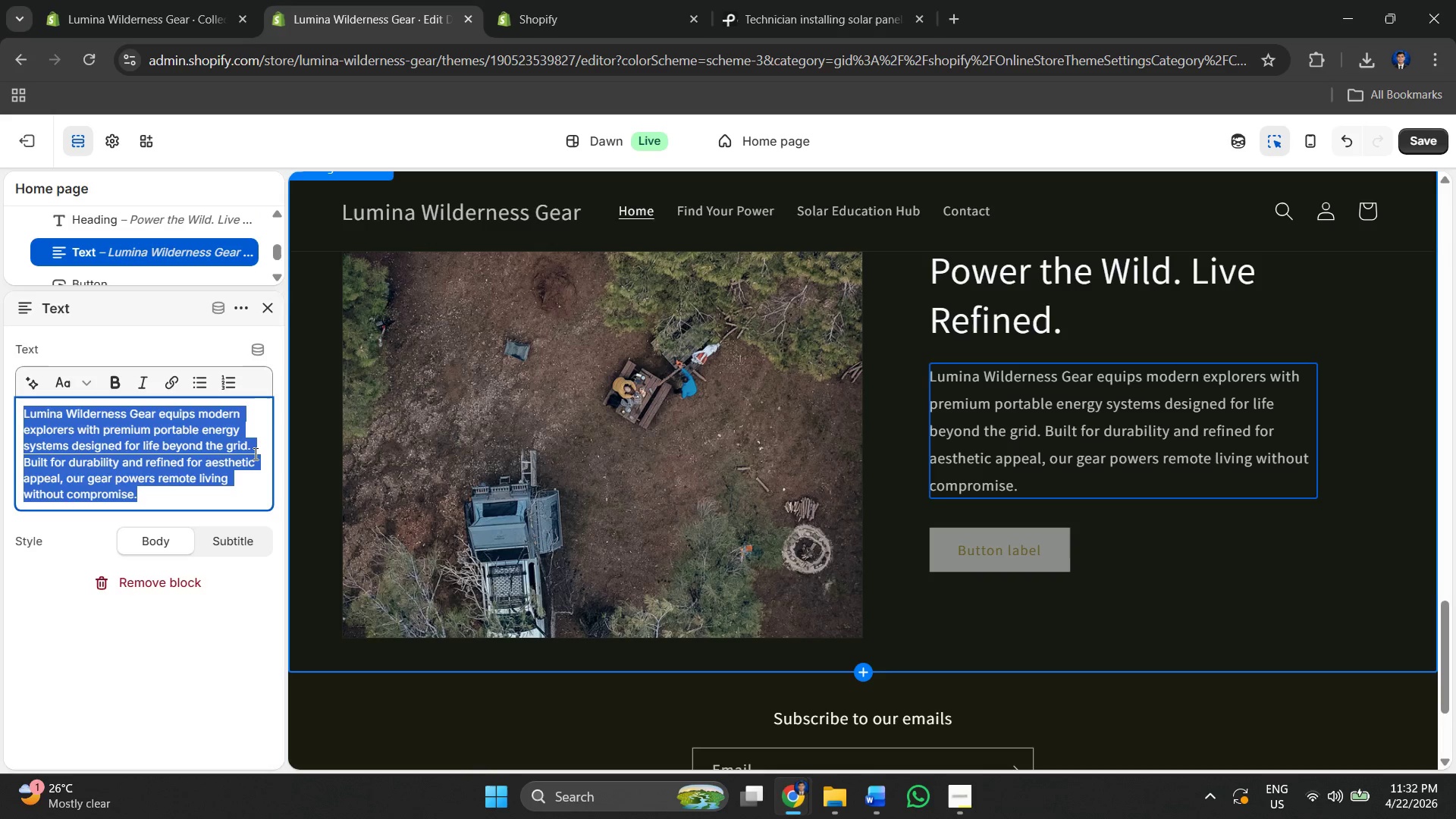 
key(Control+V)
 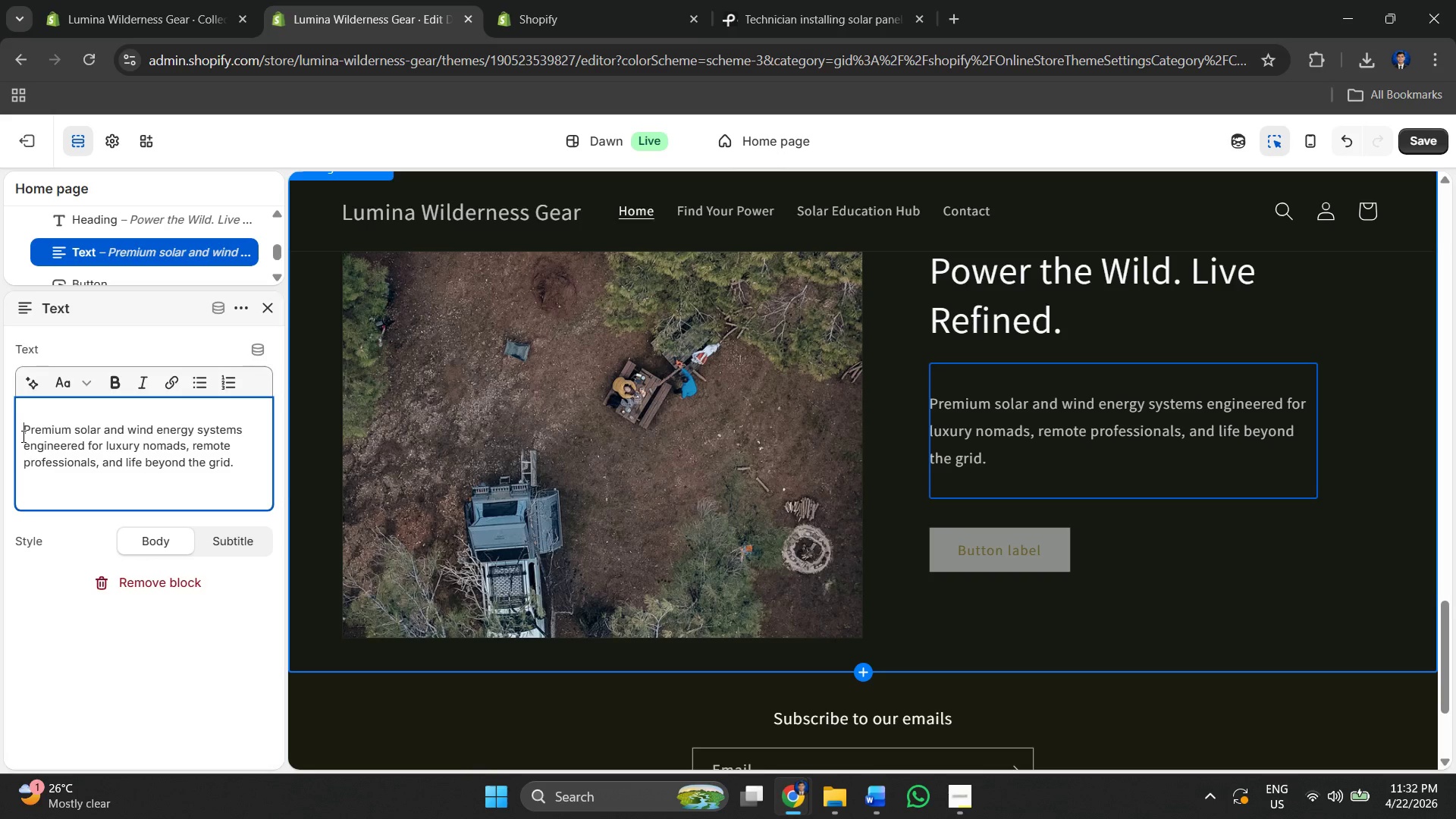 
key(Backspace)
 